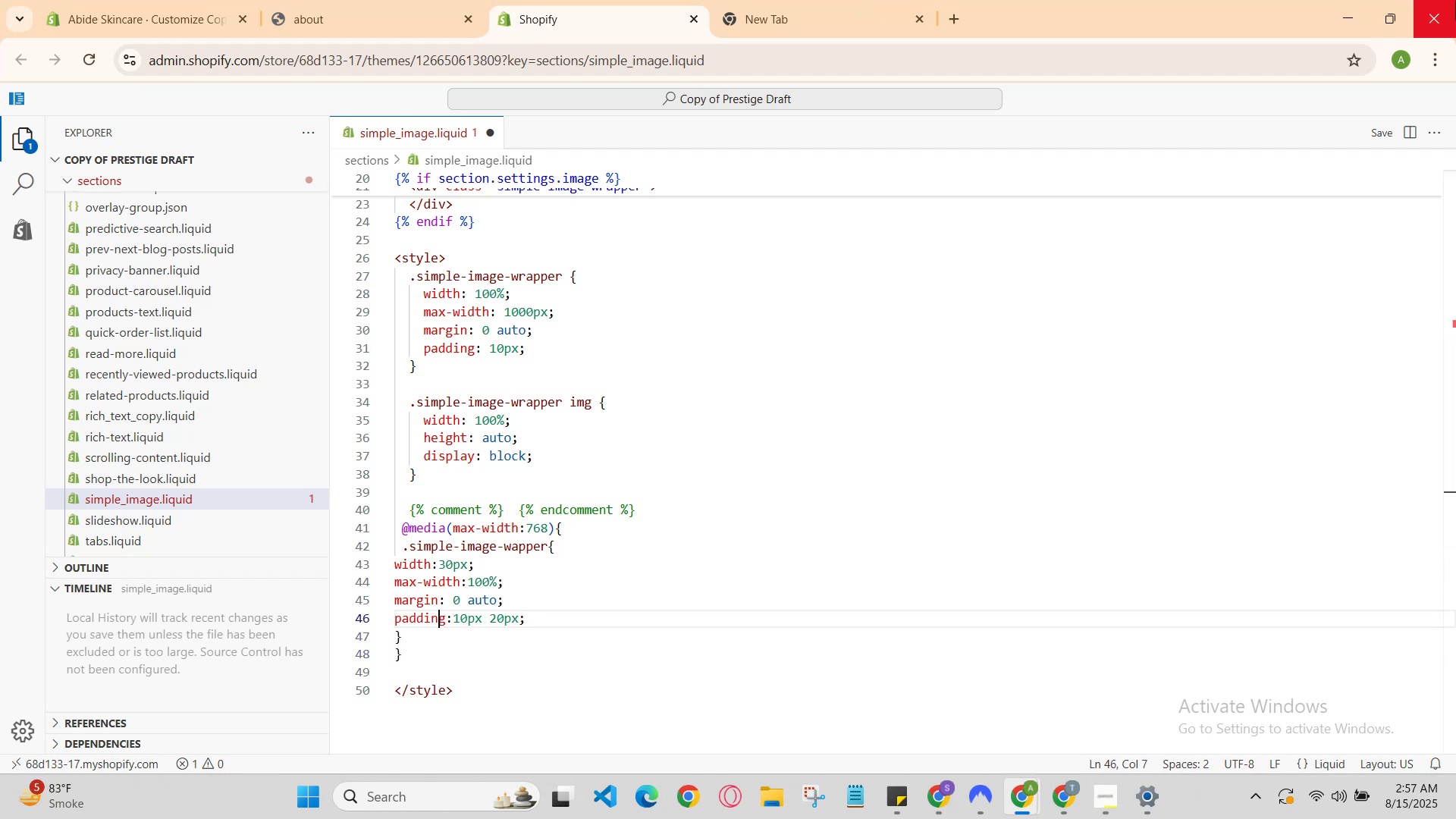 
hold_key(key=ArrowRight, duration=0.71)
 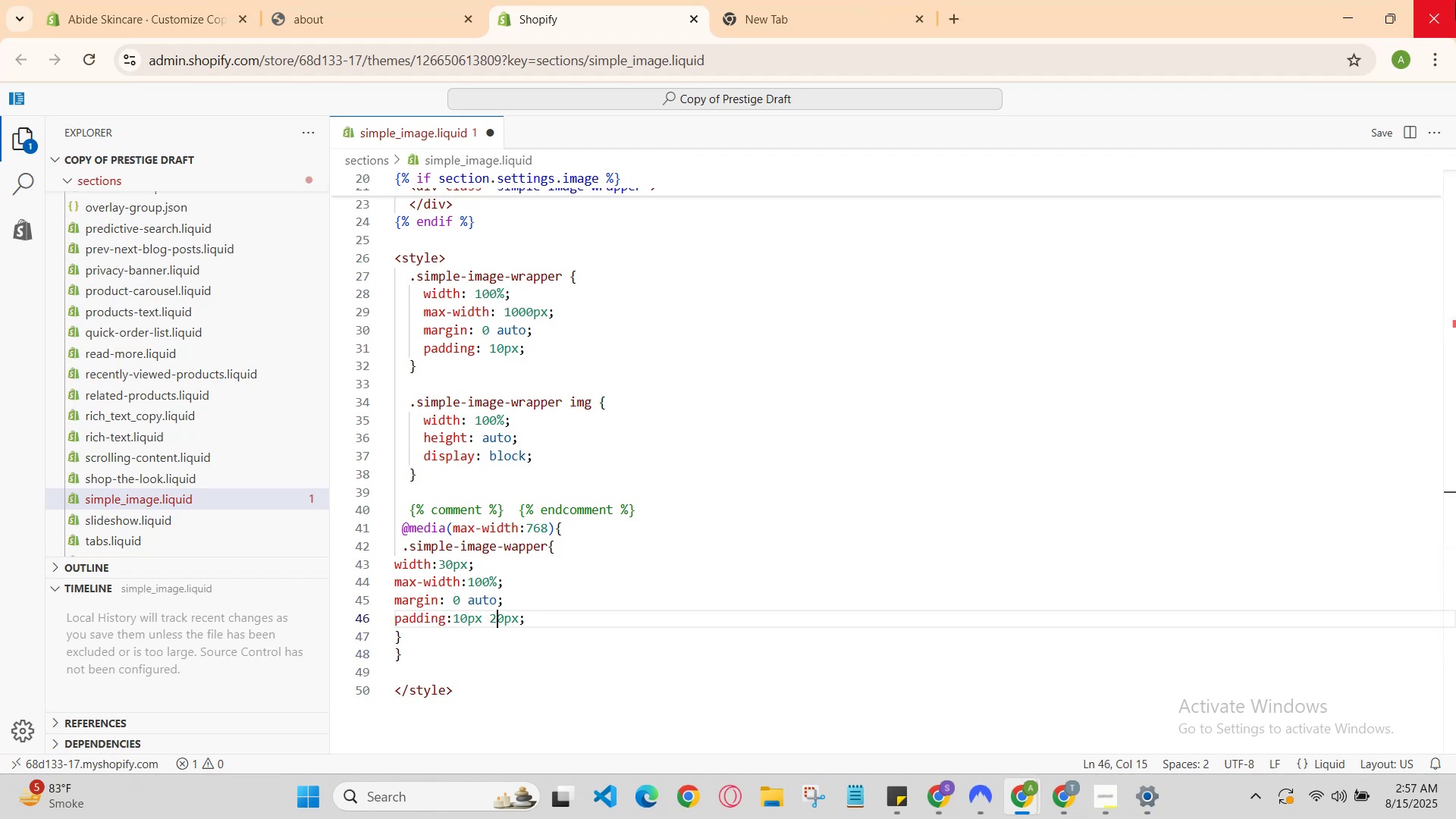 
key(ArrowRight)
 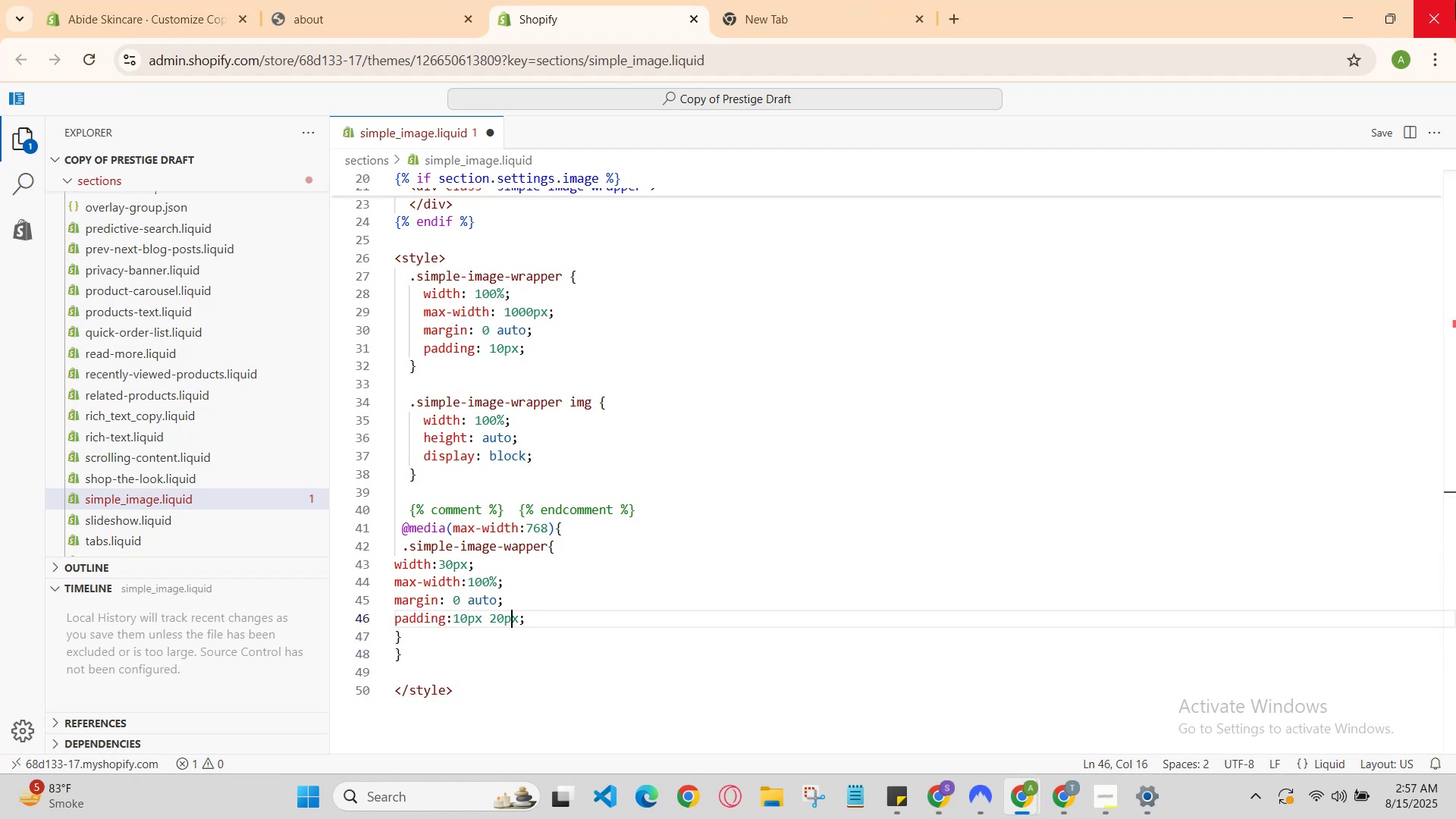 
key(ArrowRight)
 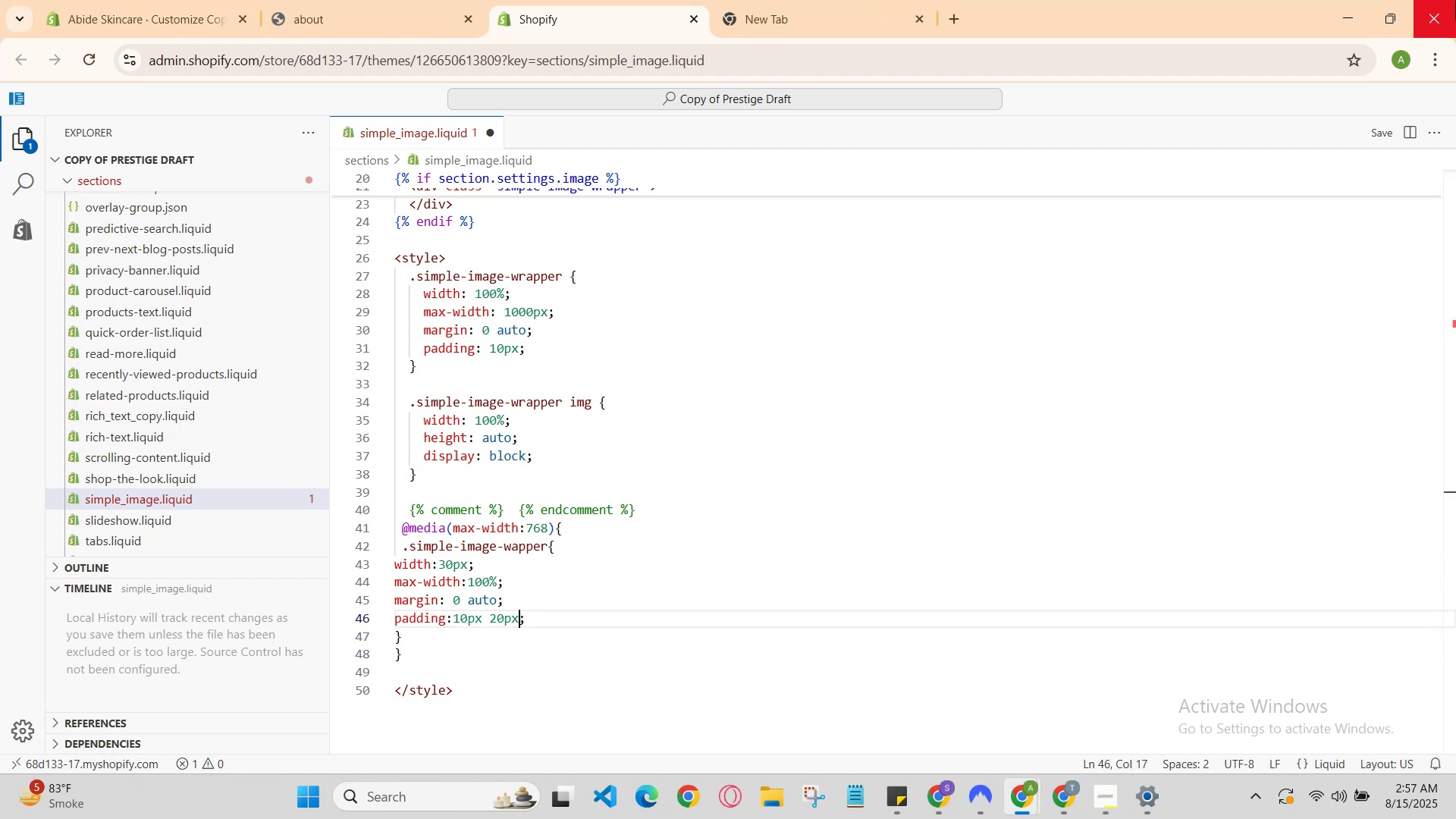 
key(ArrowRight)
 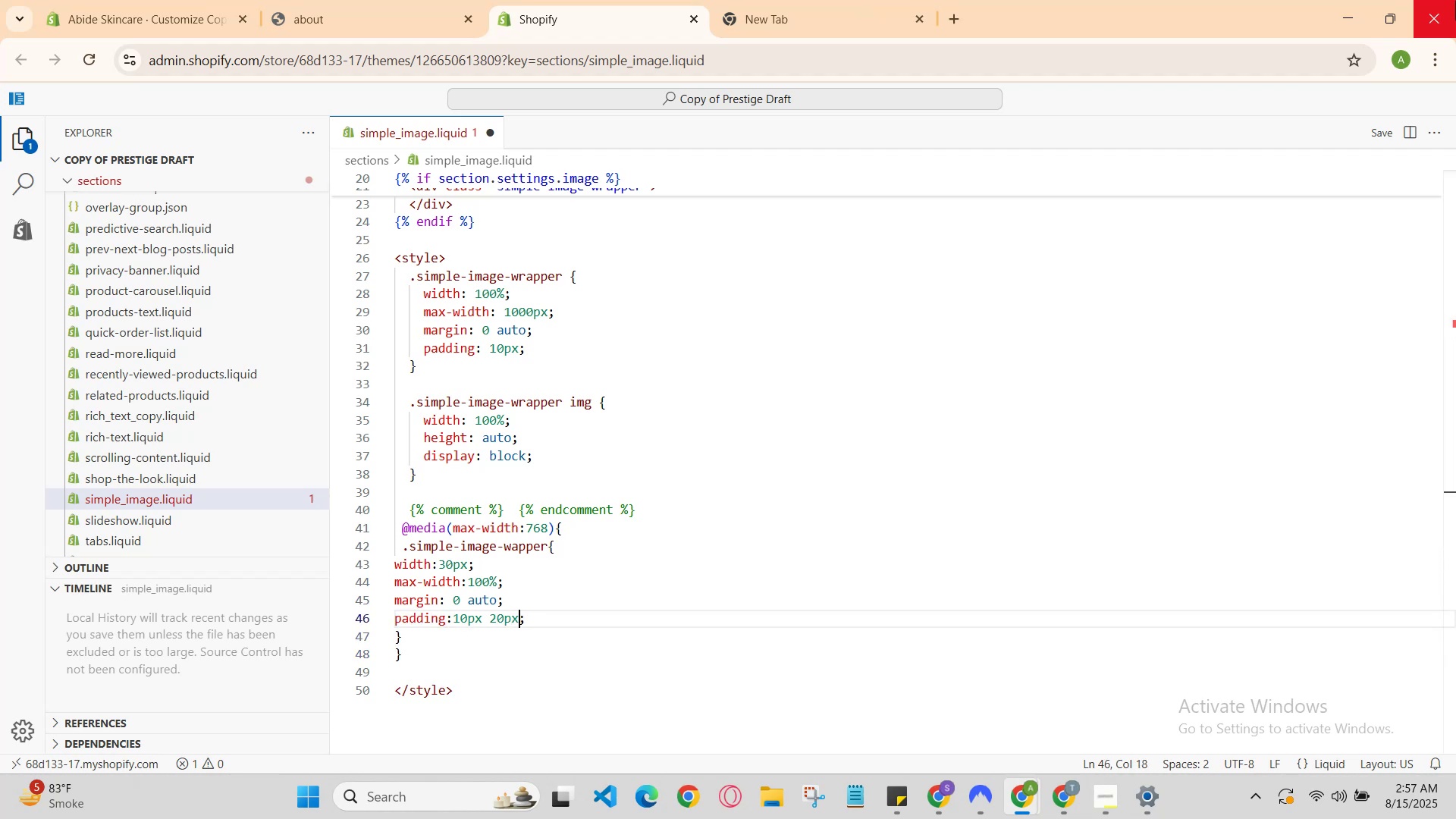 
key(ArrowRight)
 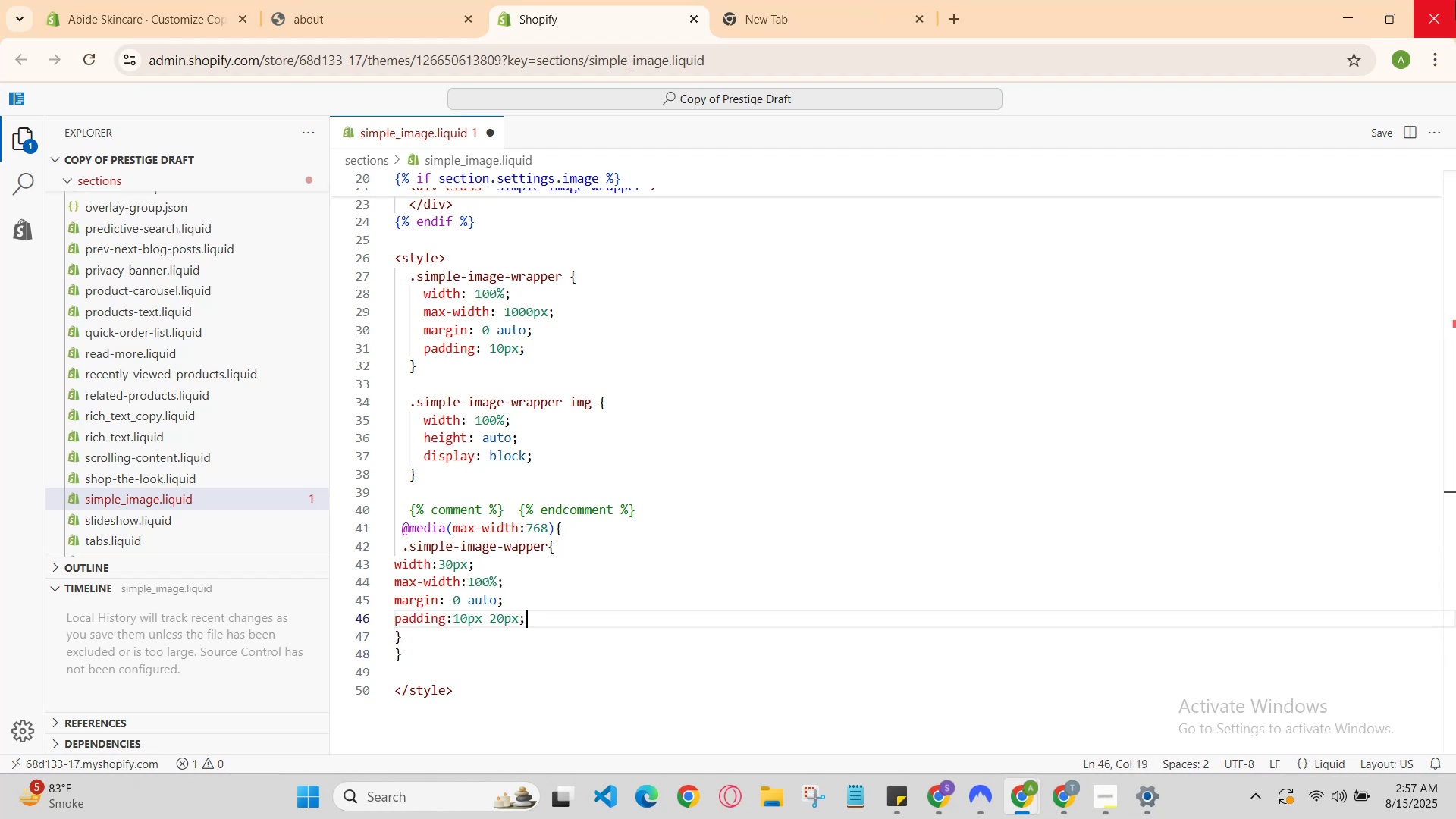 
key(Enter)
 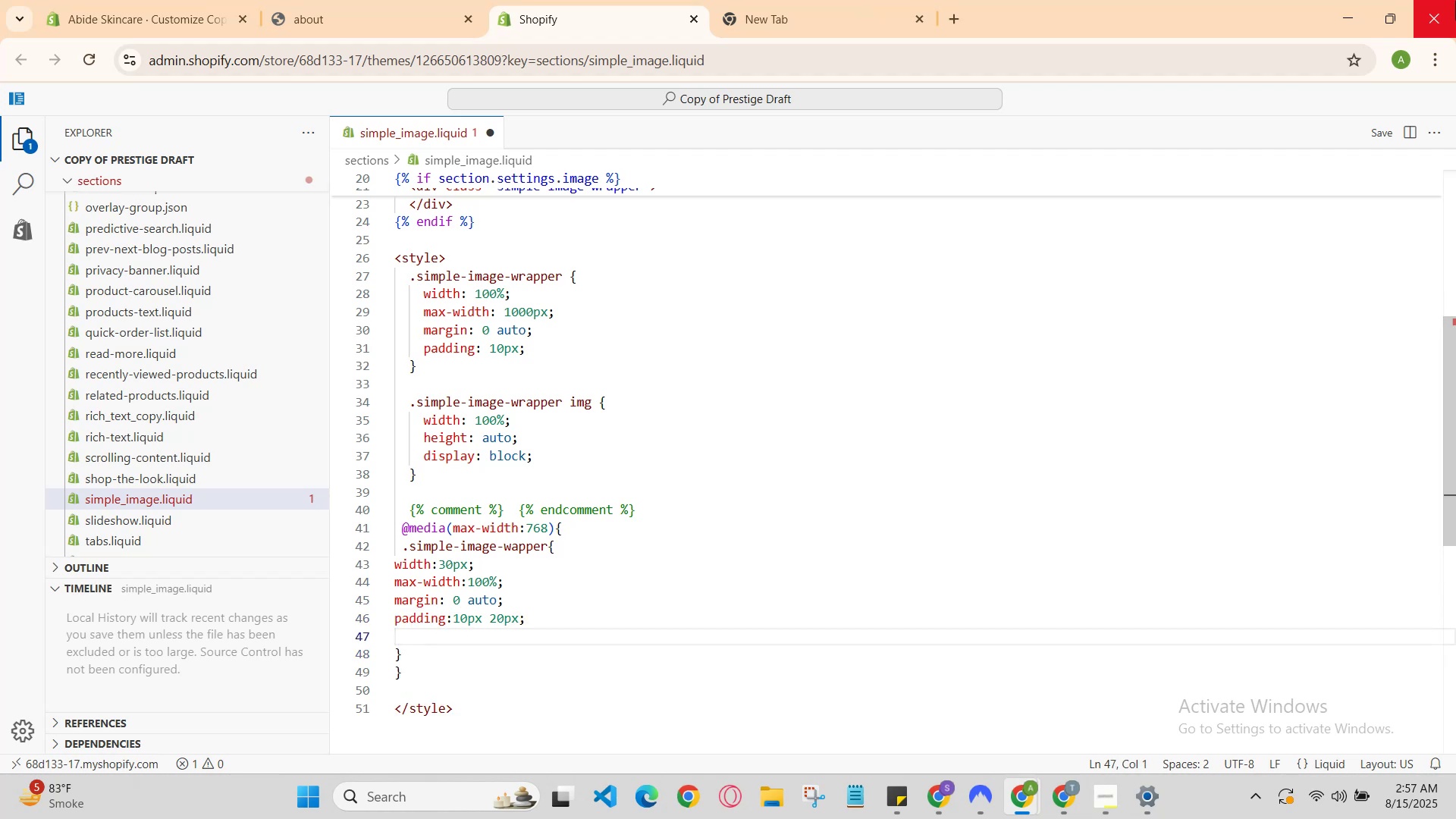 
type(margin-bottom:32px;)
 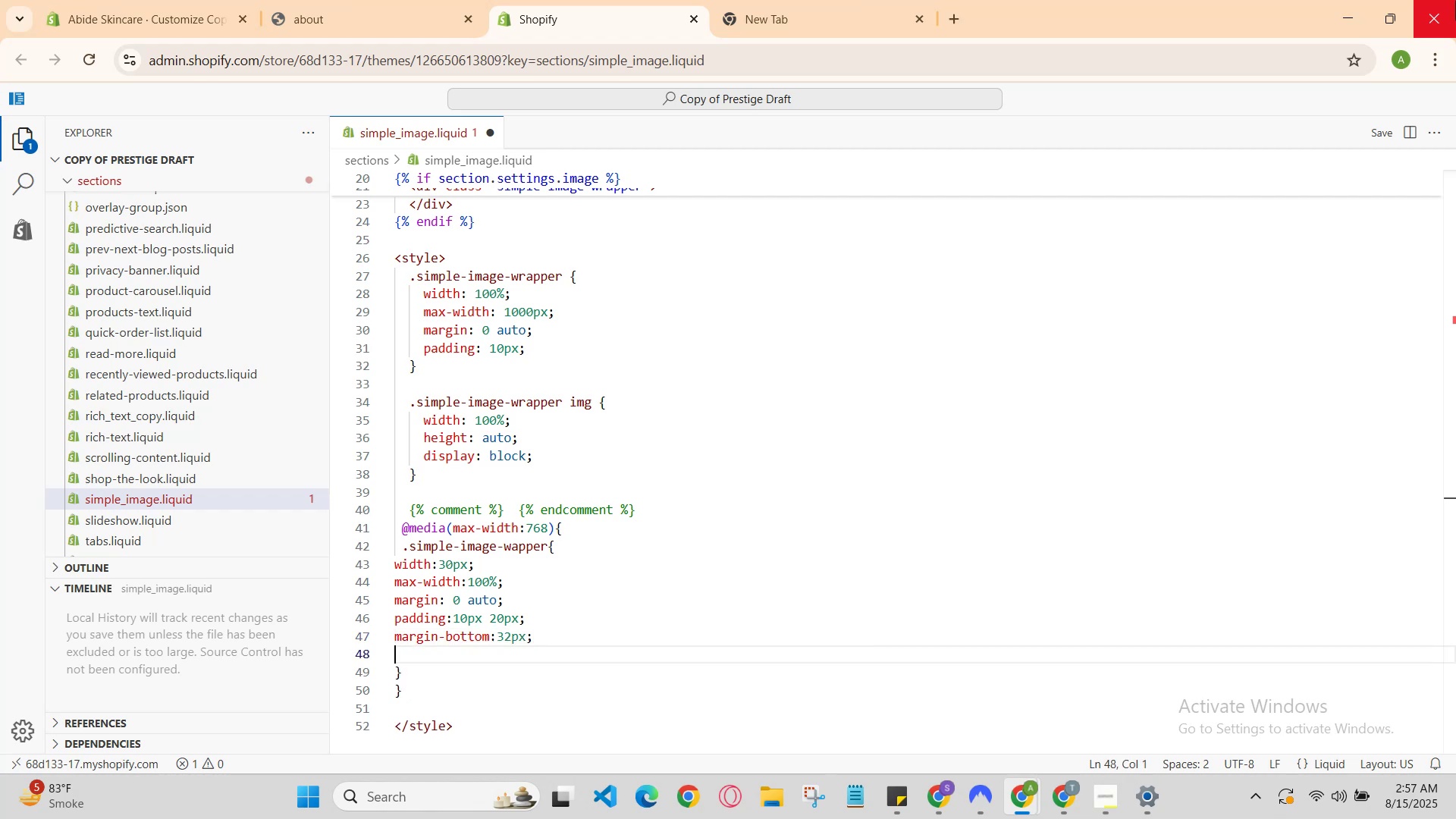 
 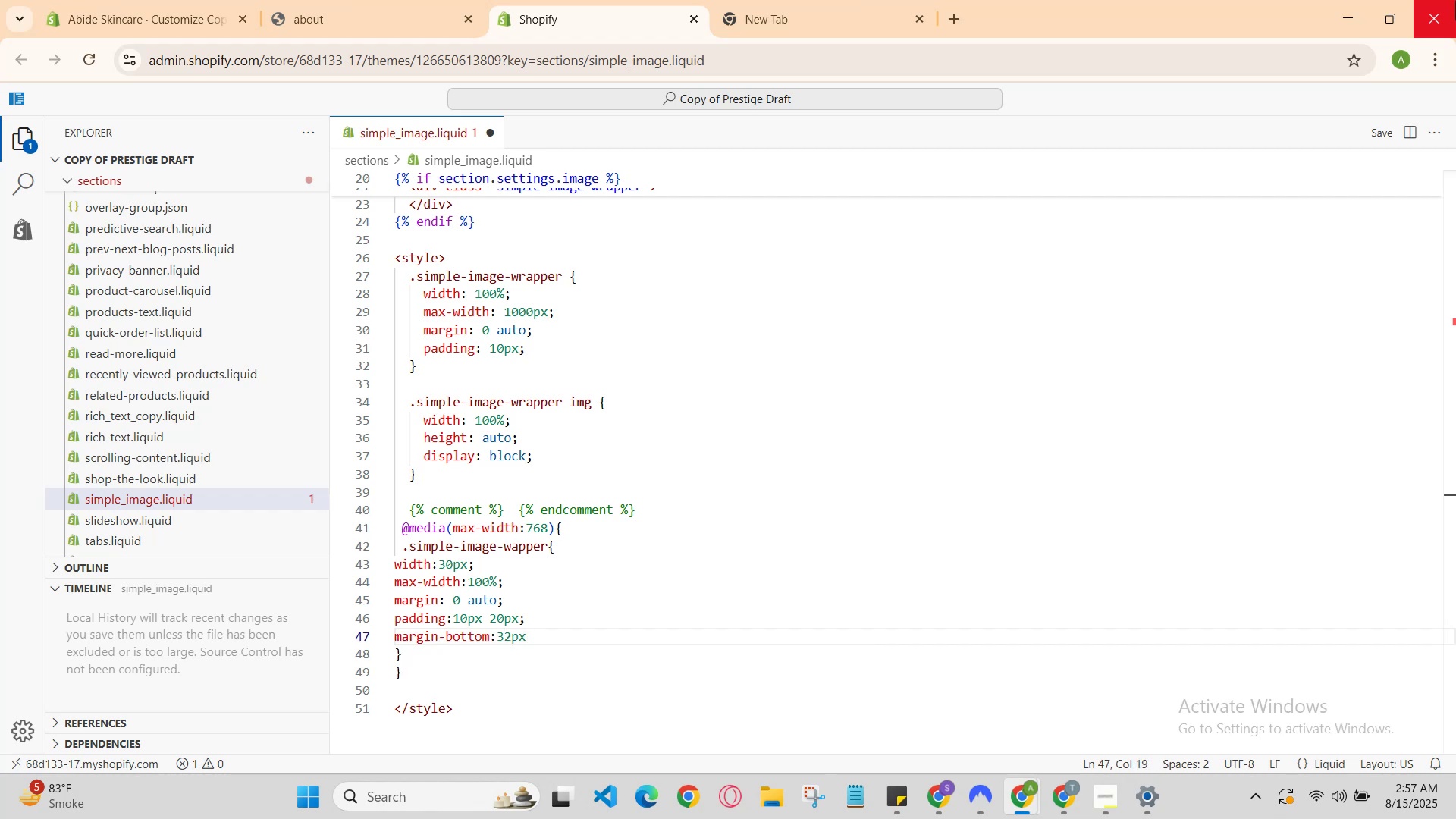 
key(Enter)
 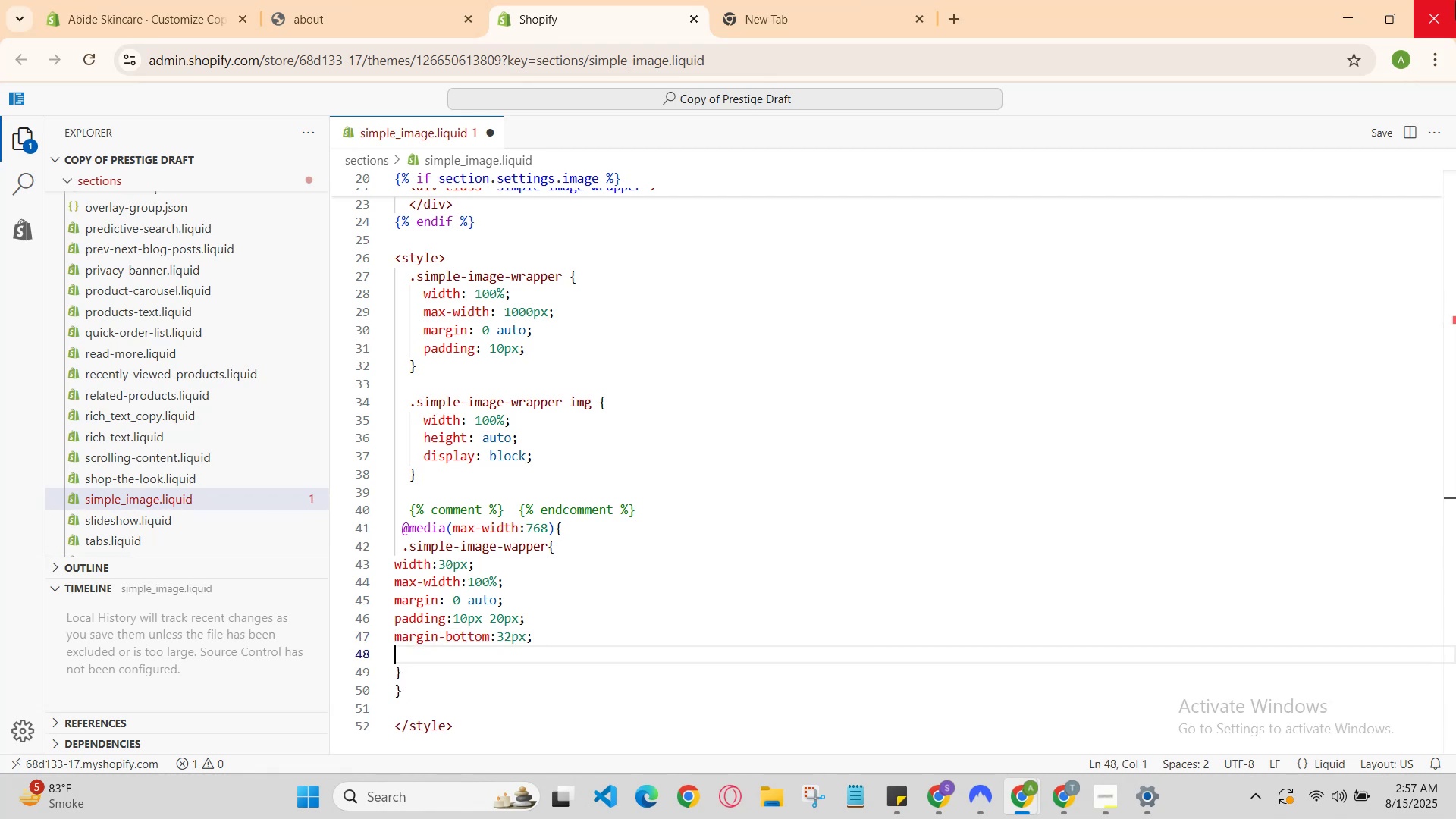 
type(p)
key(Backspace)
type(ta)
key(Backspace)
type(ransition: none;)
 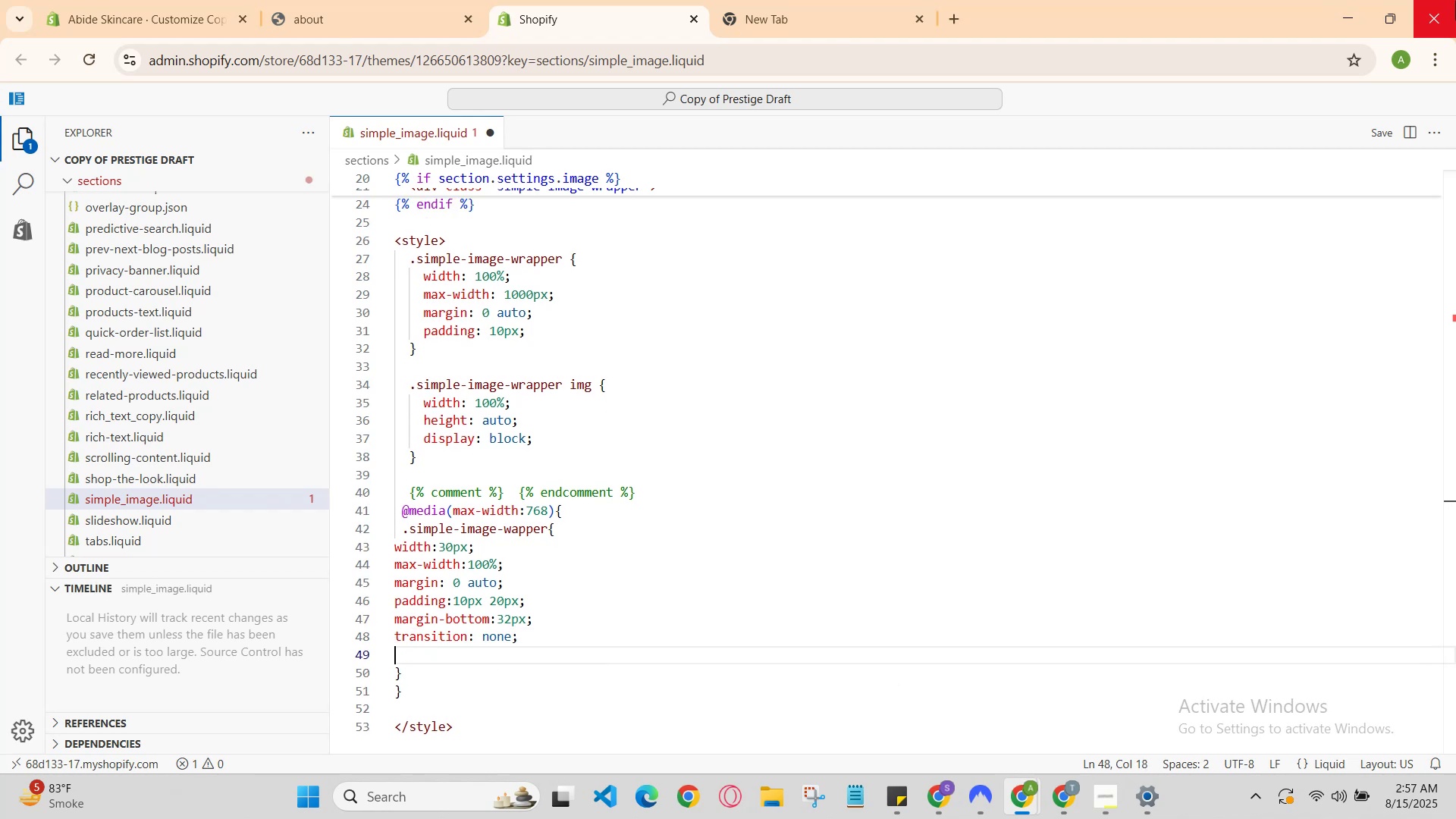 
 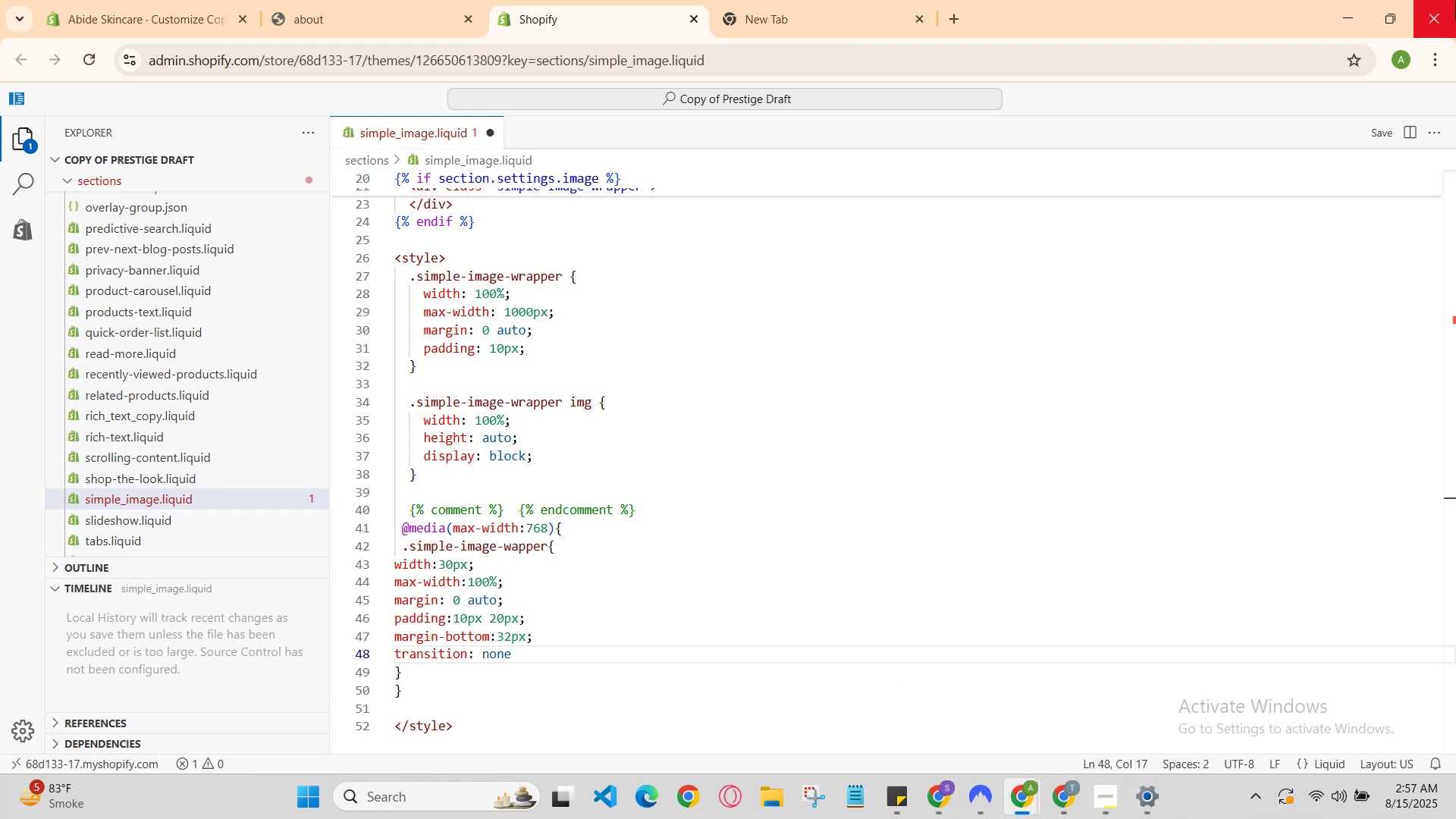 
key(Enter)
 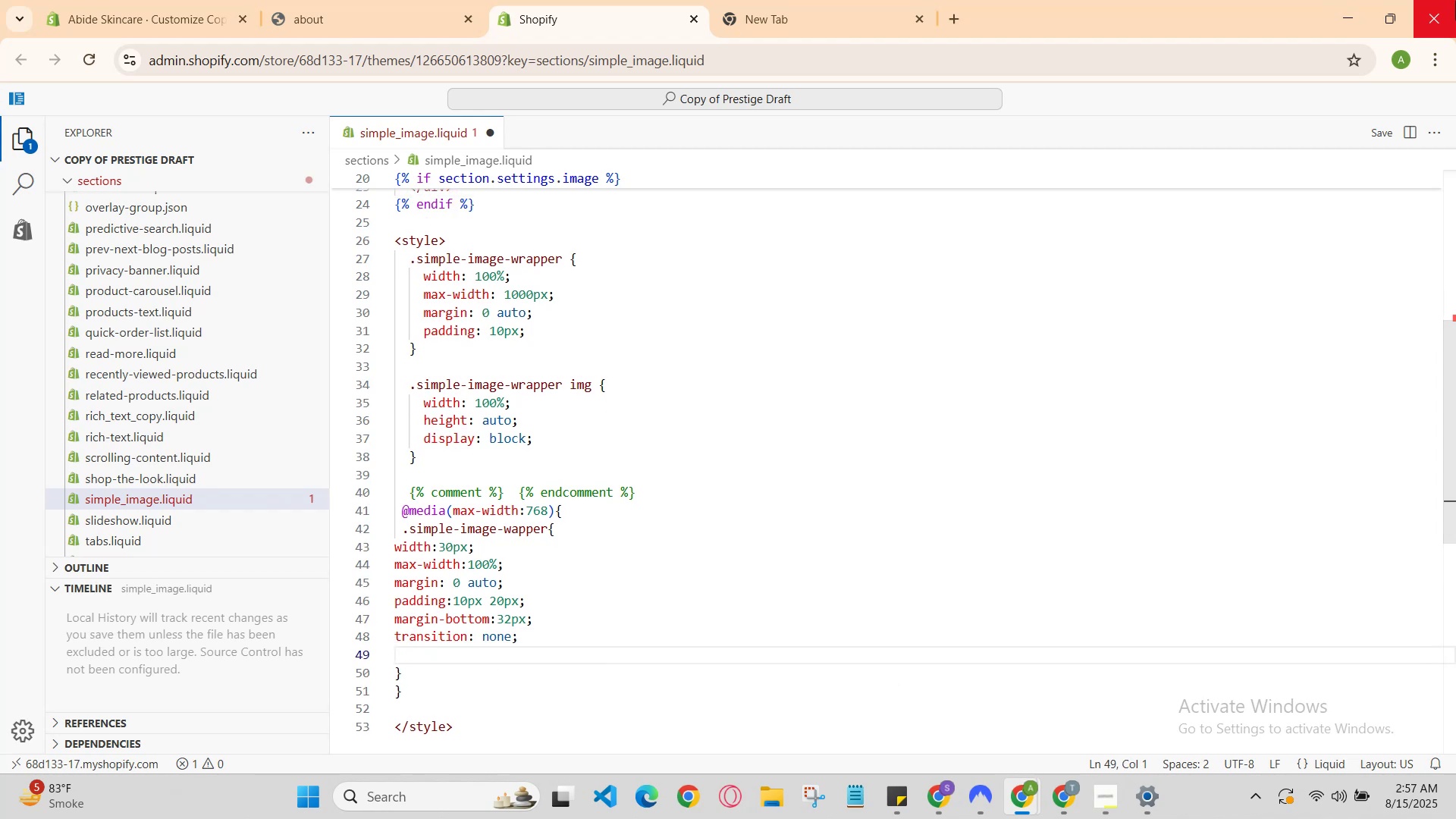 
type(border: )
key(Backspace)
type(2px solid  )
key(Backspace)
key(Backspace)
type(  )
 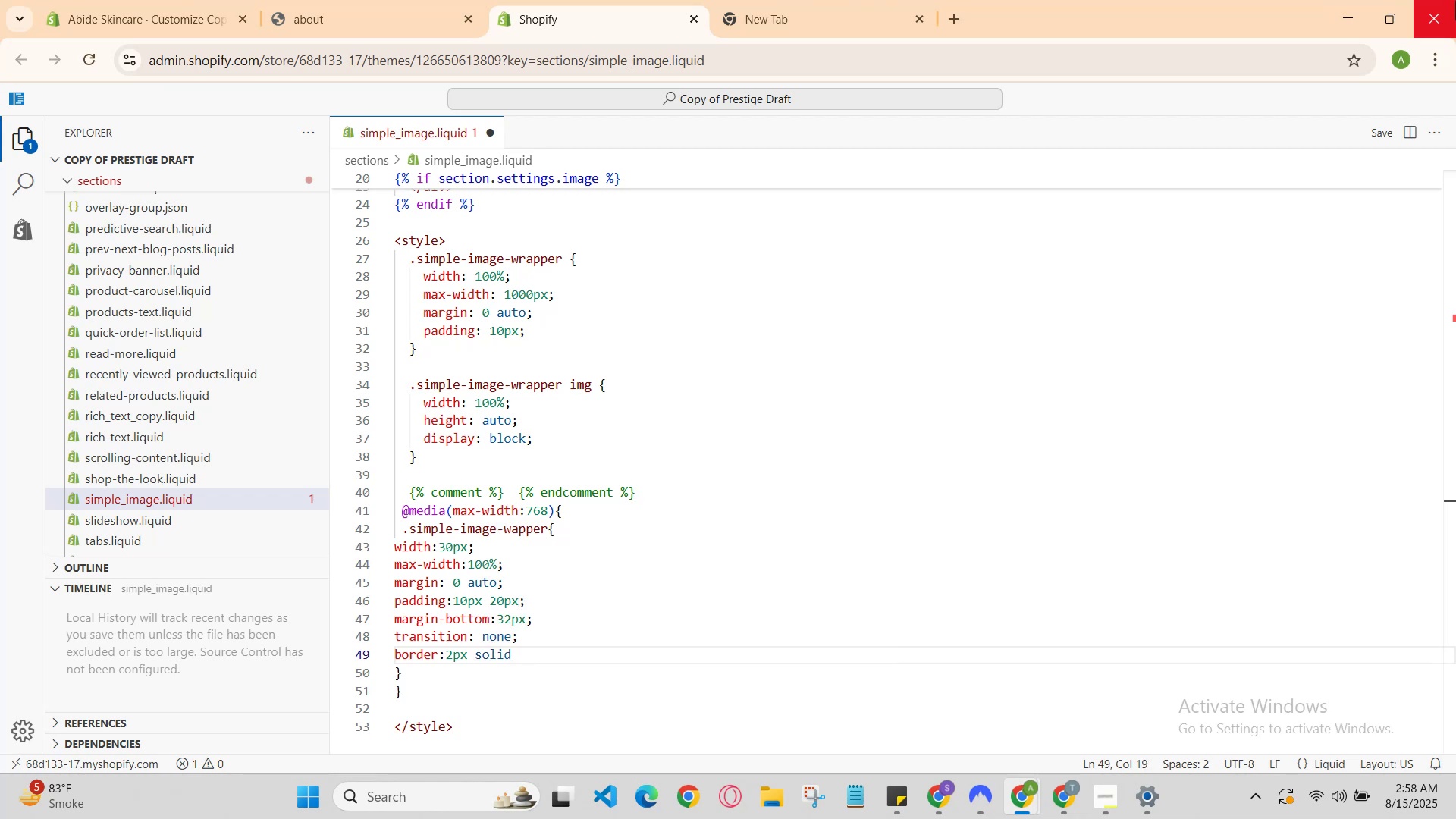 
key(ArrowLeft)
 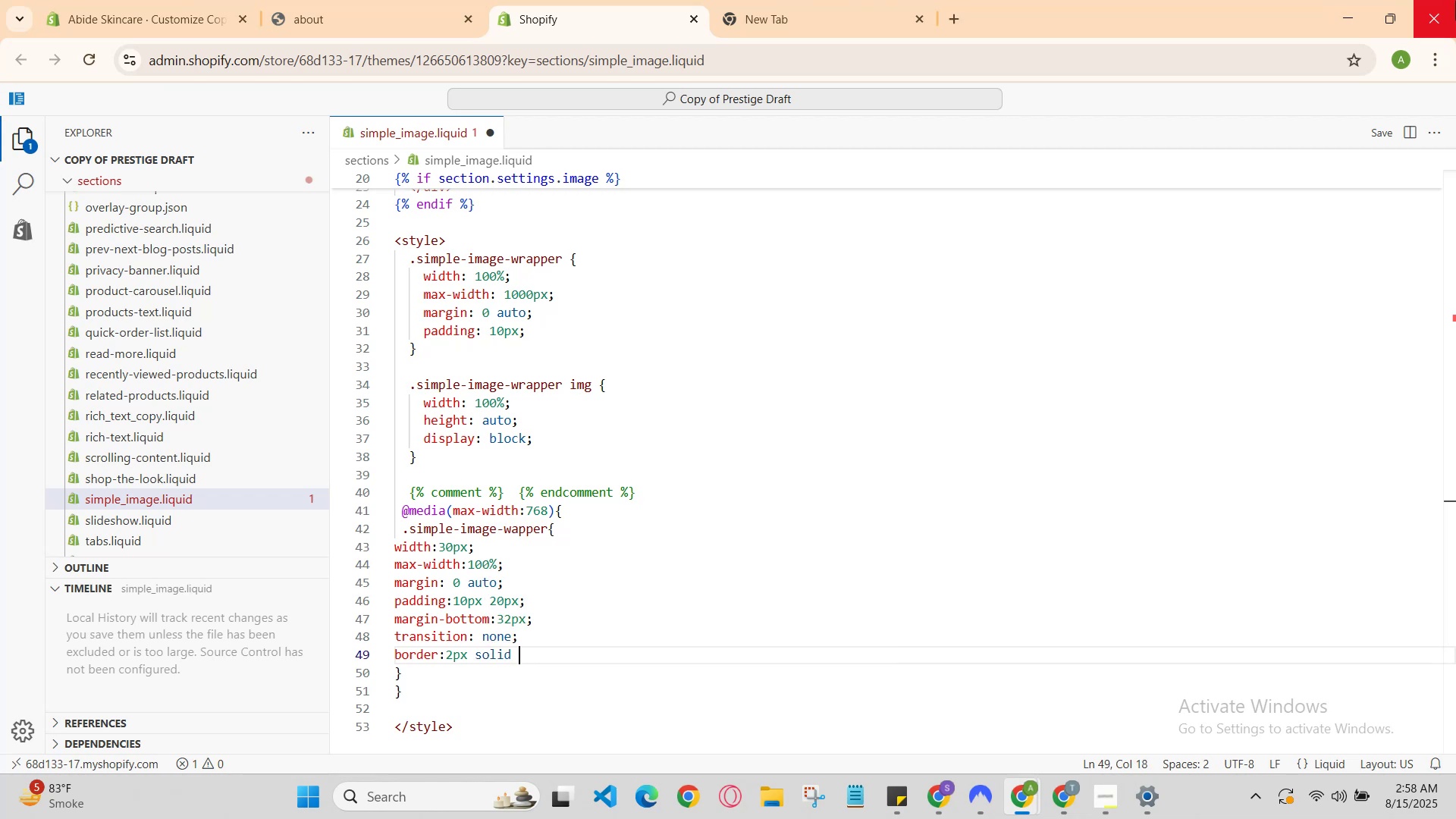 
type(#)
key(Backspace)
type(2)
key(Backspace)
type(#ffff)
key(Backspace)
key(Backspace)
key(Backspace)
key(Backspace)
type(0000)
 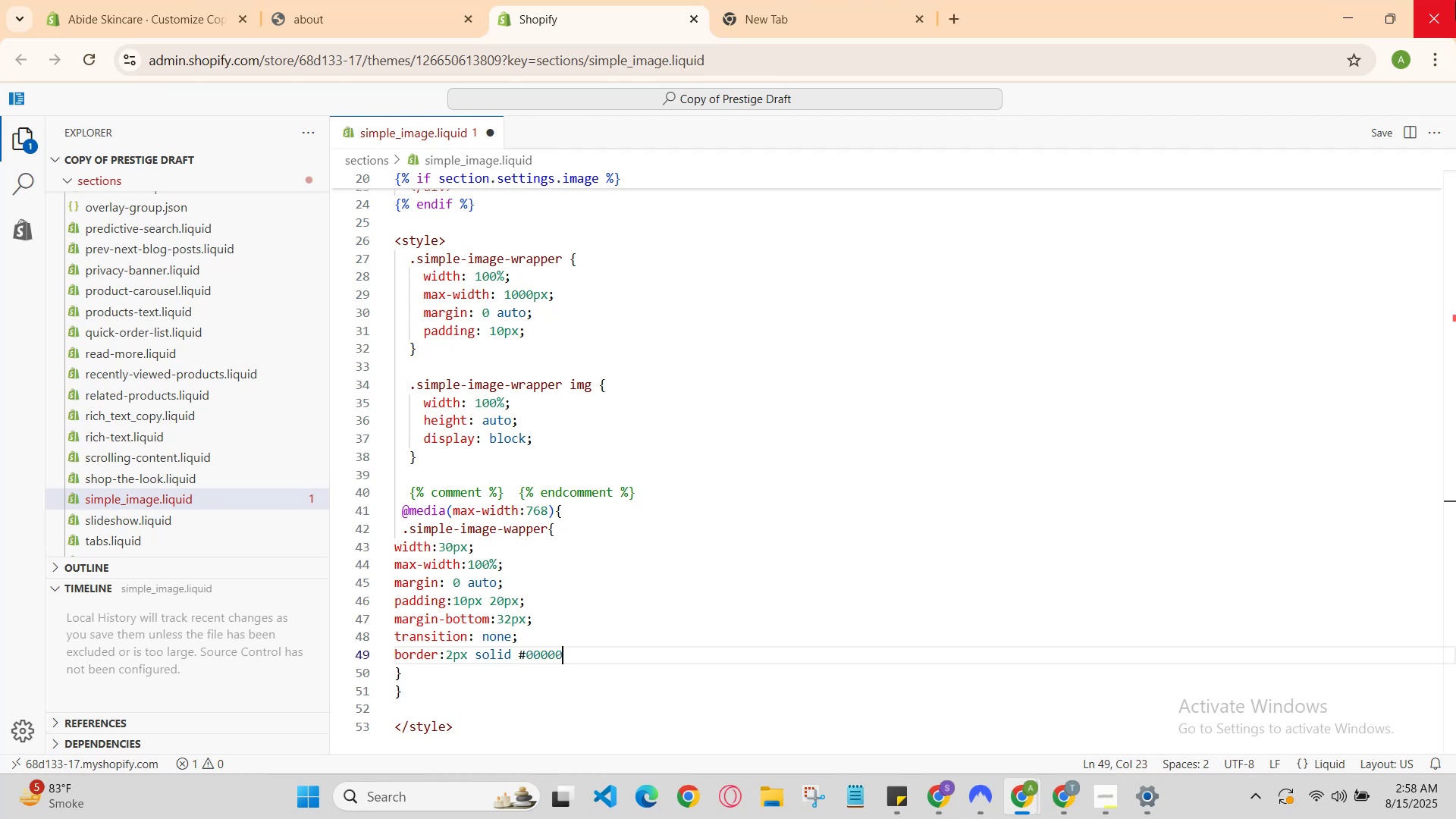 
 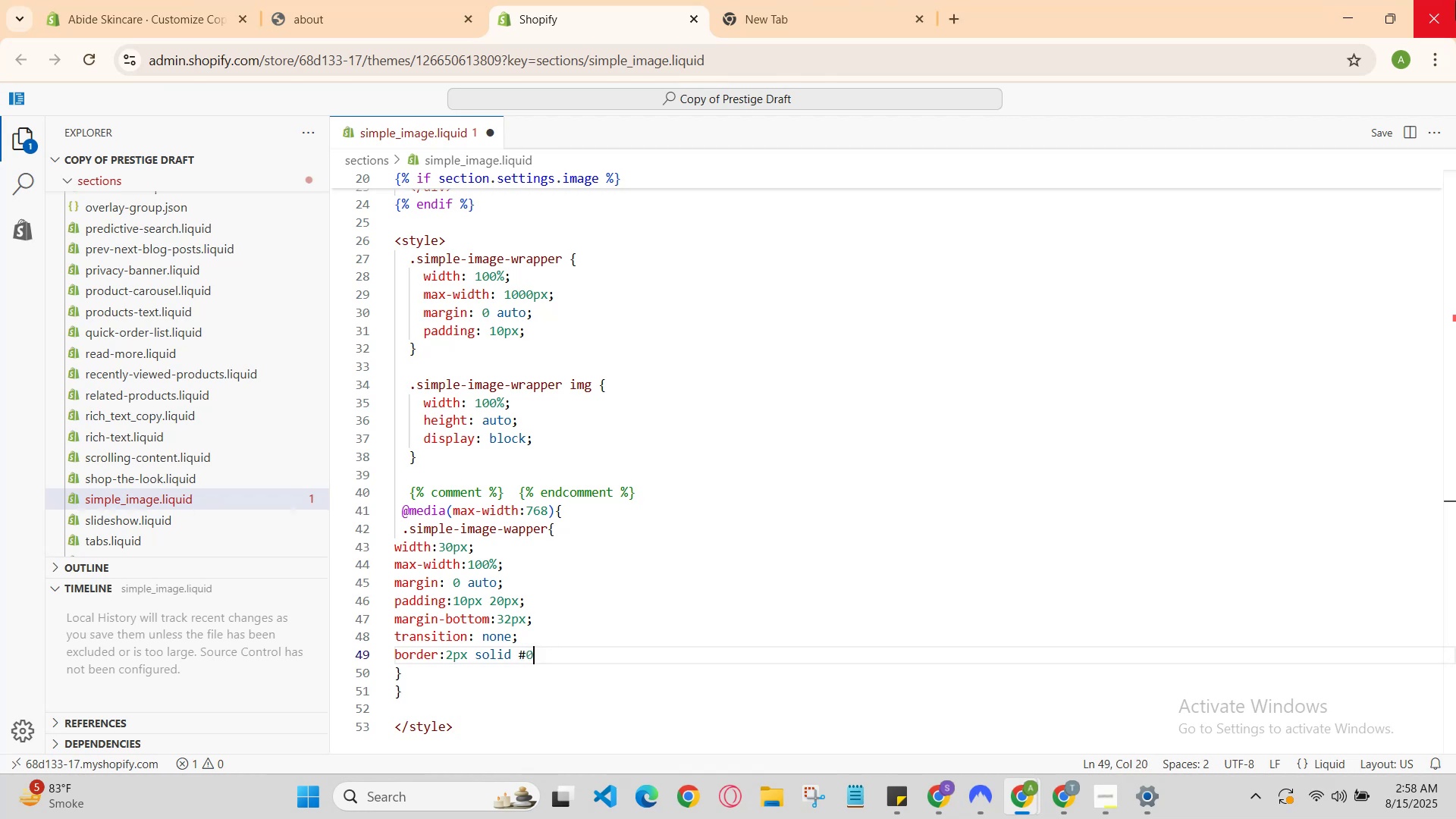 
hold_key(key=0, duration=0.38)
 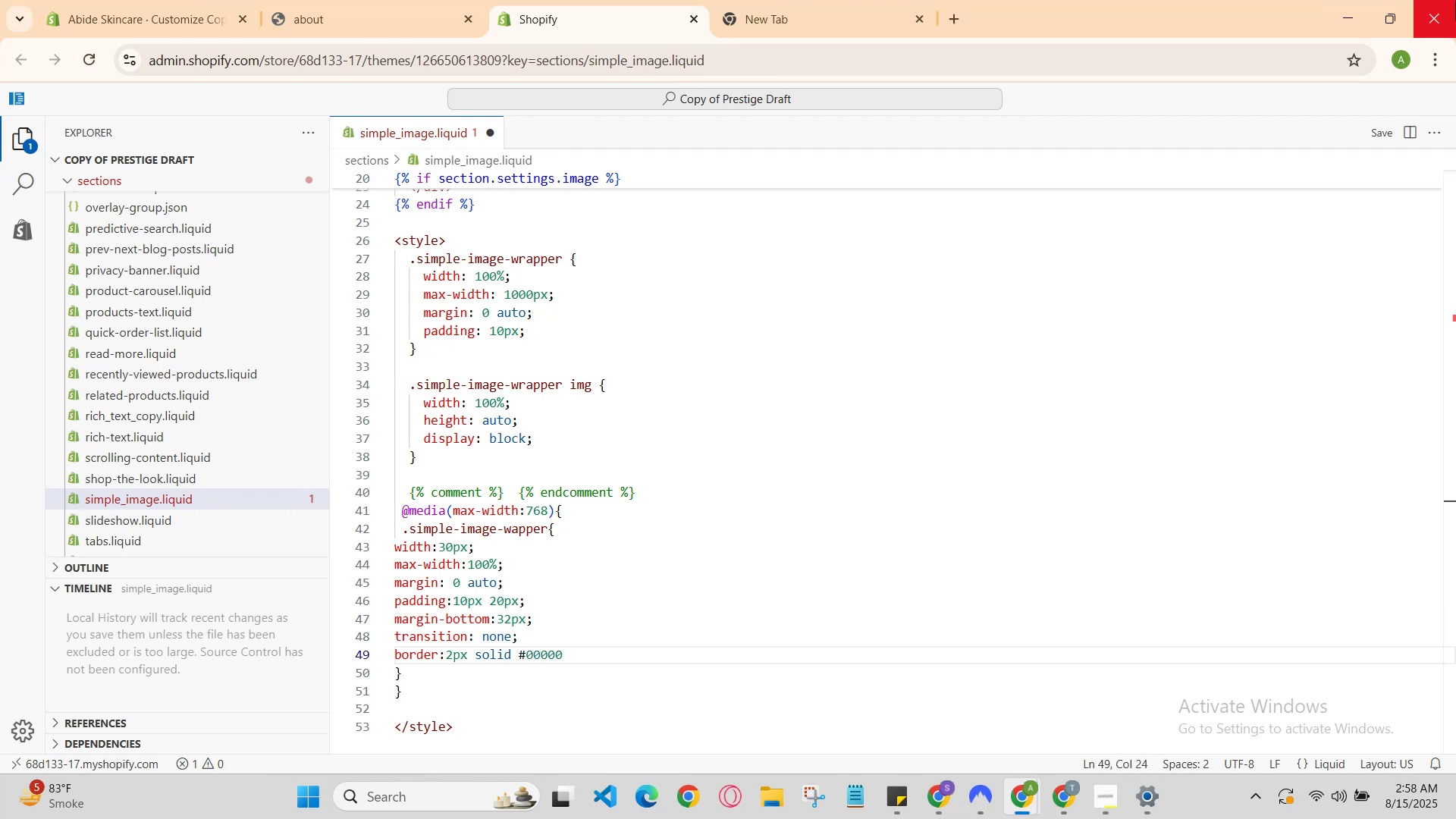 
hold_key(key=0, duration=0.38)
 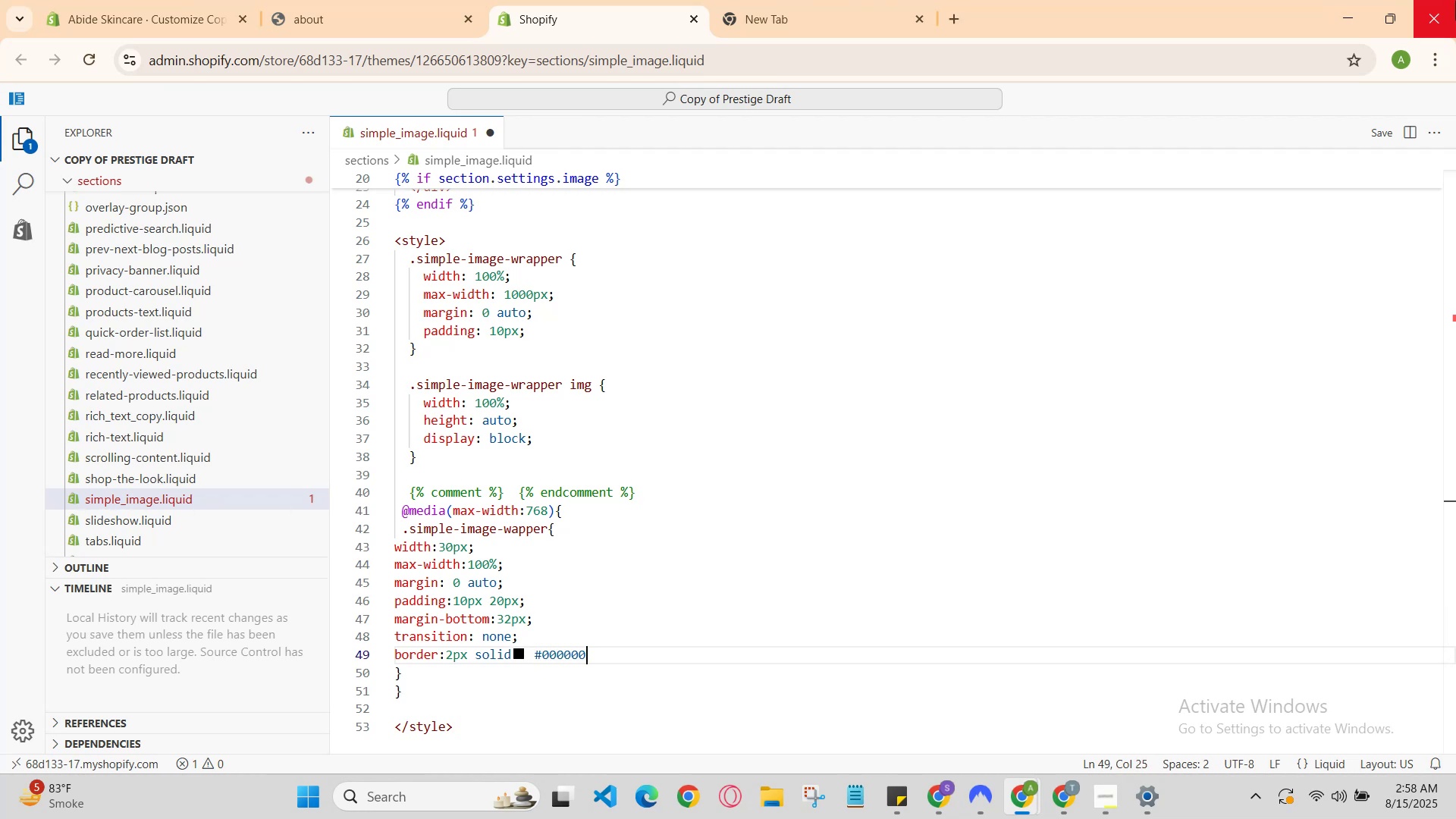 
key(Semicolon)
 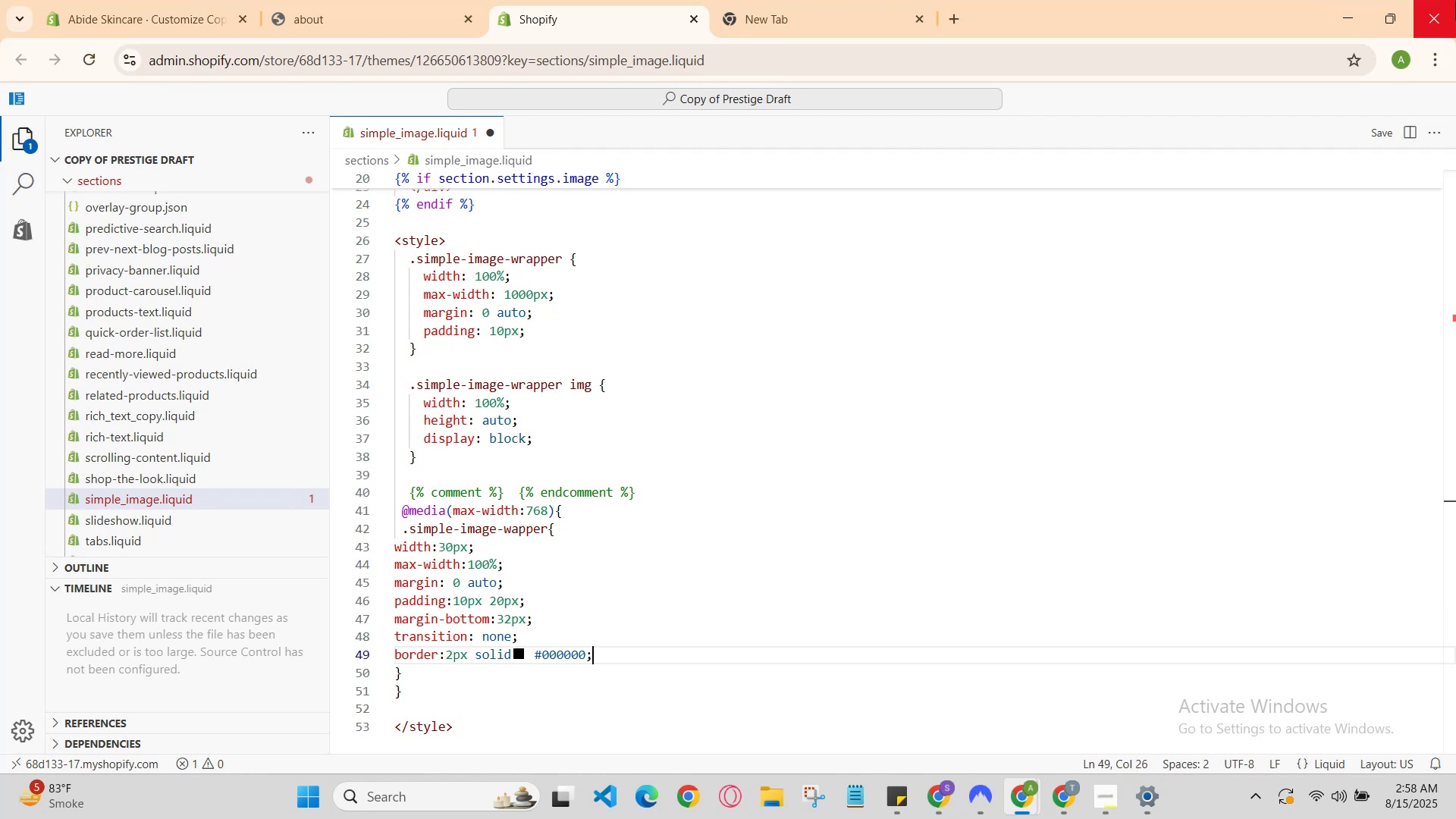 
key(ArrowDown)
 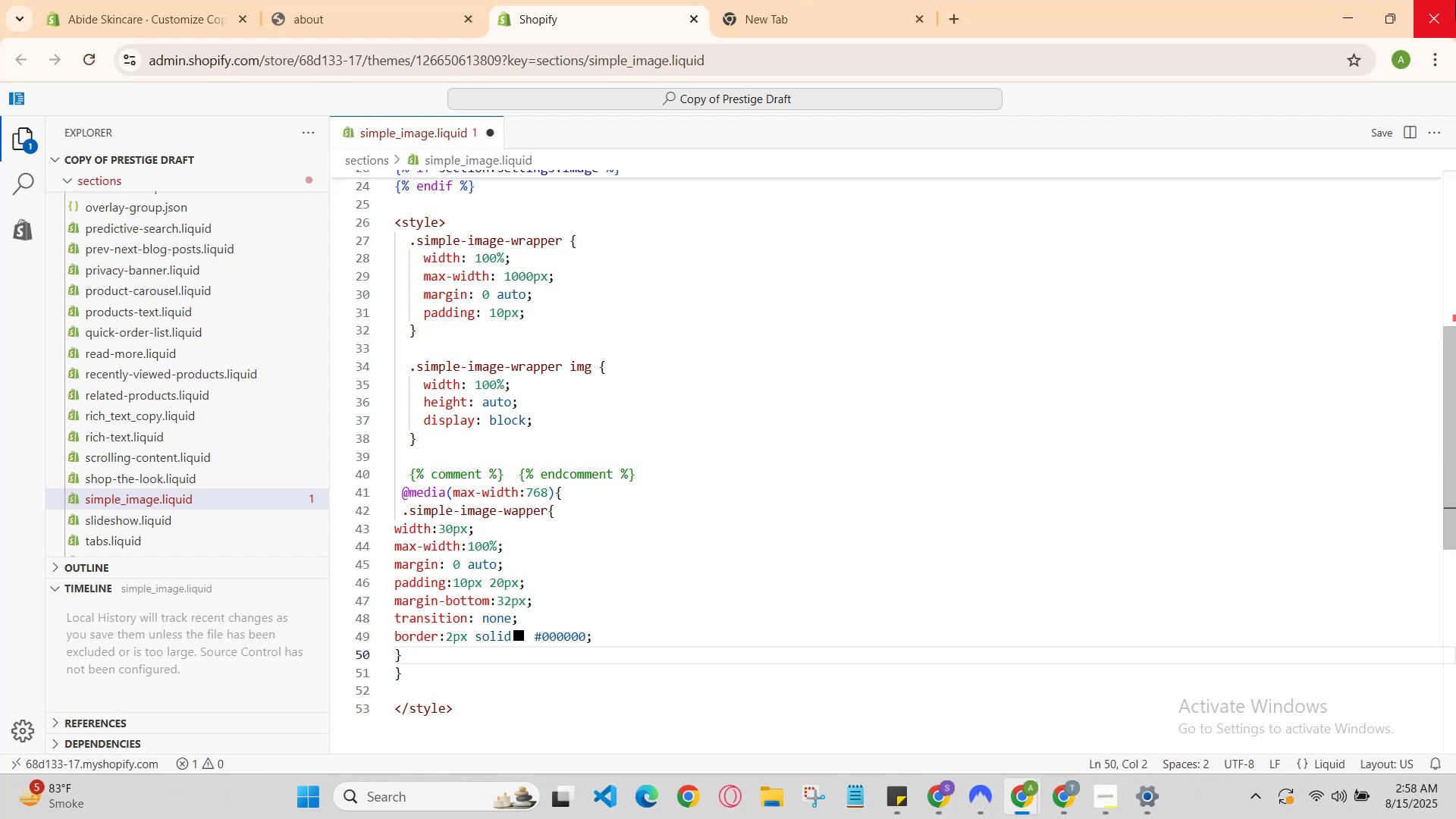 
key(ArrowDown)
 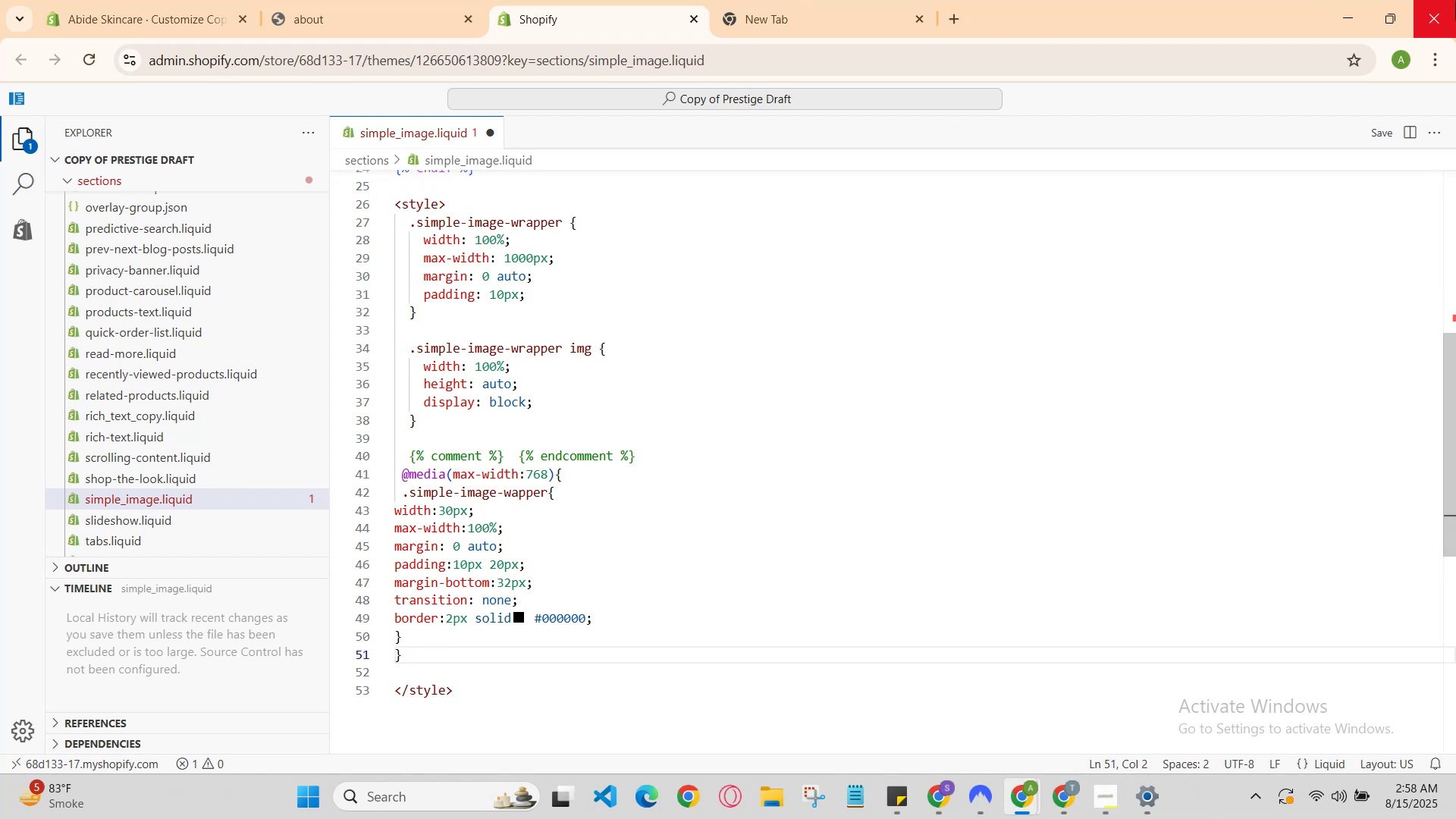 
key(ArrowDown)
 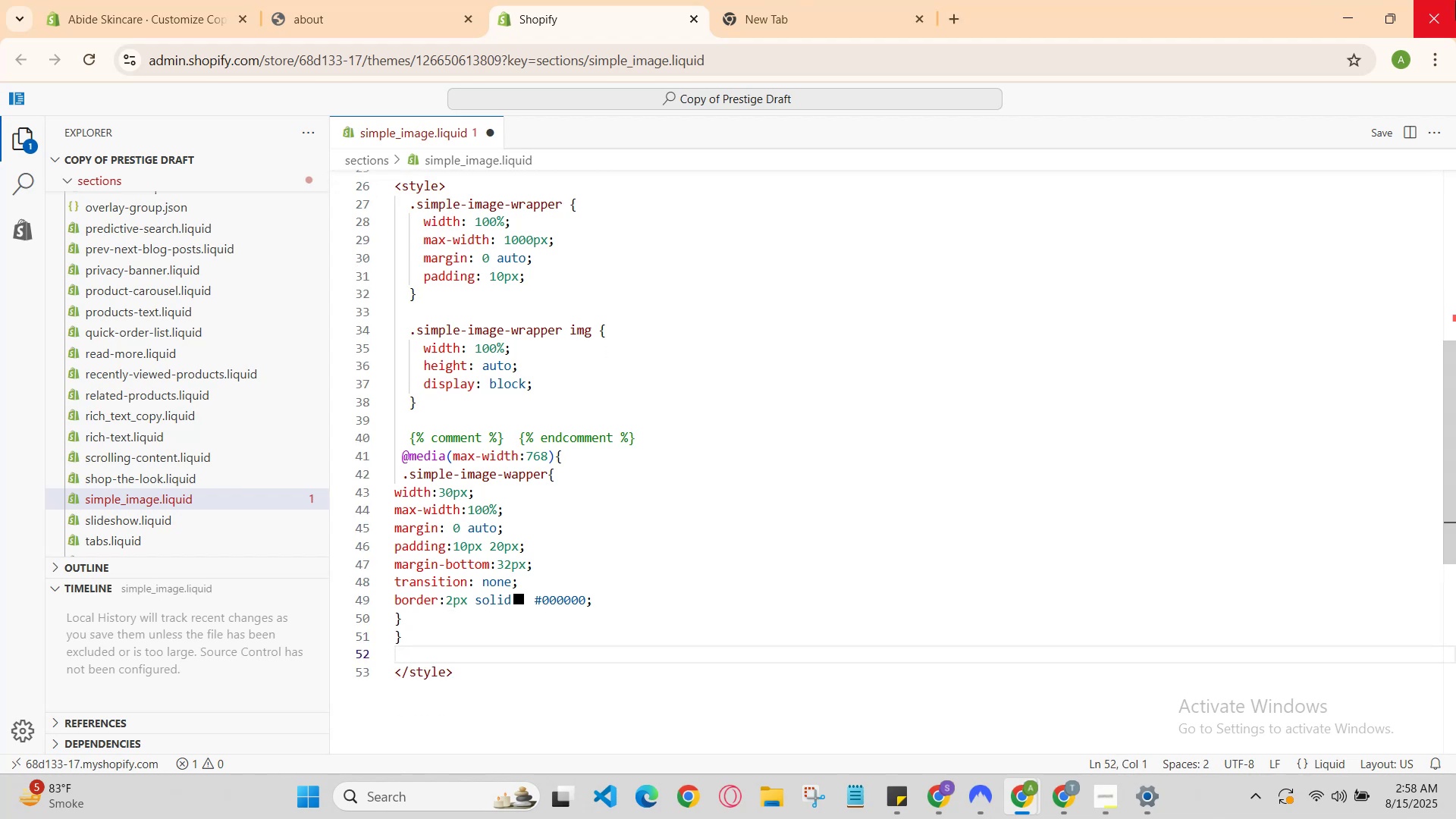 
key(Enter)
 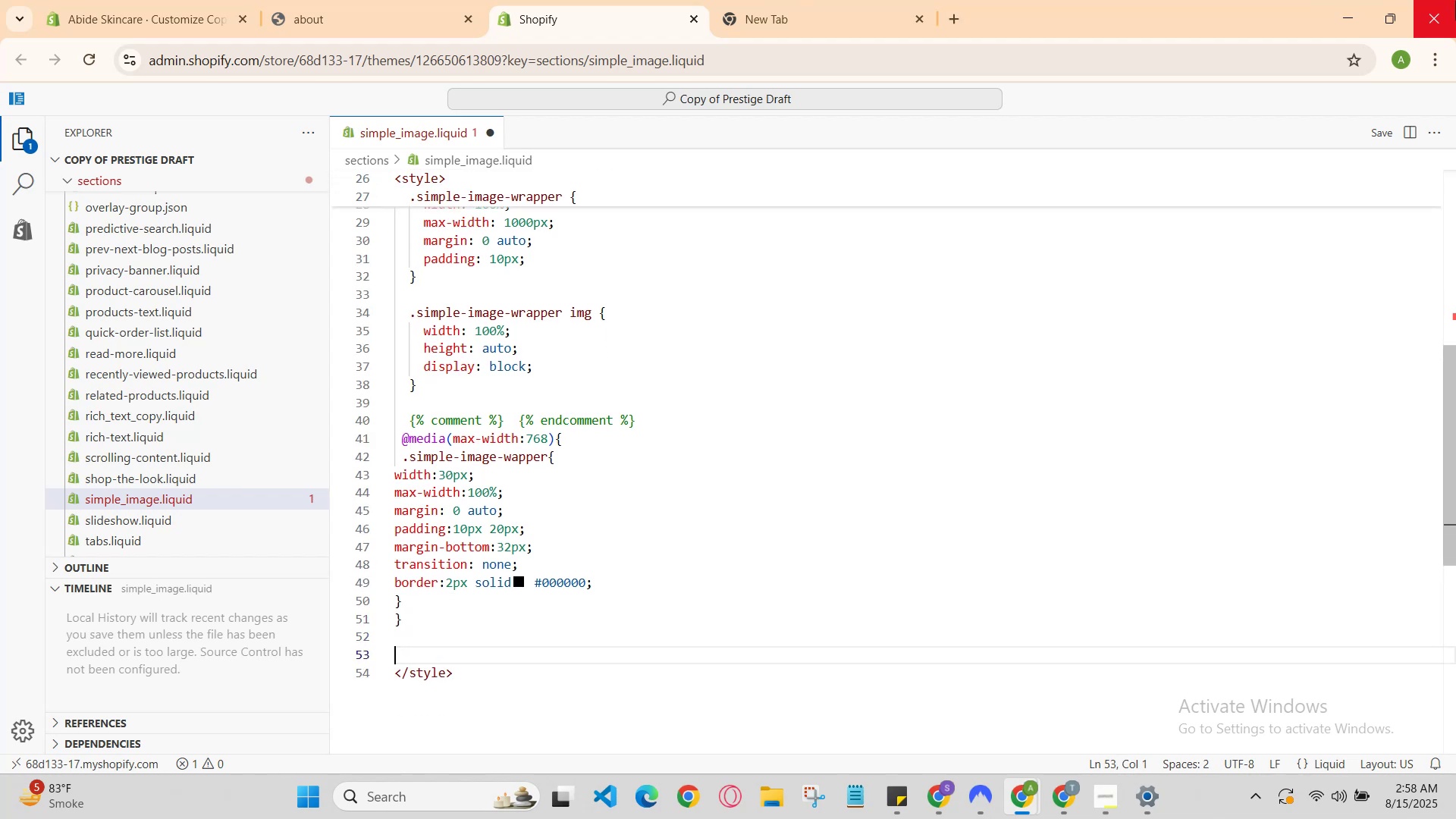 
type(@media(max-wd:7)
key(Backspace)
type(4)
key(Backspace)
type(320)
 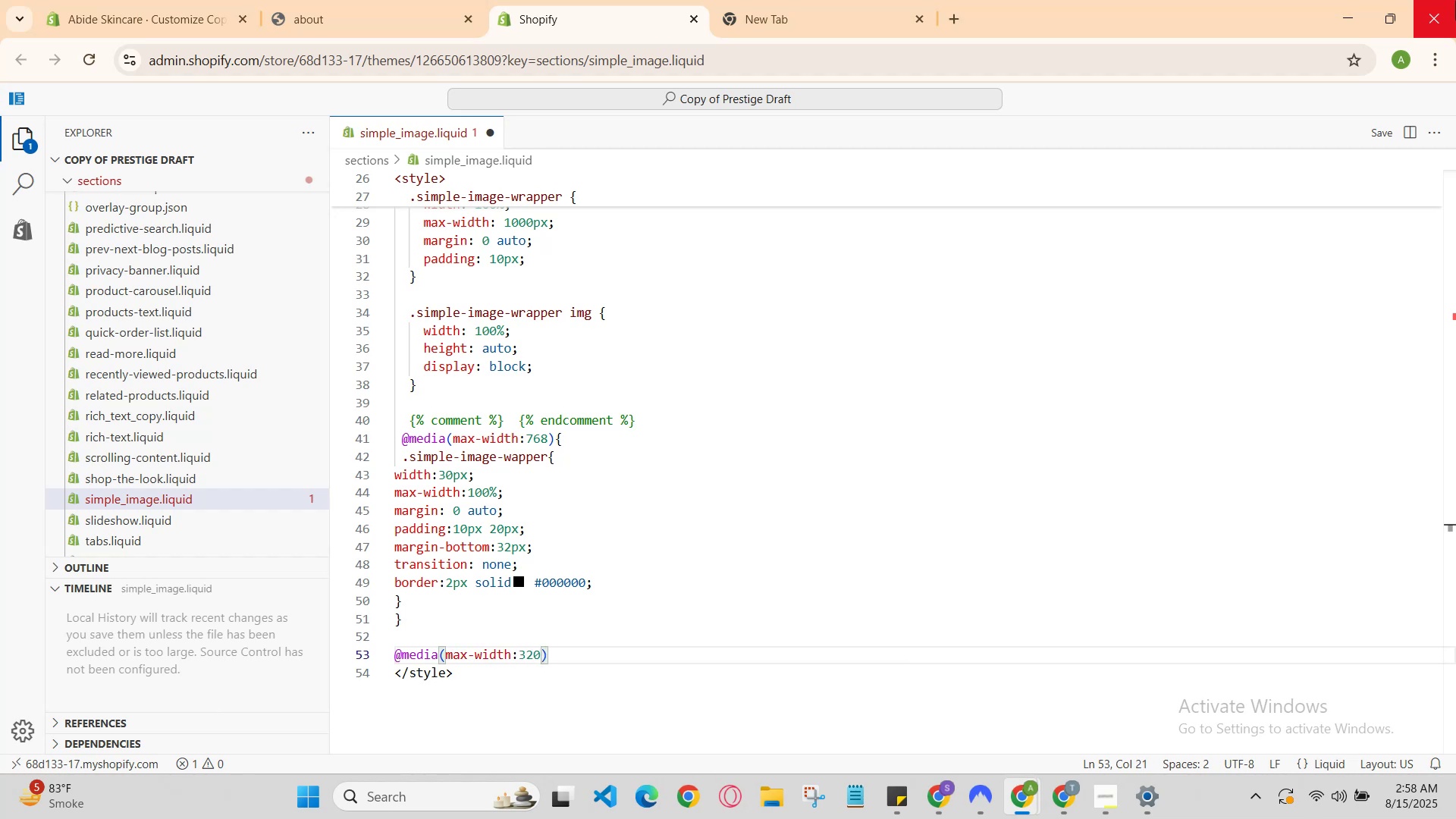 
 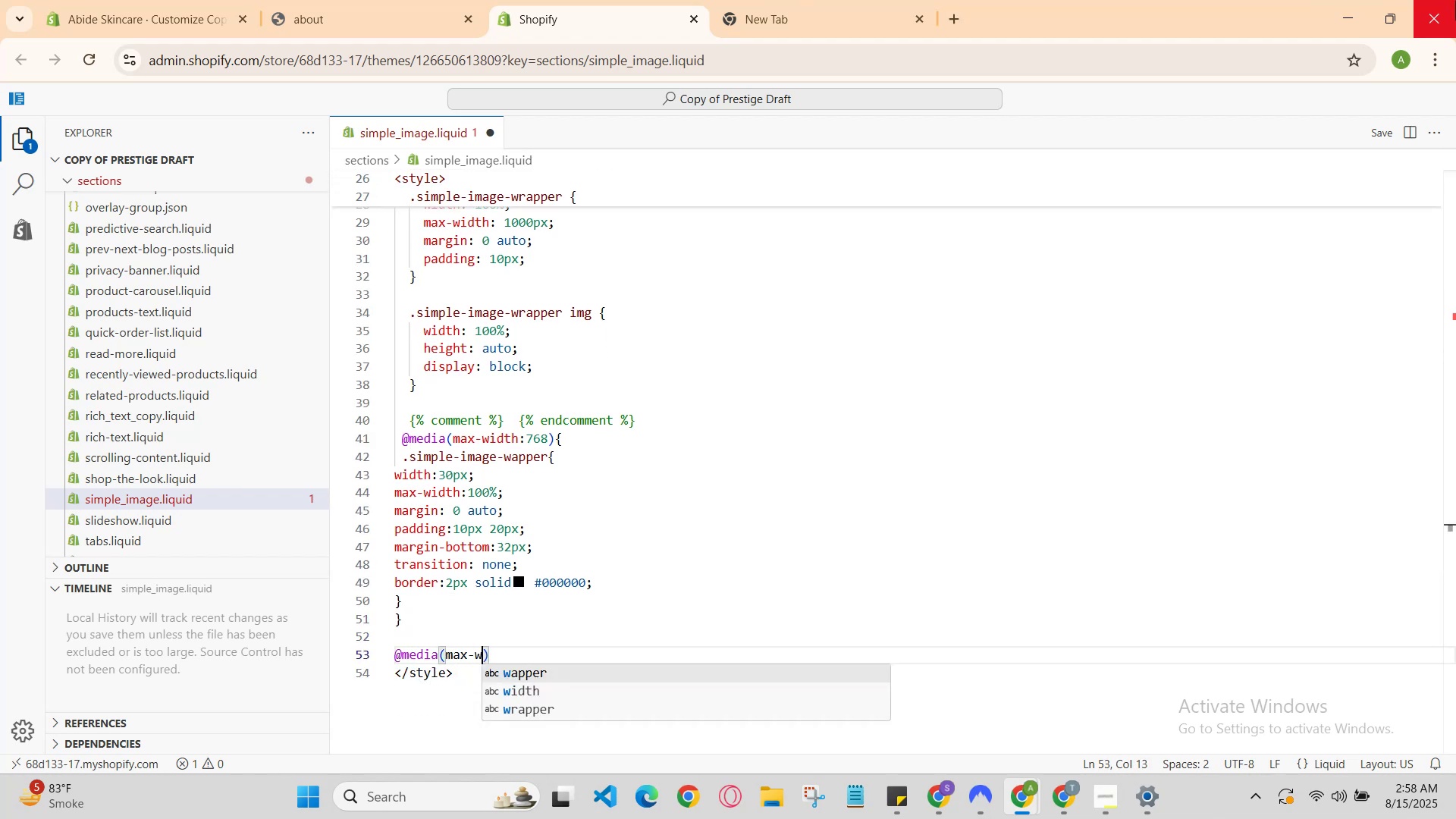 
hold_key(key=Enter, duration=0.34)
 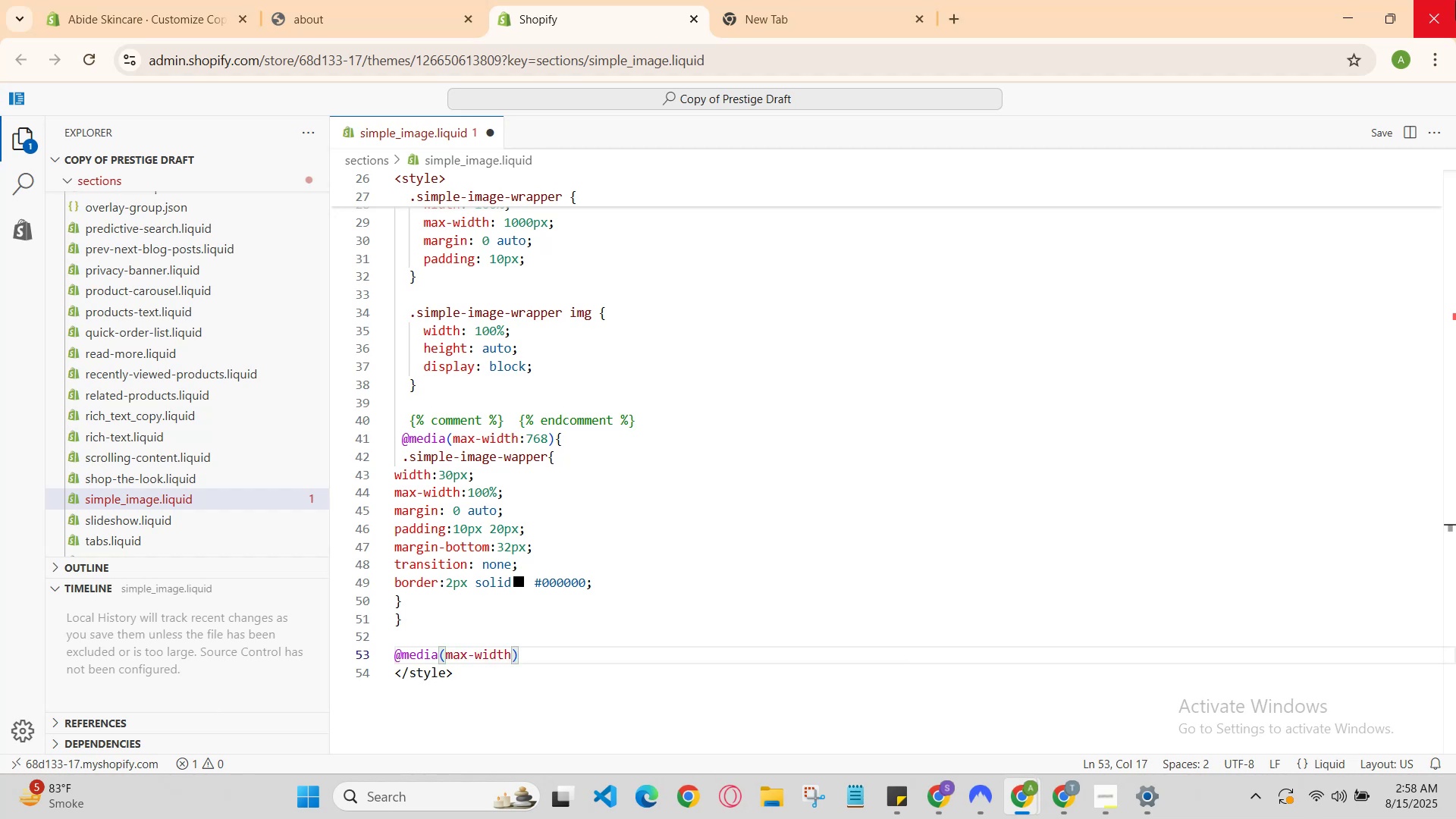 
key(ArrowRight)
 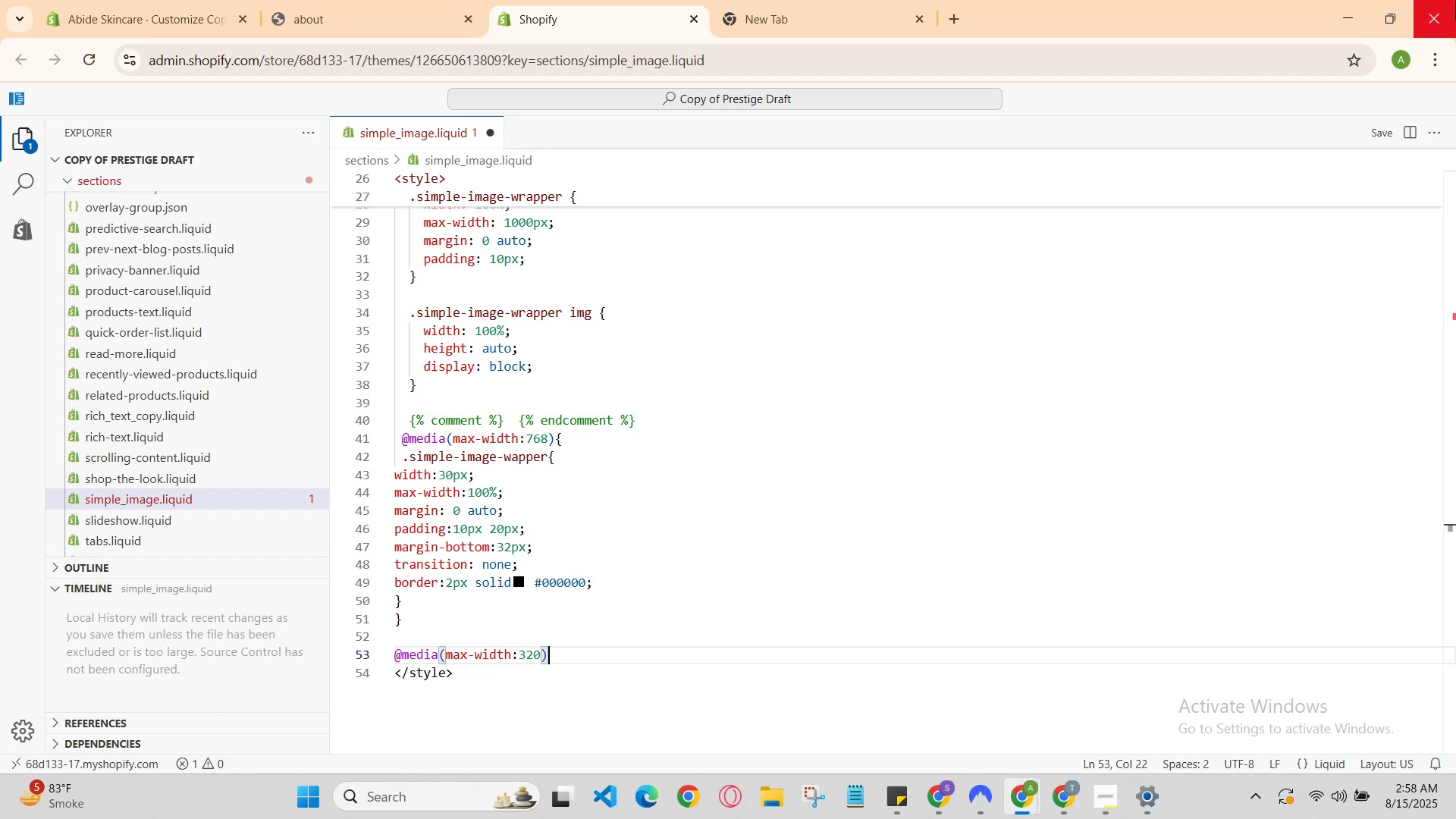 
key(ArrowRight)
 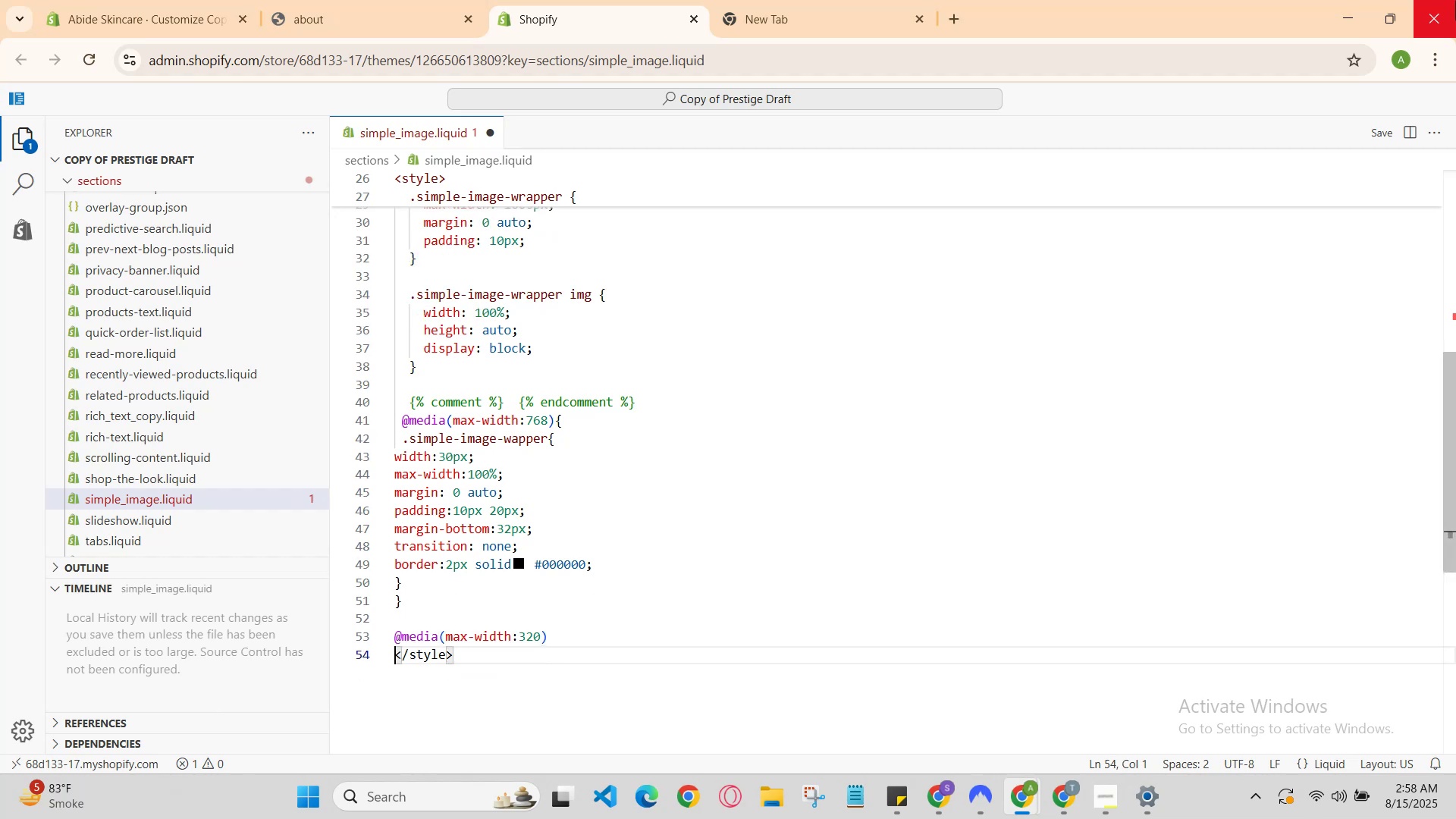 
key(ArrowLeft)
 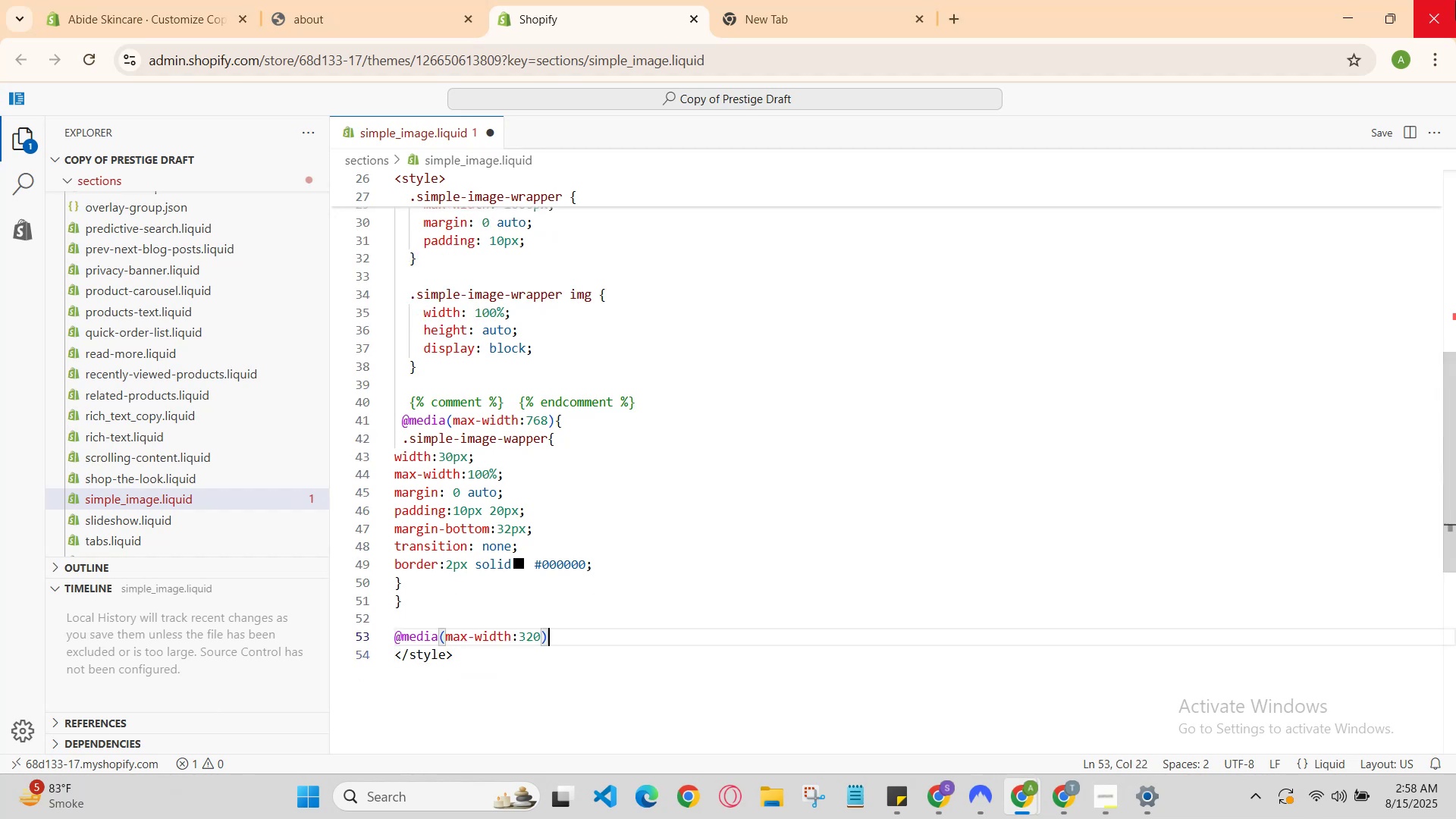 
key(ArrowLeft)
 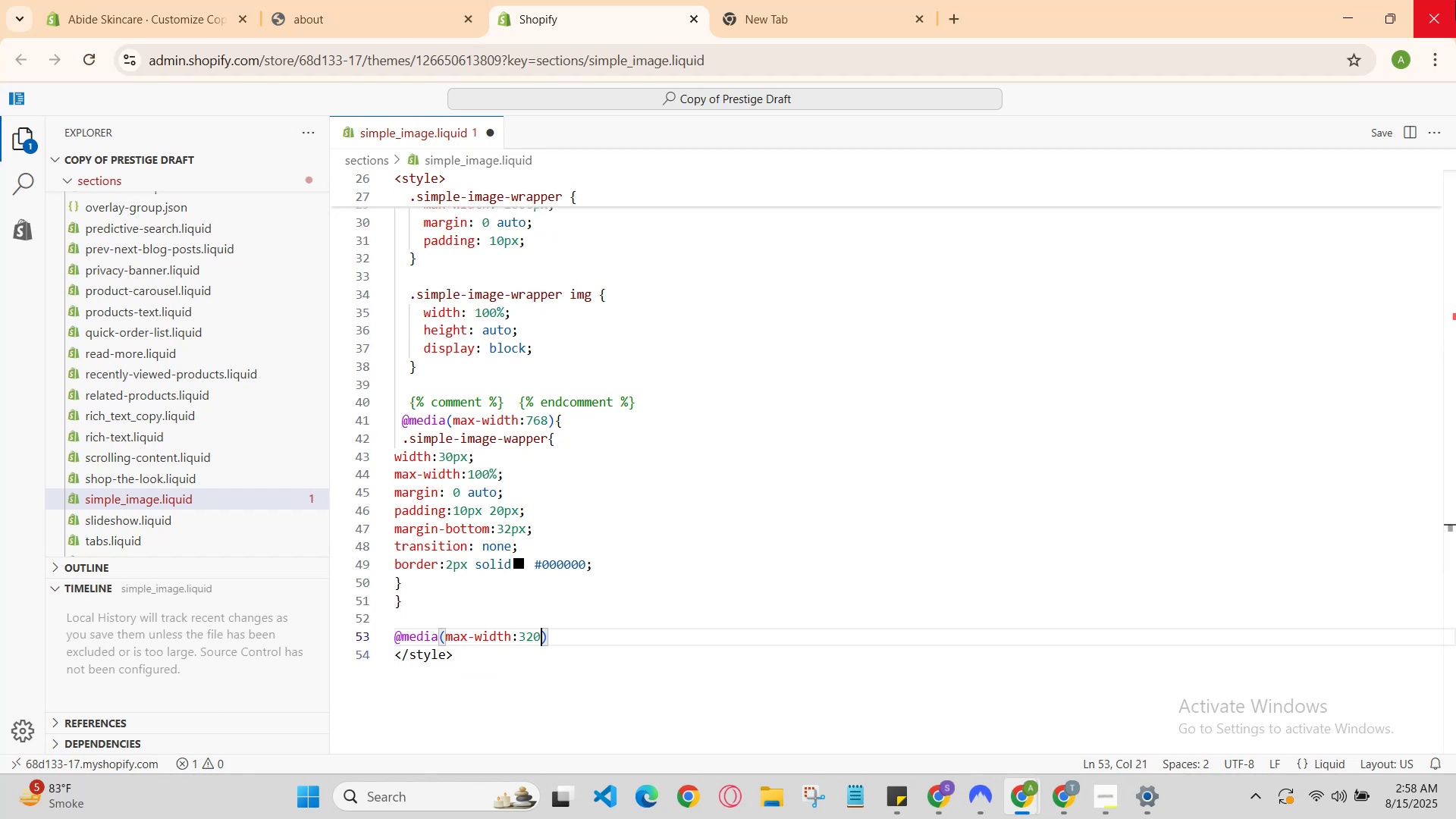 
key(ArrowRight)
 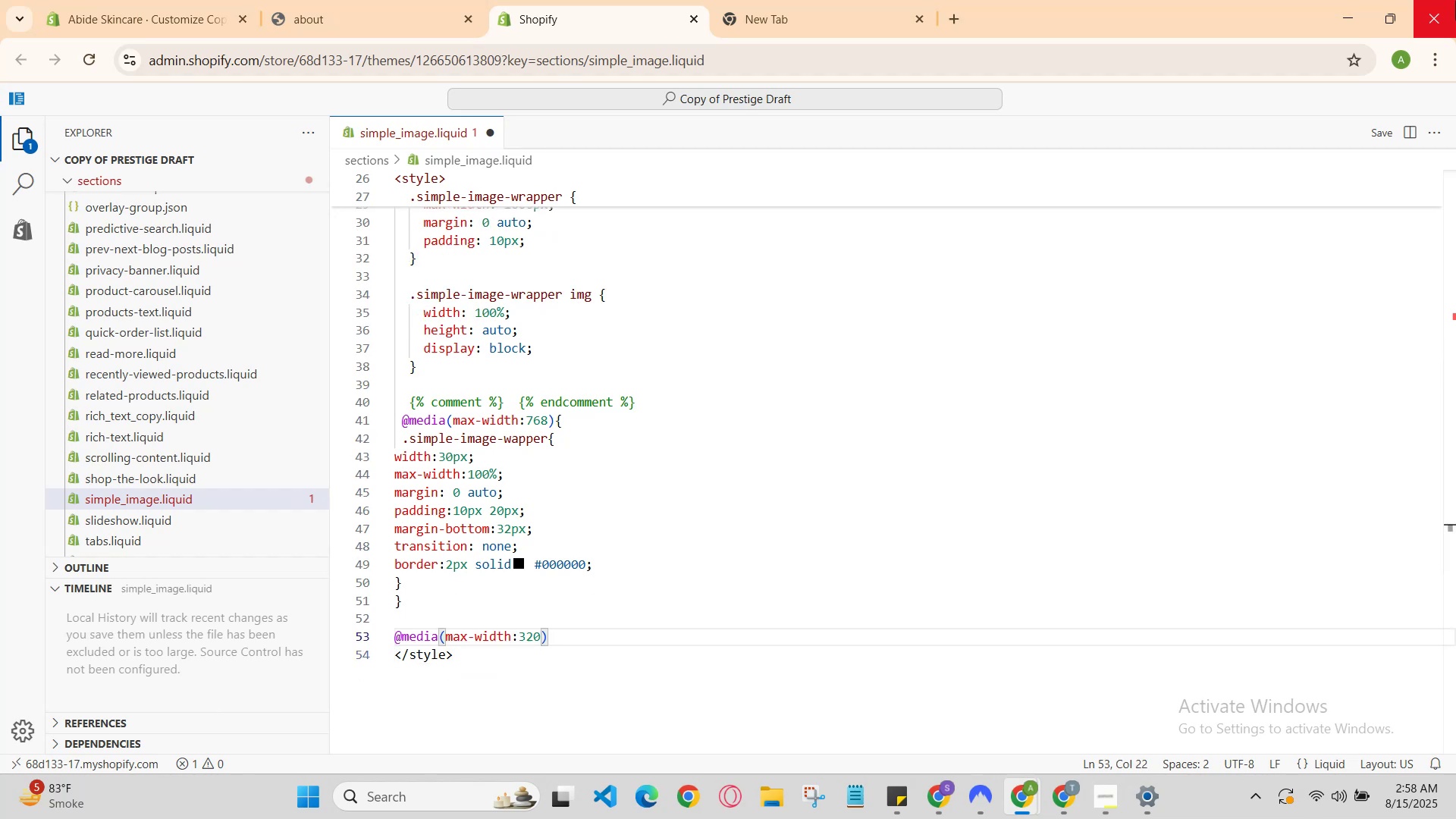 
key(ArrowLeft)
 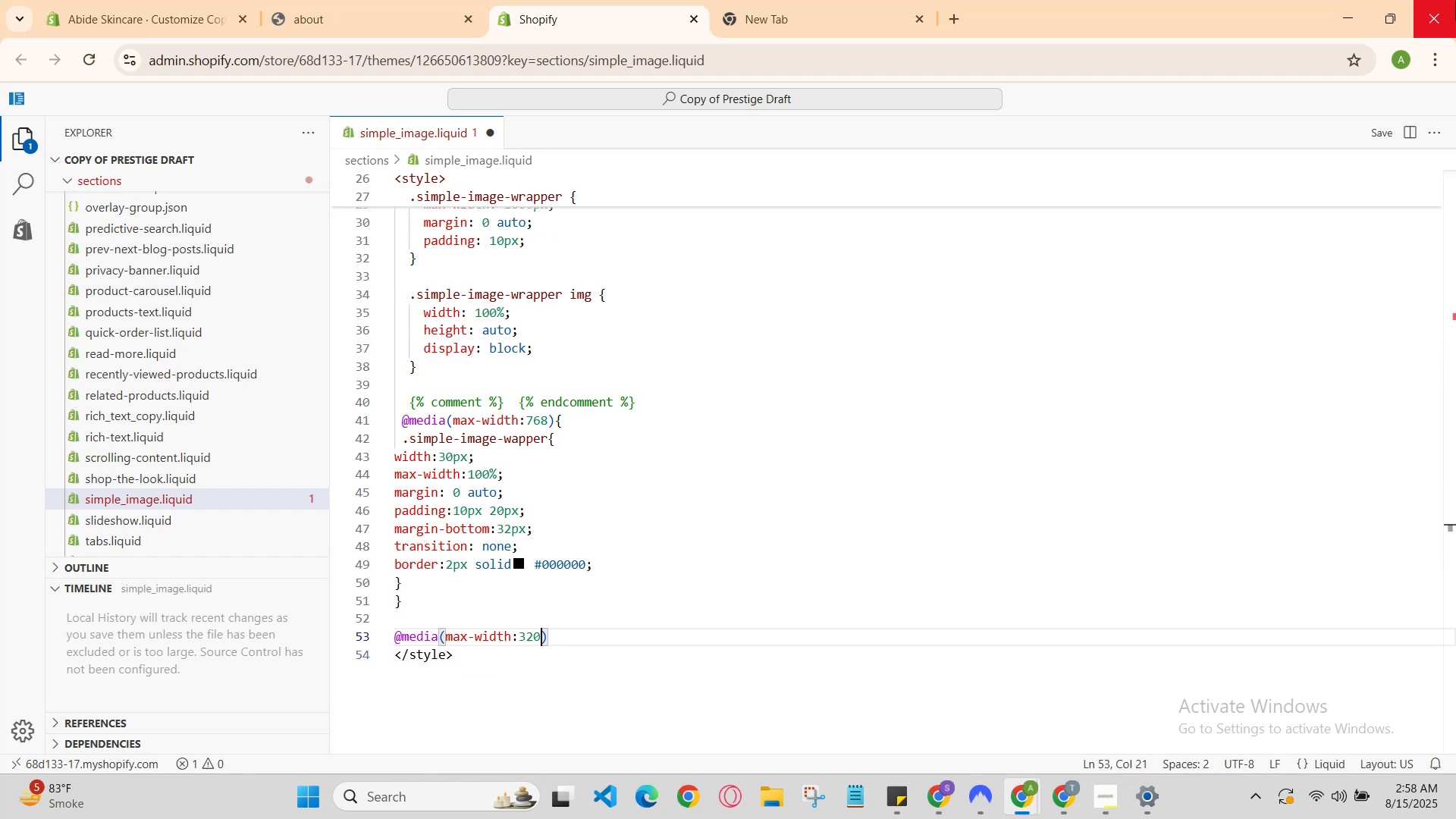 
key(ArrowLeft)
 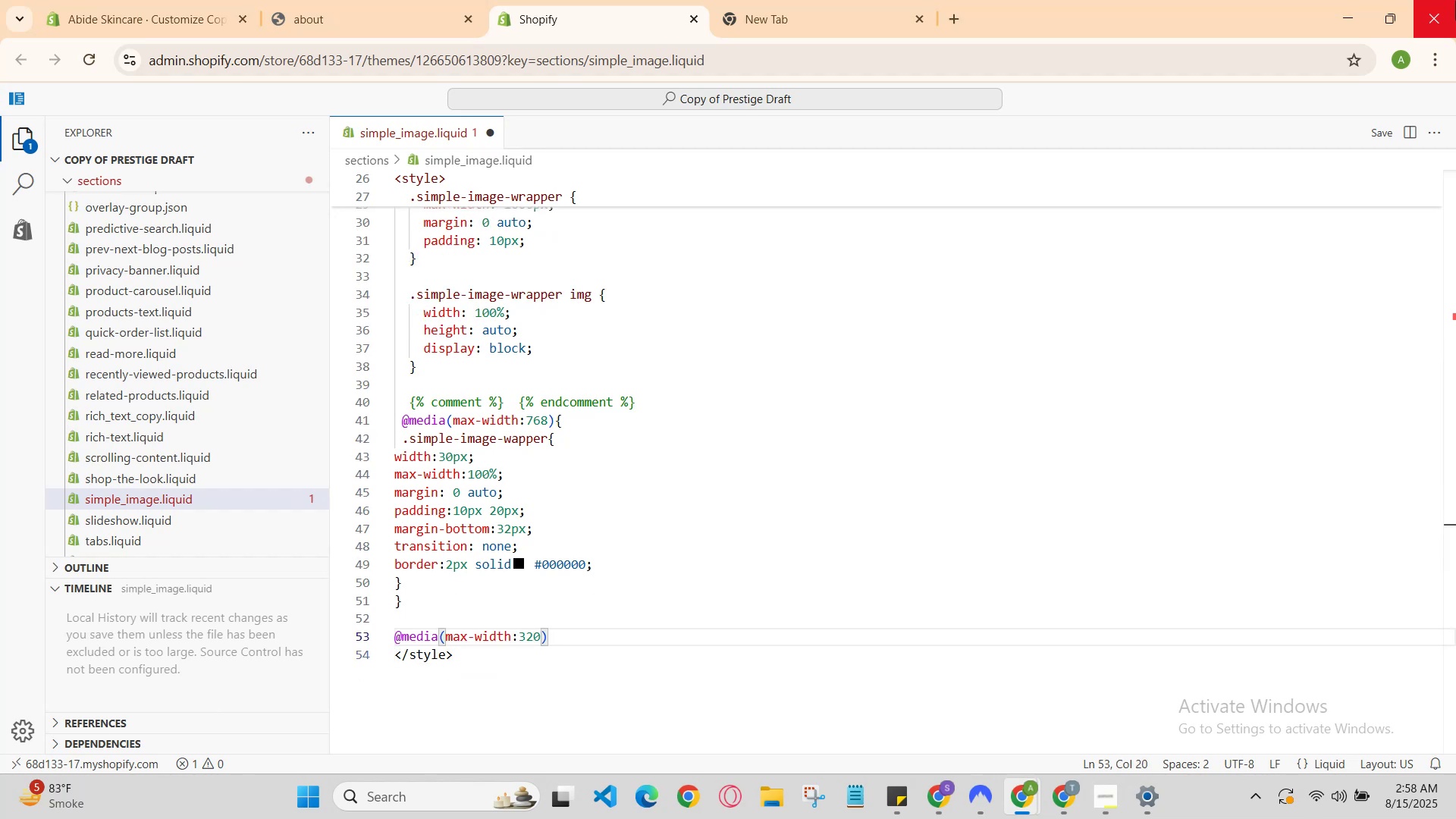 
key(ArrowRight)
 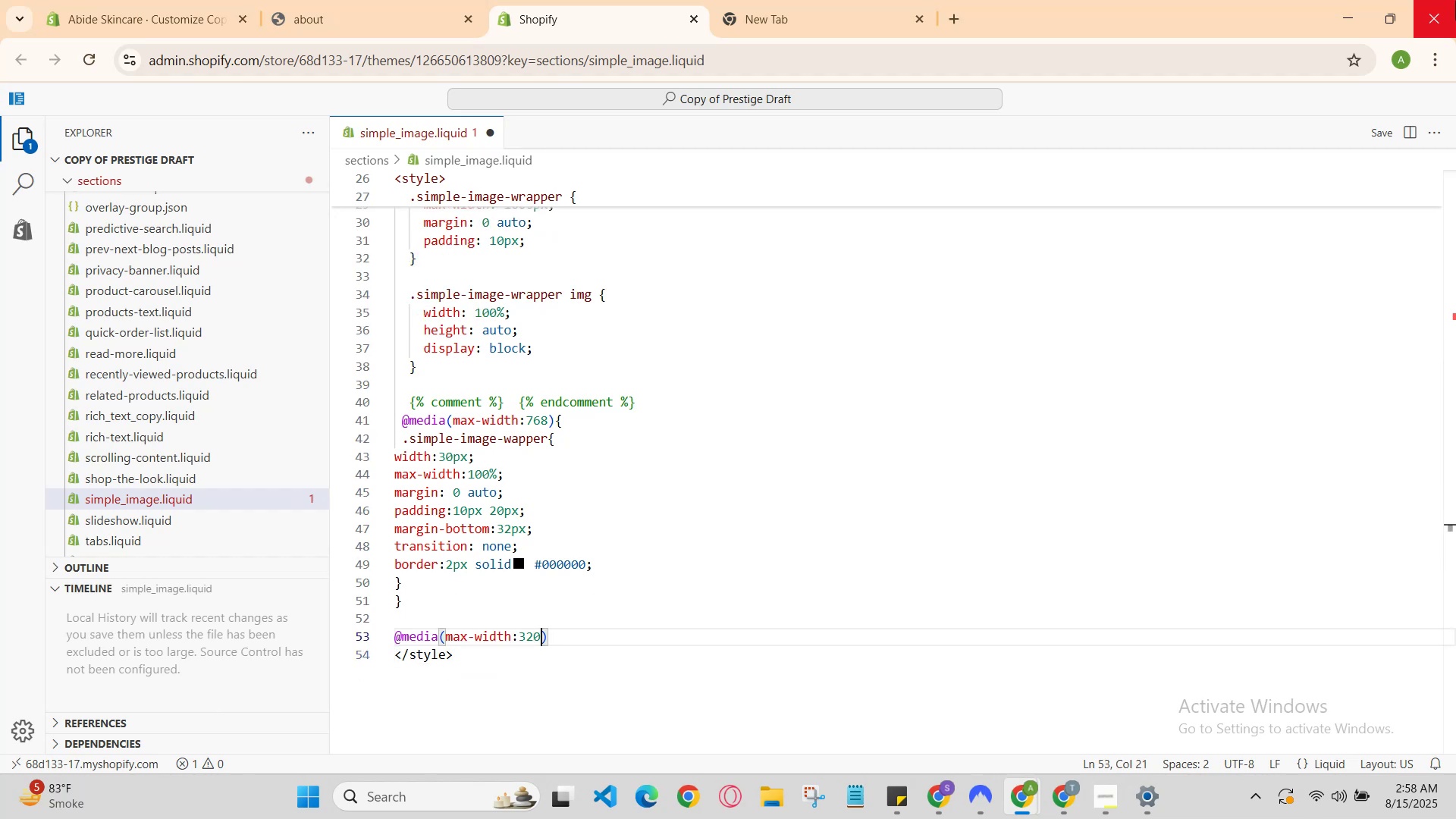 
key(ArrowRight)
 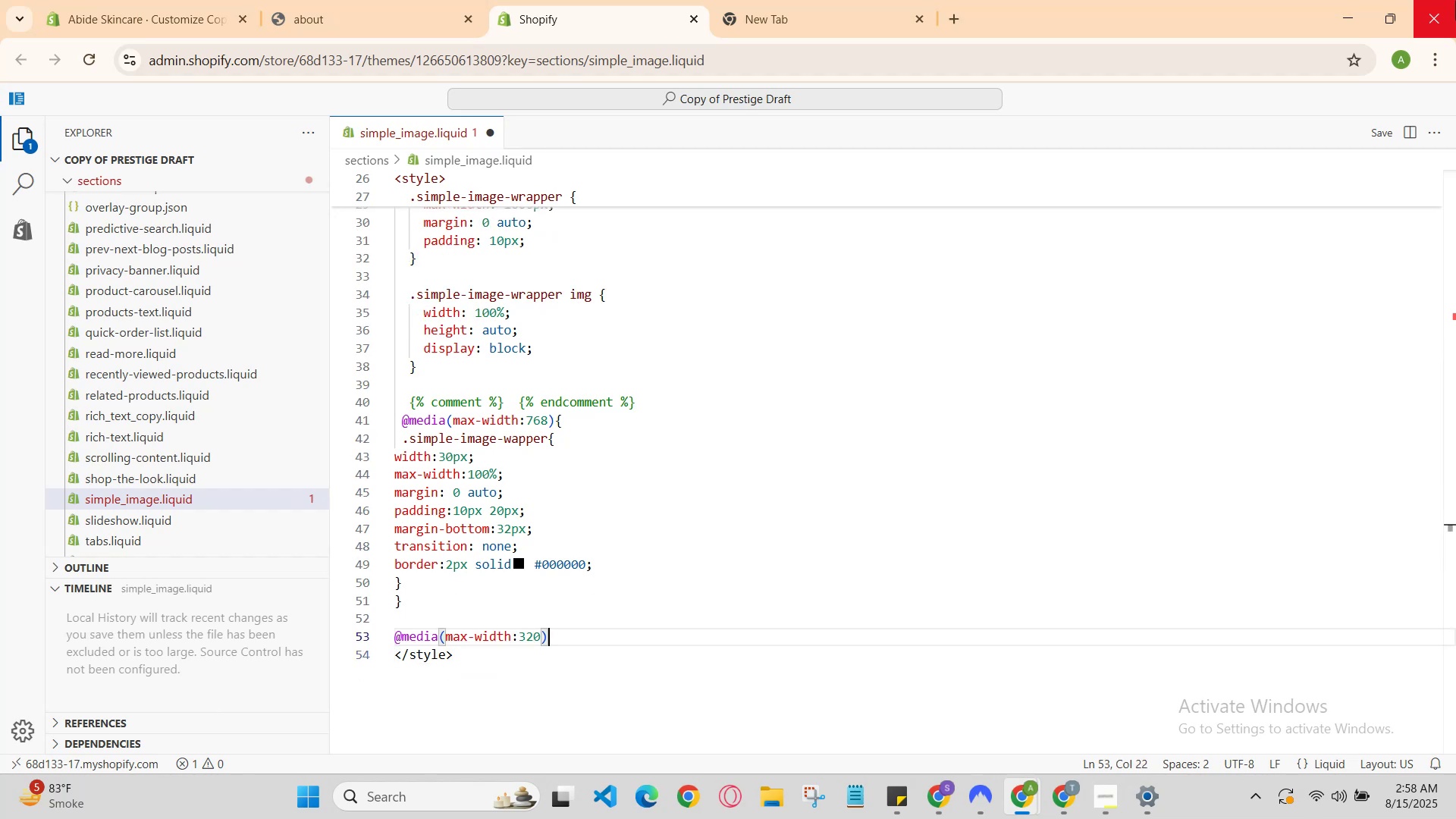 
key(Shift+BracketLeft)
 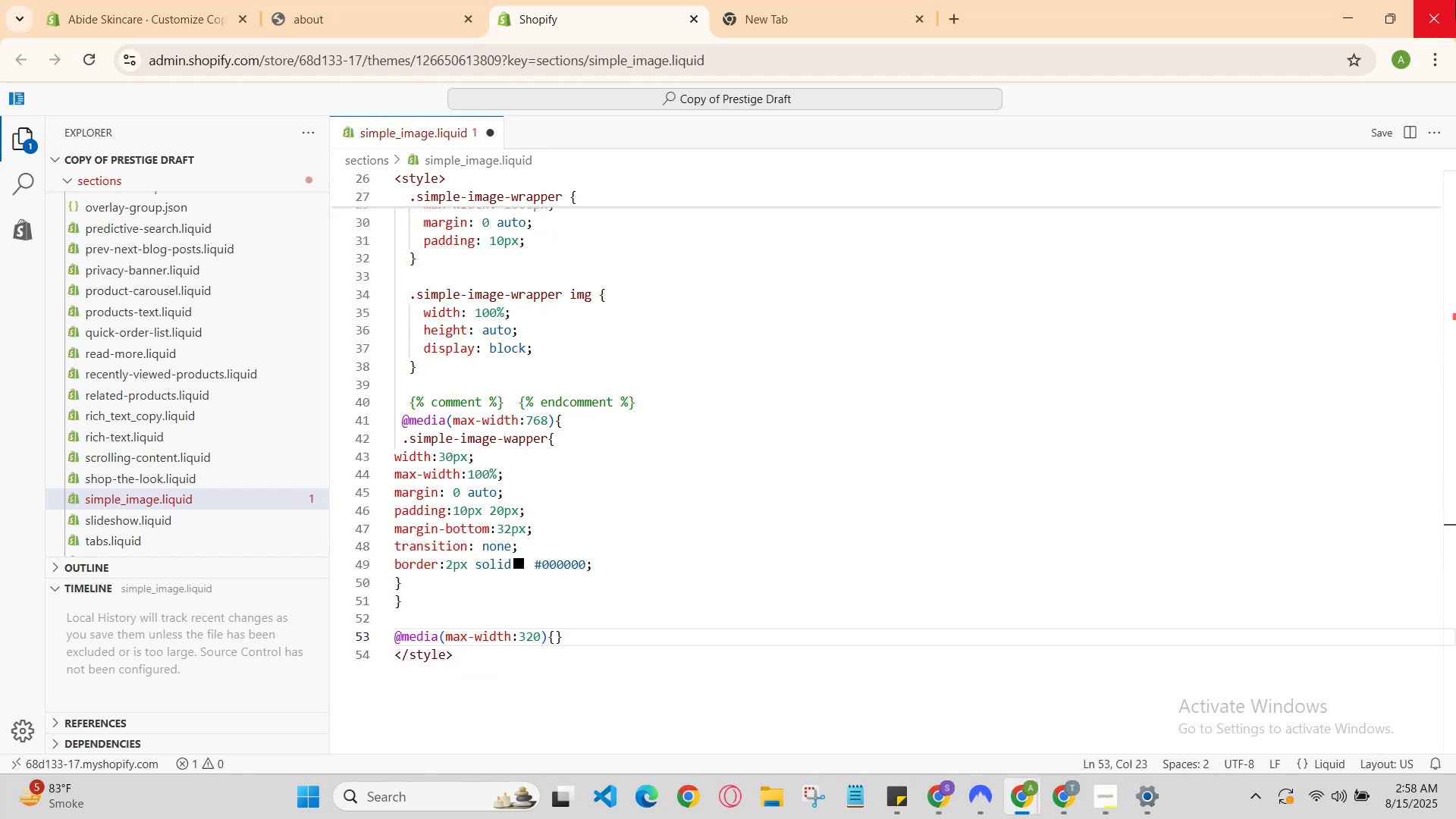 
key(Enter)
 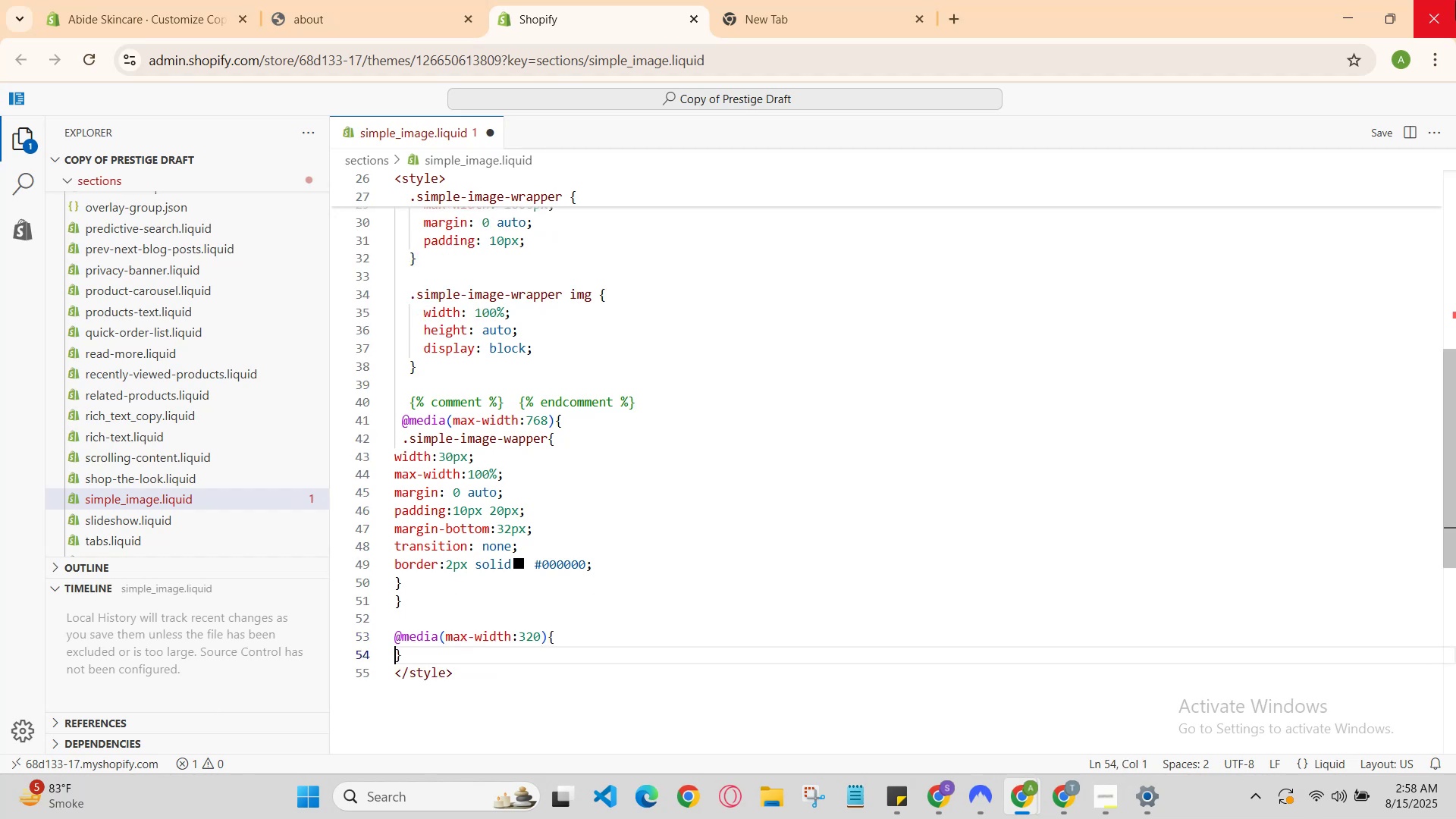 
key(Enter)
 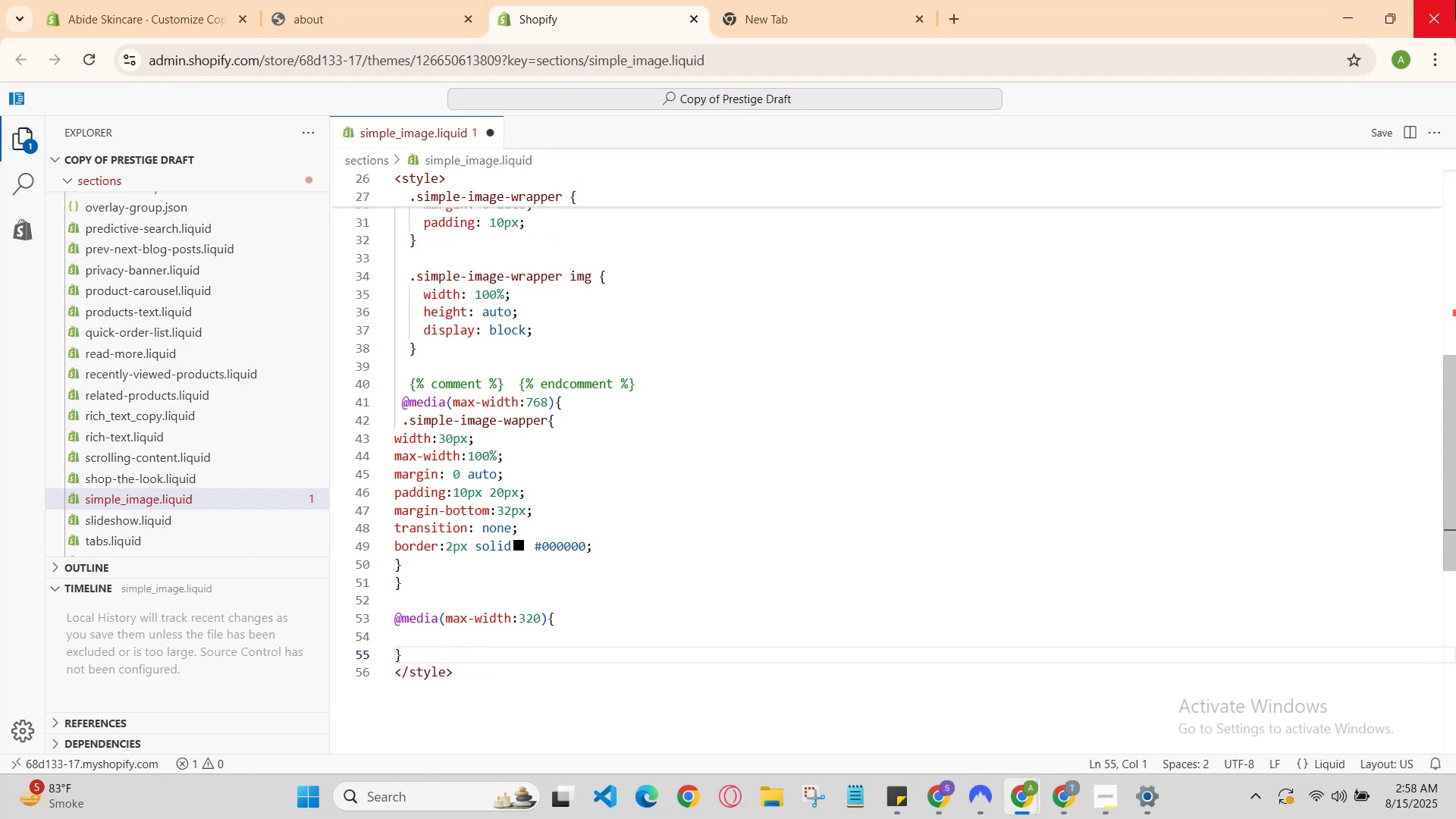 
key(ArrowUp)
 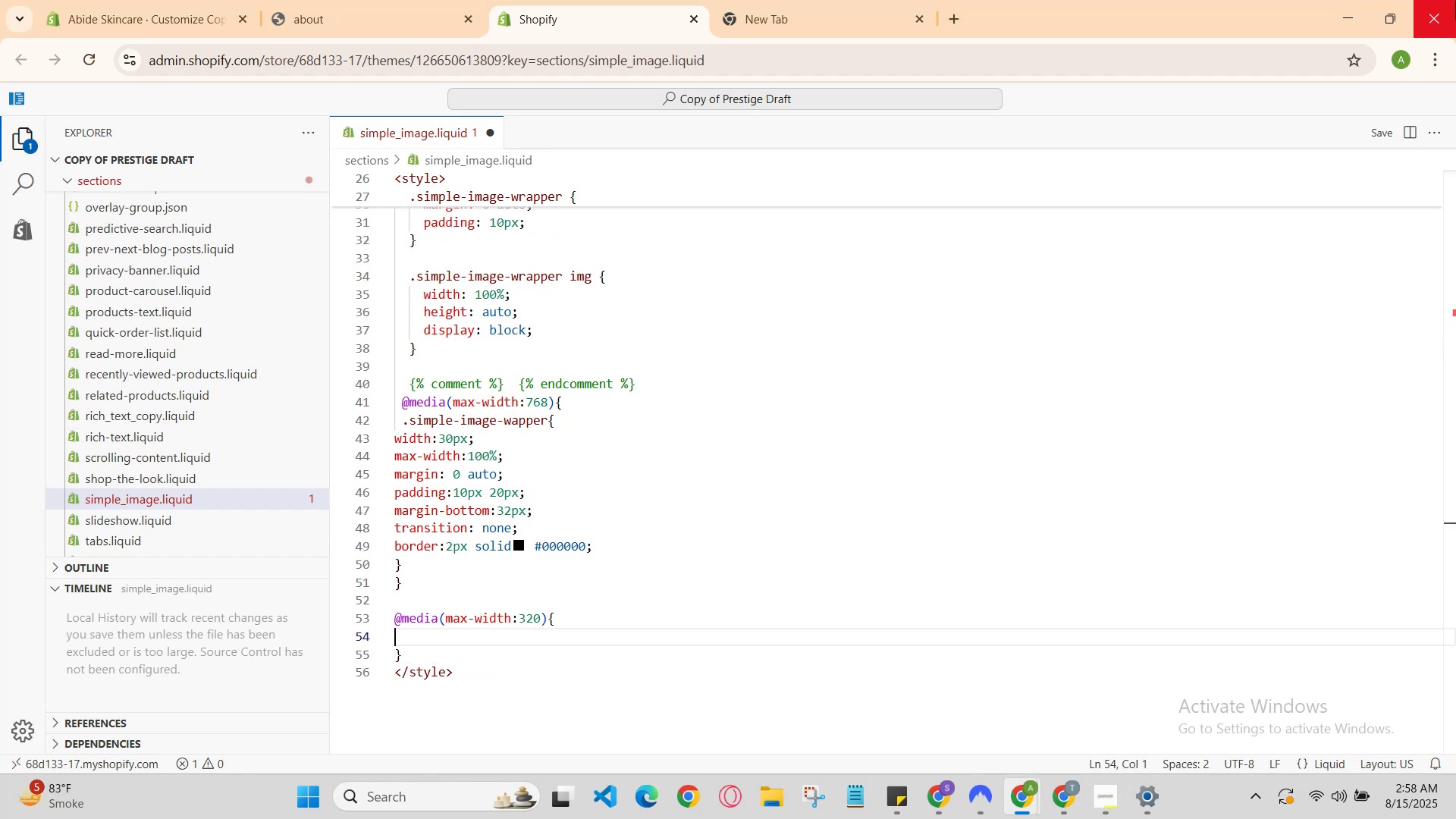 
type(/)
key(Backspace)
type(.simple-image-wa)
 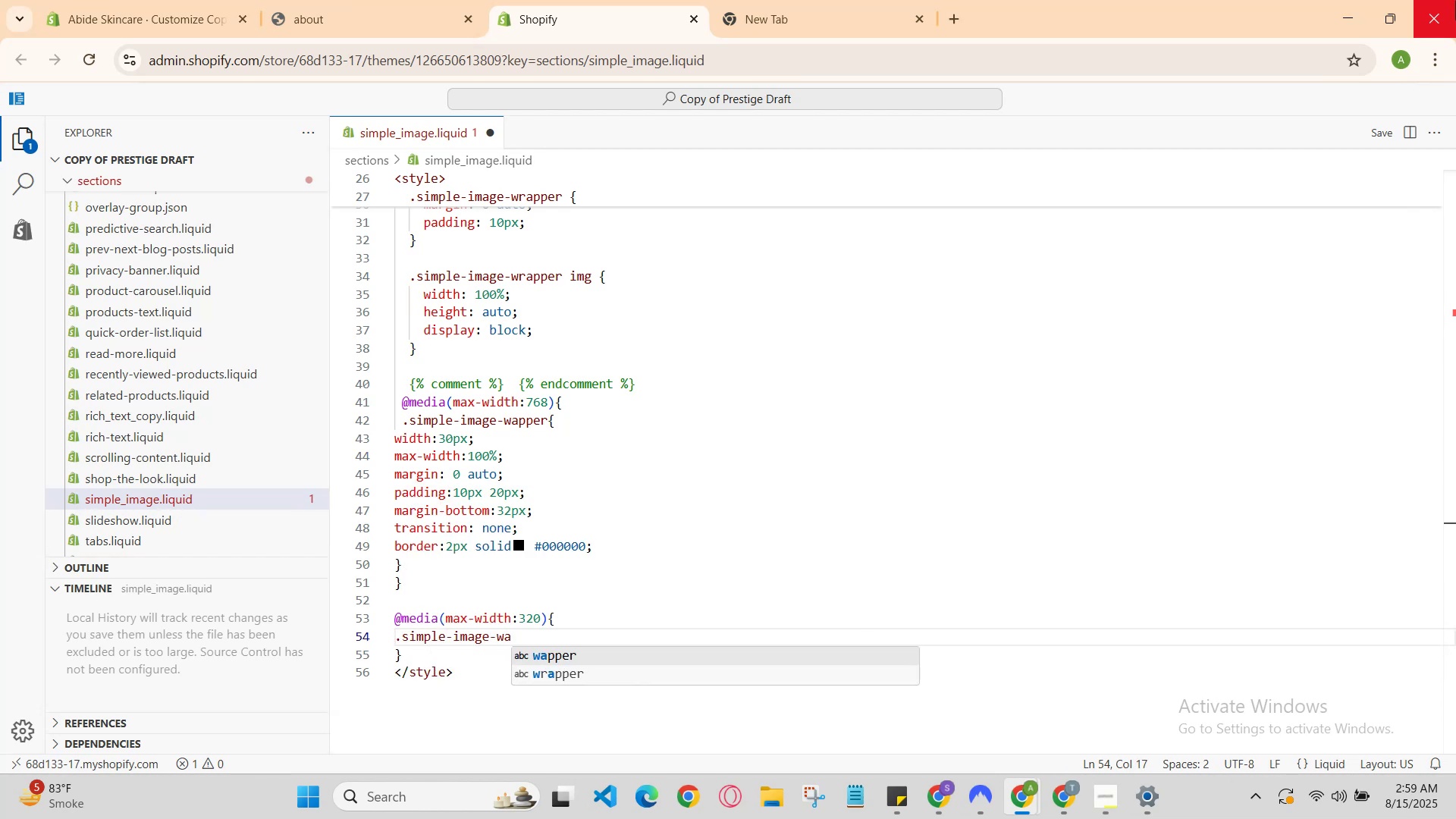 
key(Enter)
 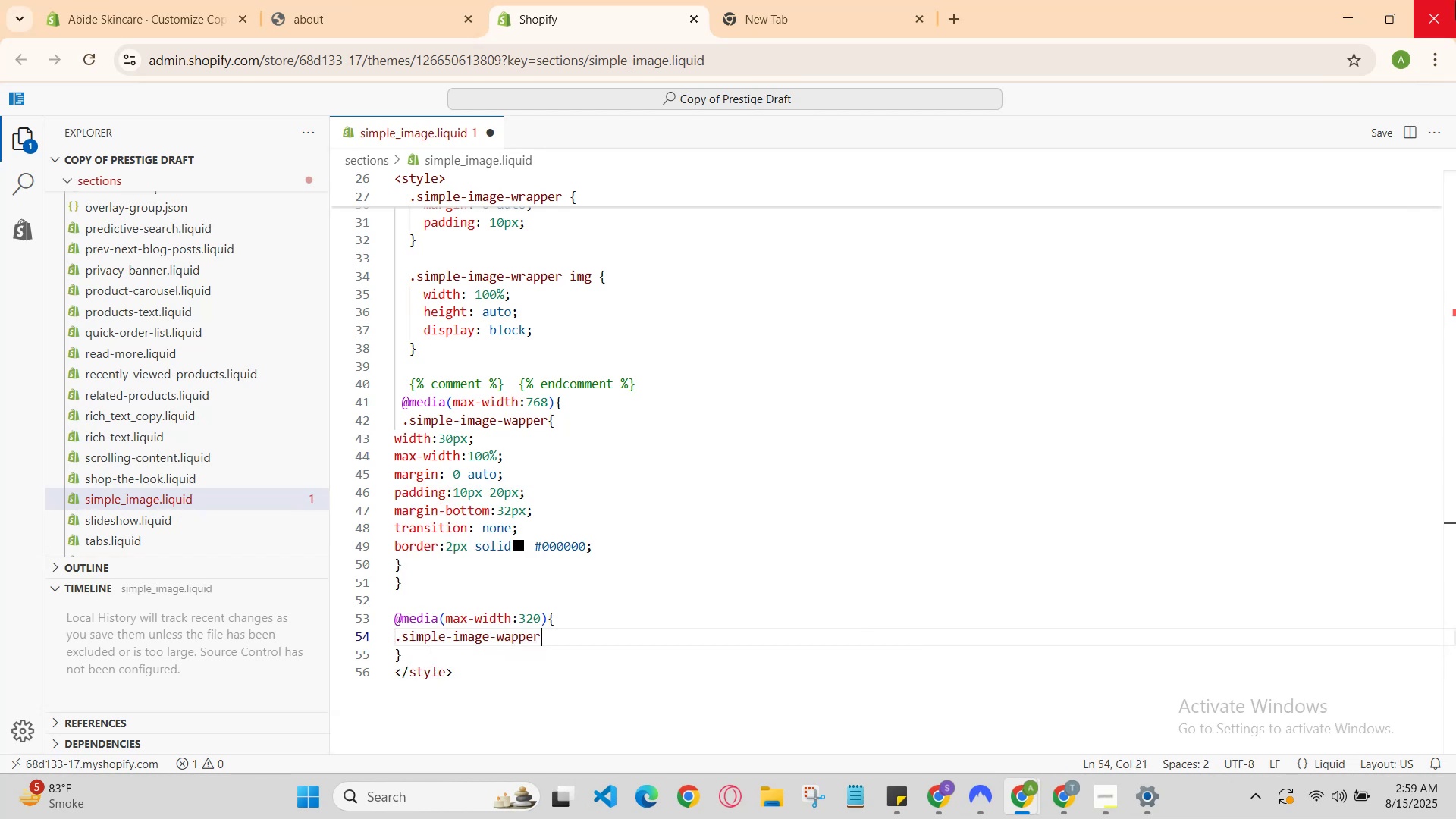 
key(Shift+BracketLeft)
 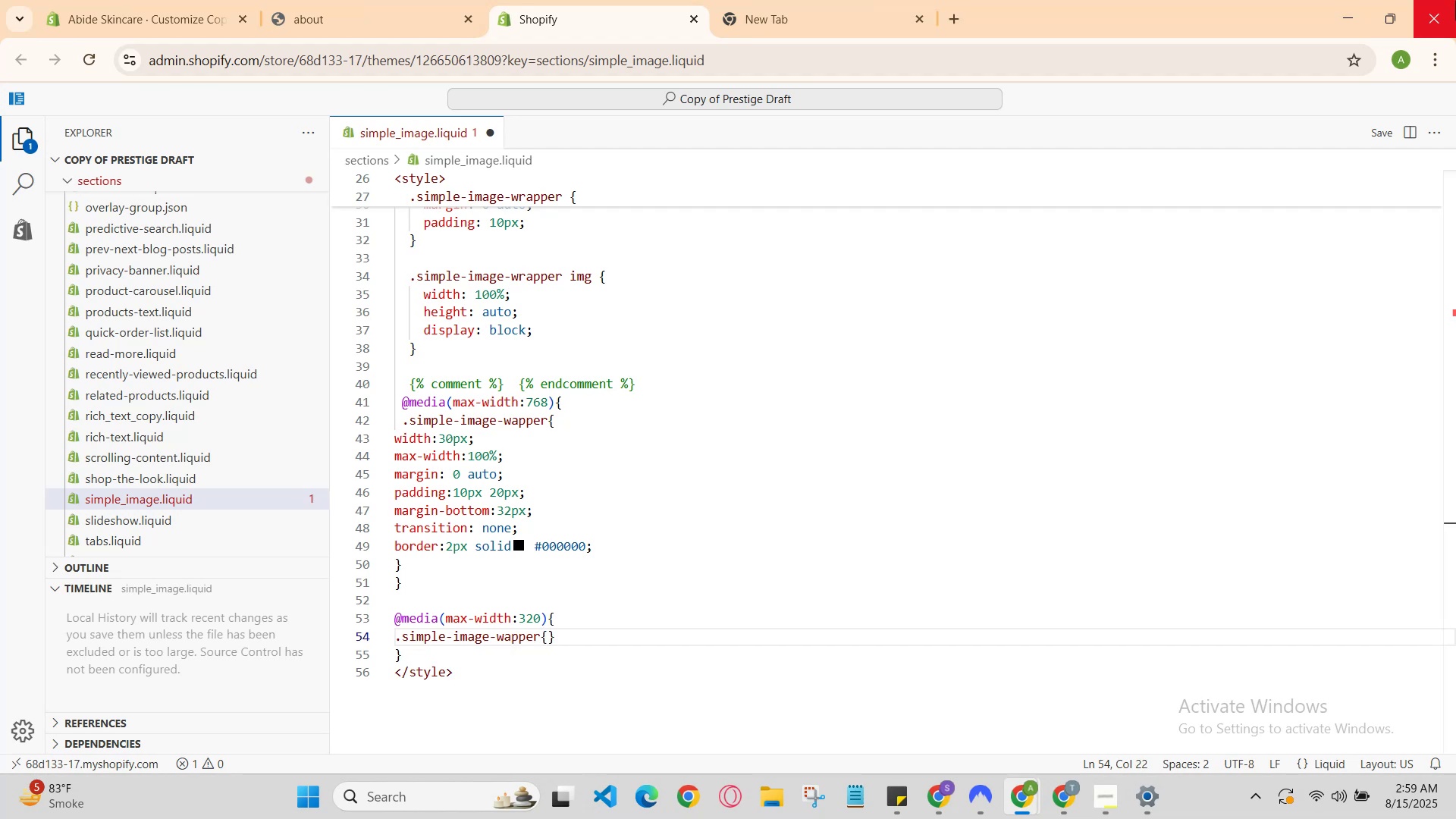 
key(Enter)
 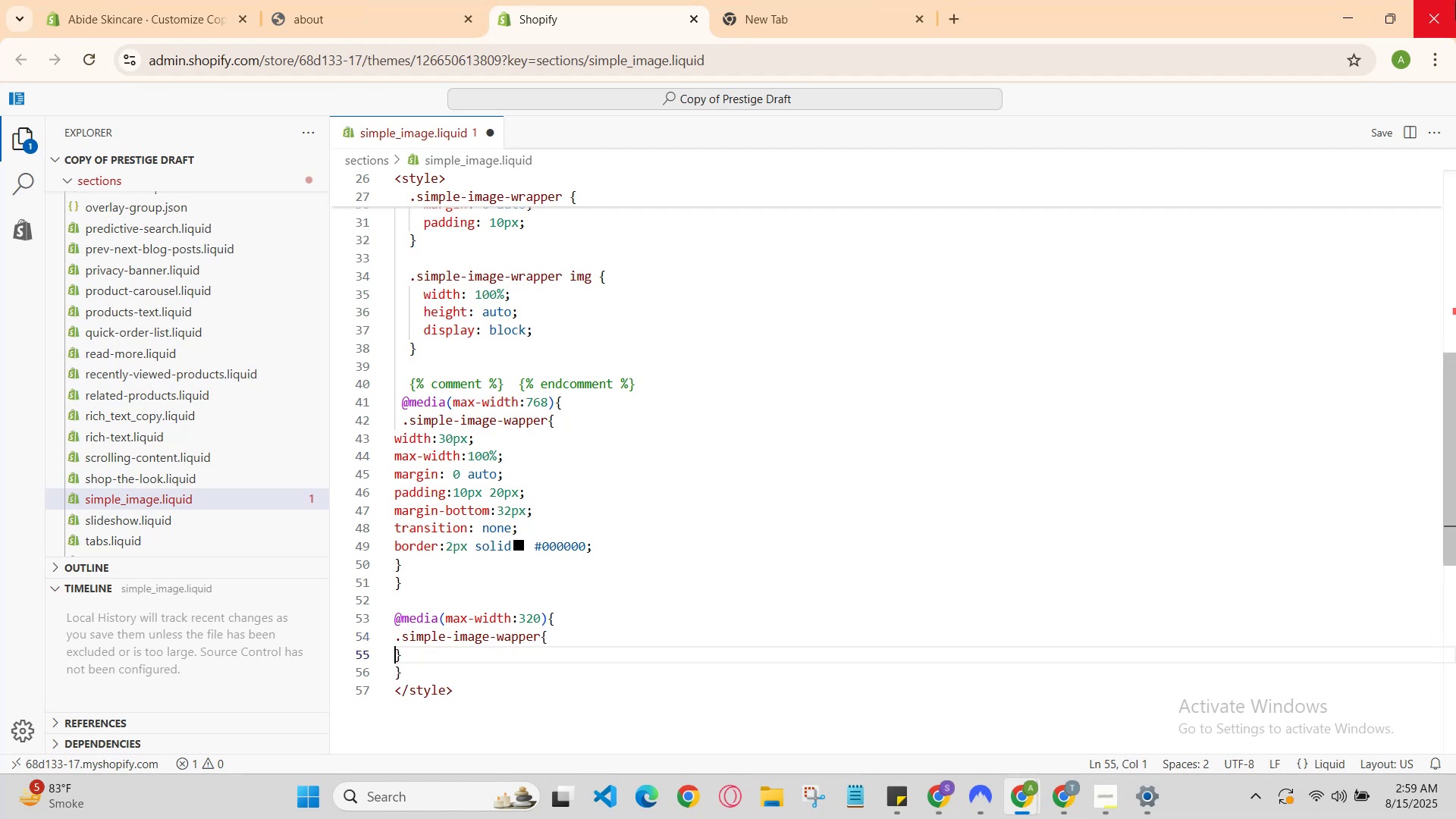 
key(Enter)
 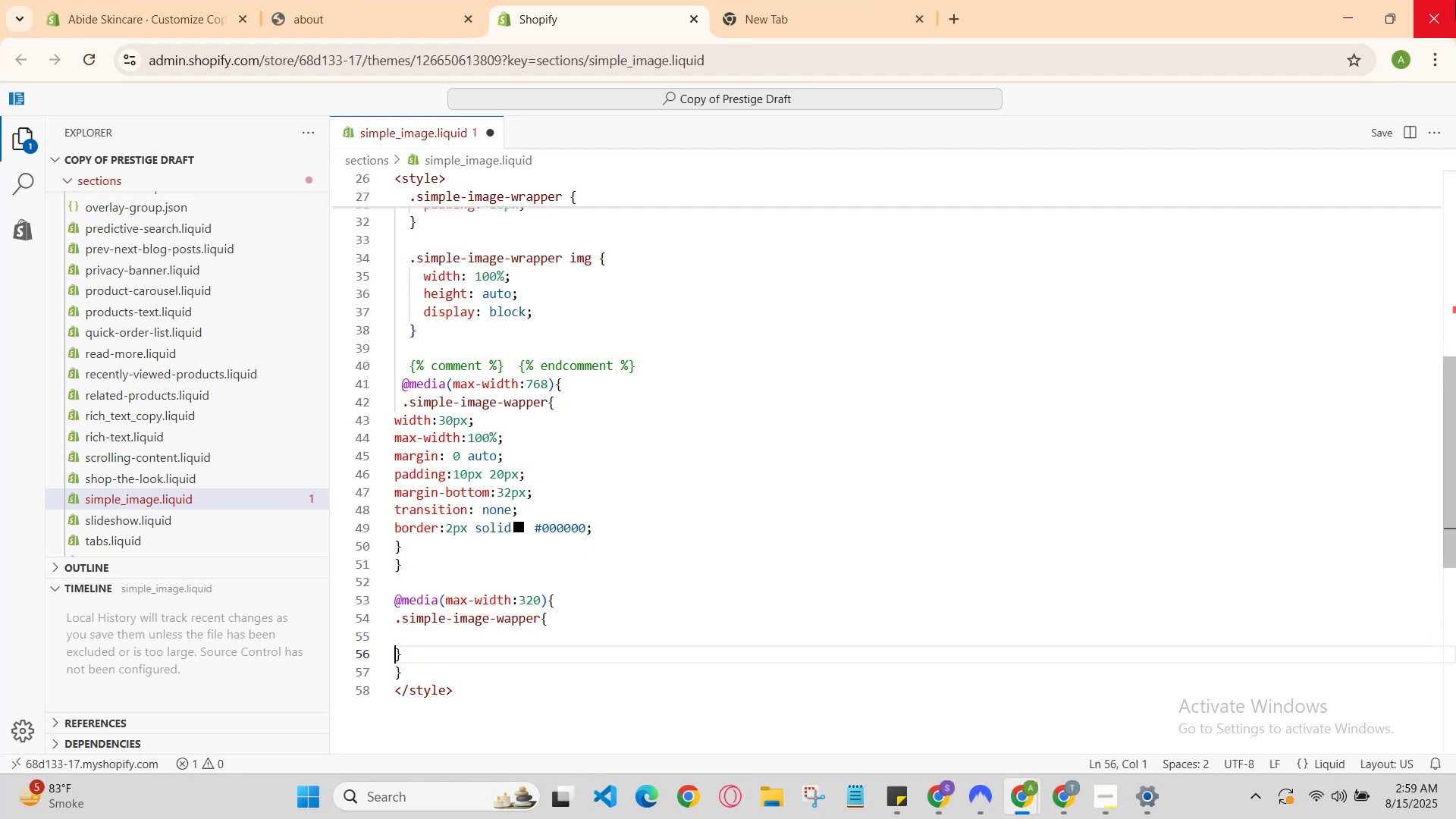 
hold_key(key=ControlLeft, duration=0.73)
 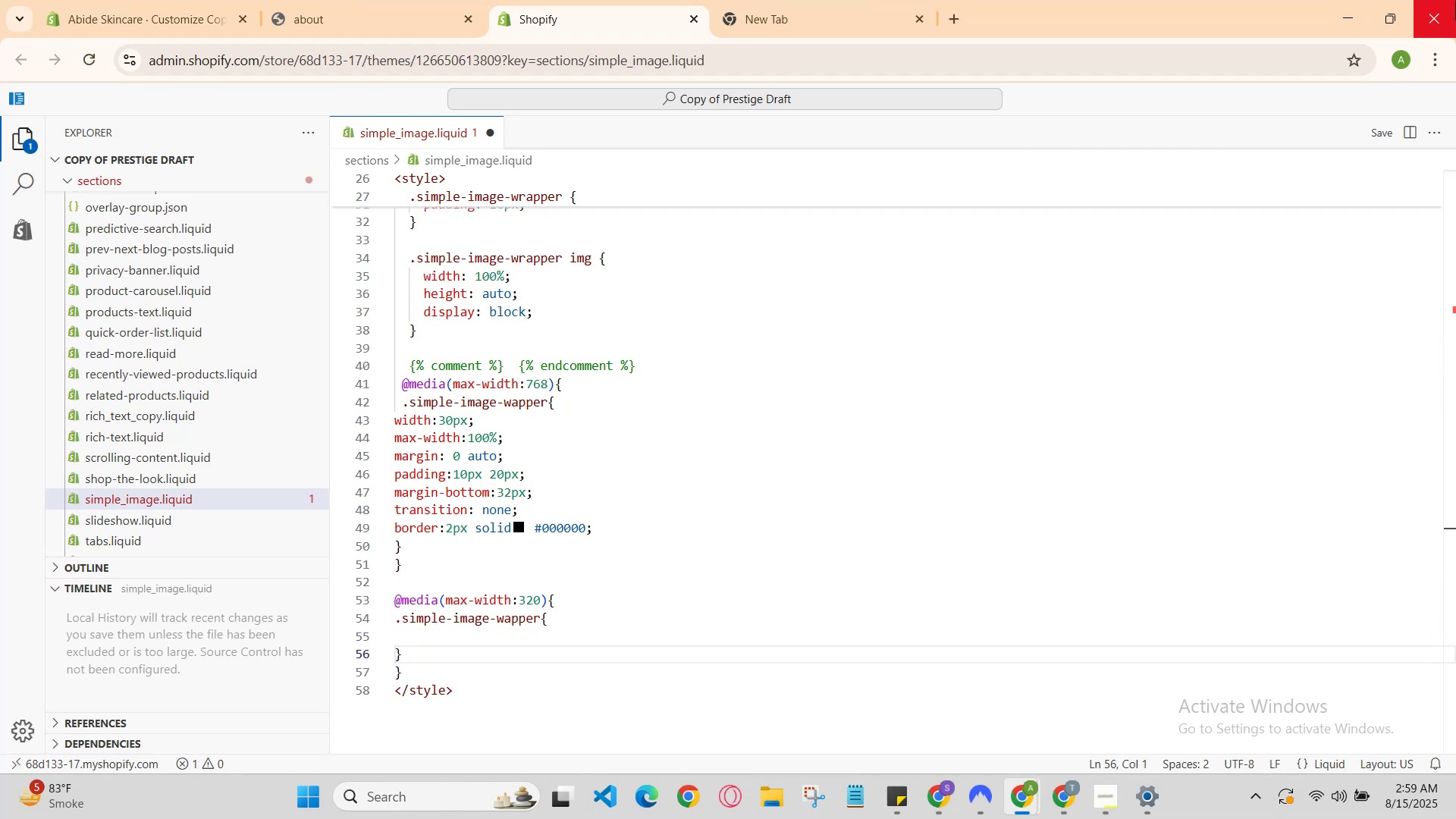 
hold_key(key=S, duration=0.36)
 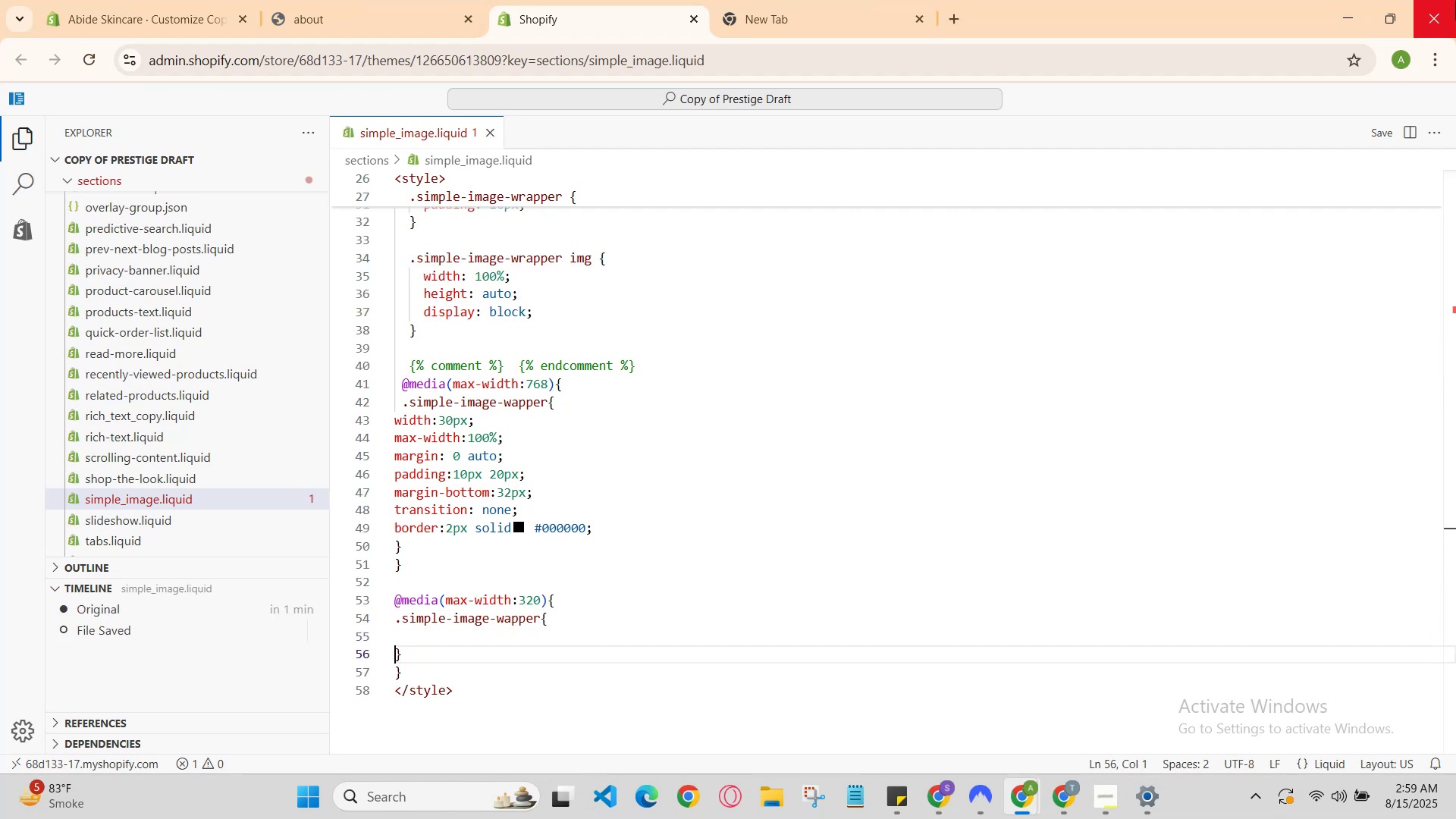 
key(ArrowDown)
 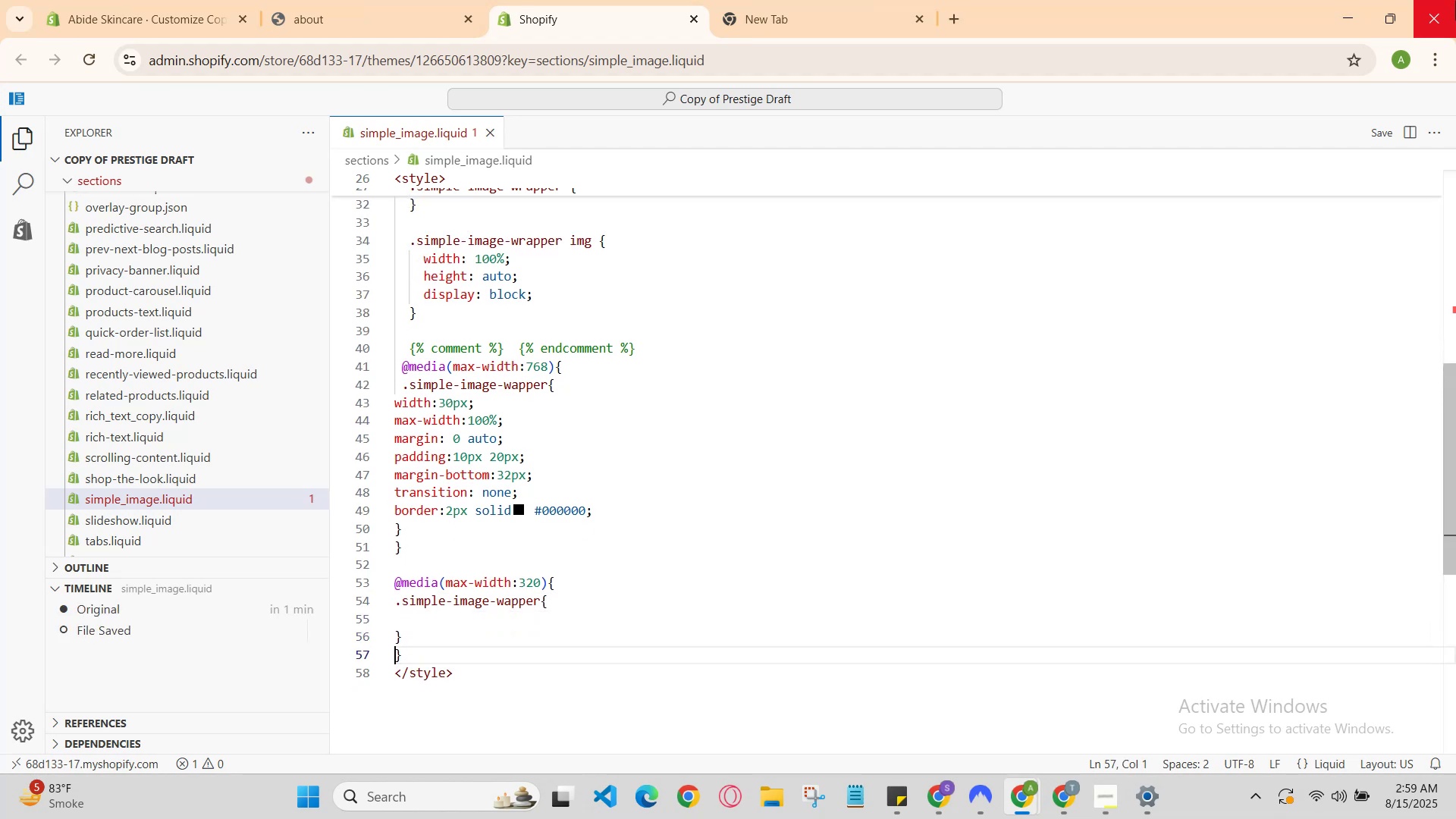 
key(ArrowUp)
 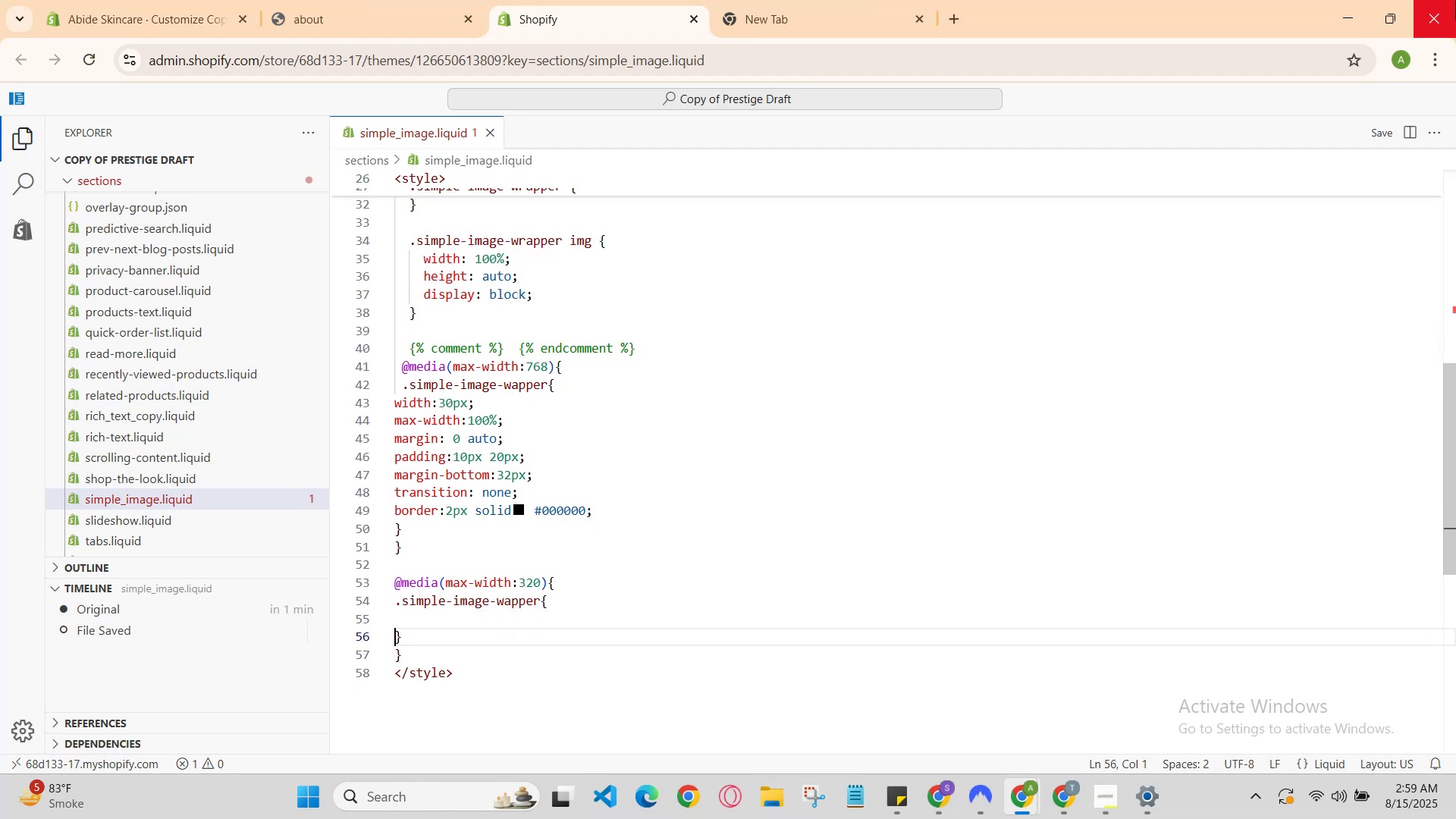 
key(ArrowUp)
 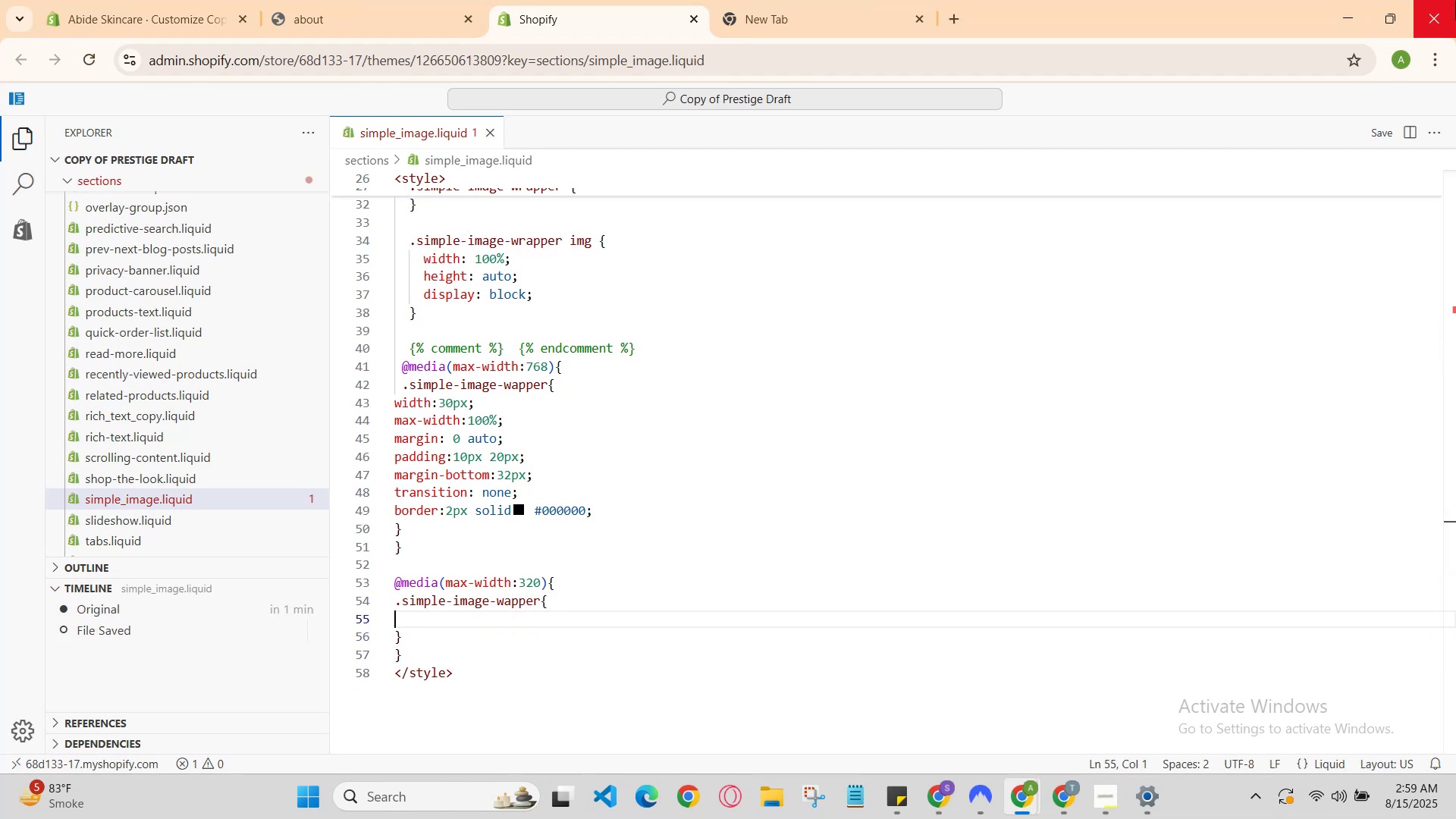 
type(width:3)
key(Backspace)
type(20px;)
 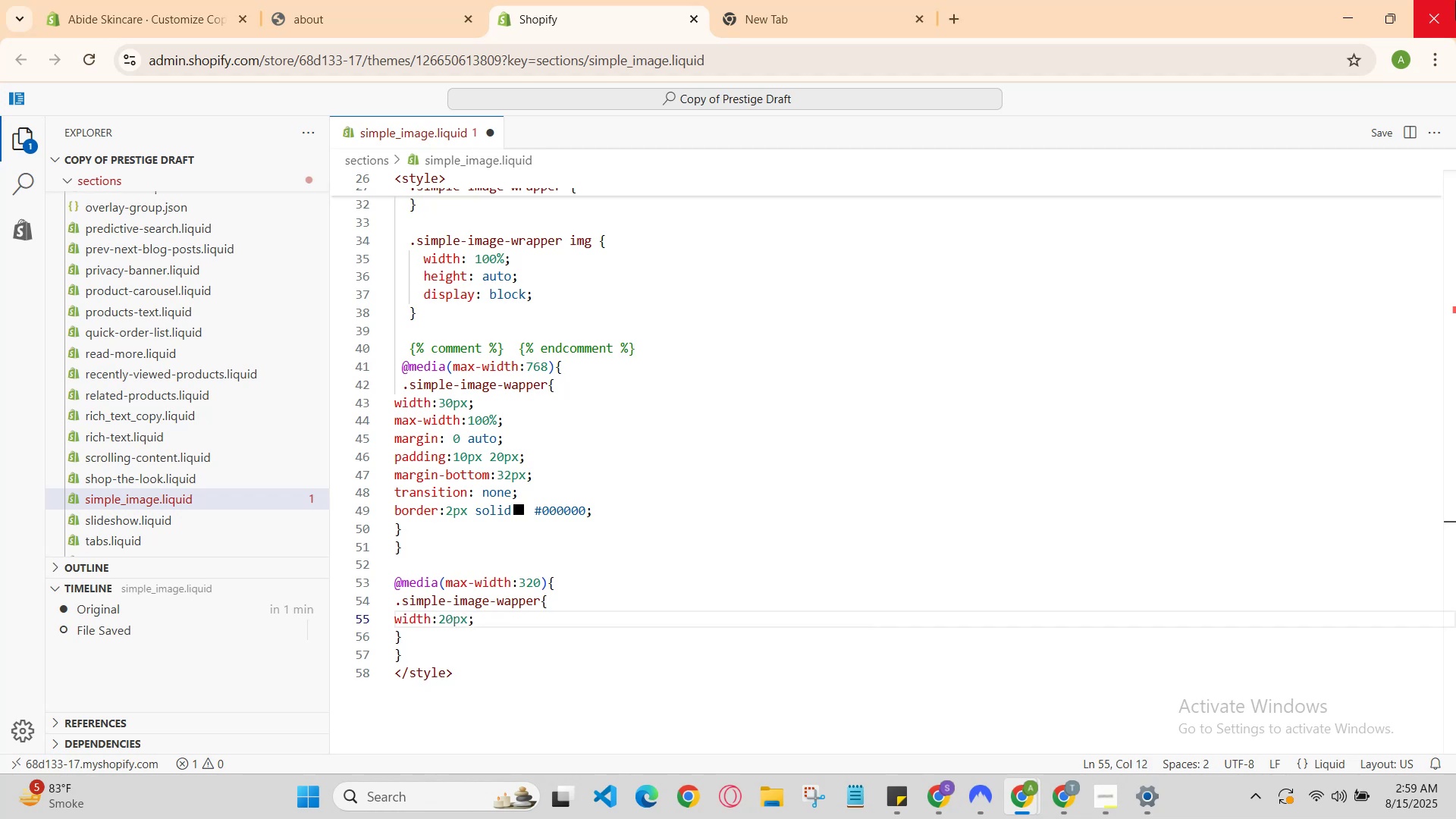 
key(Enter)
 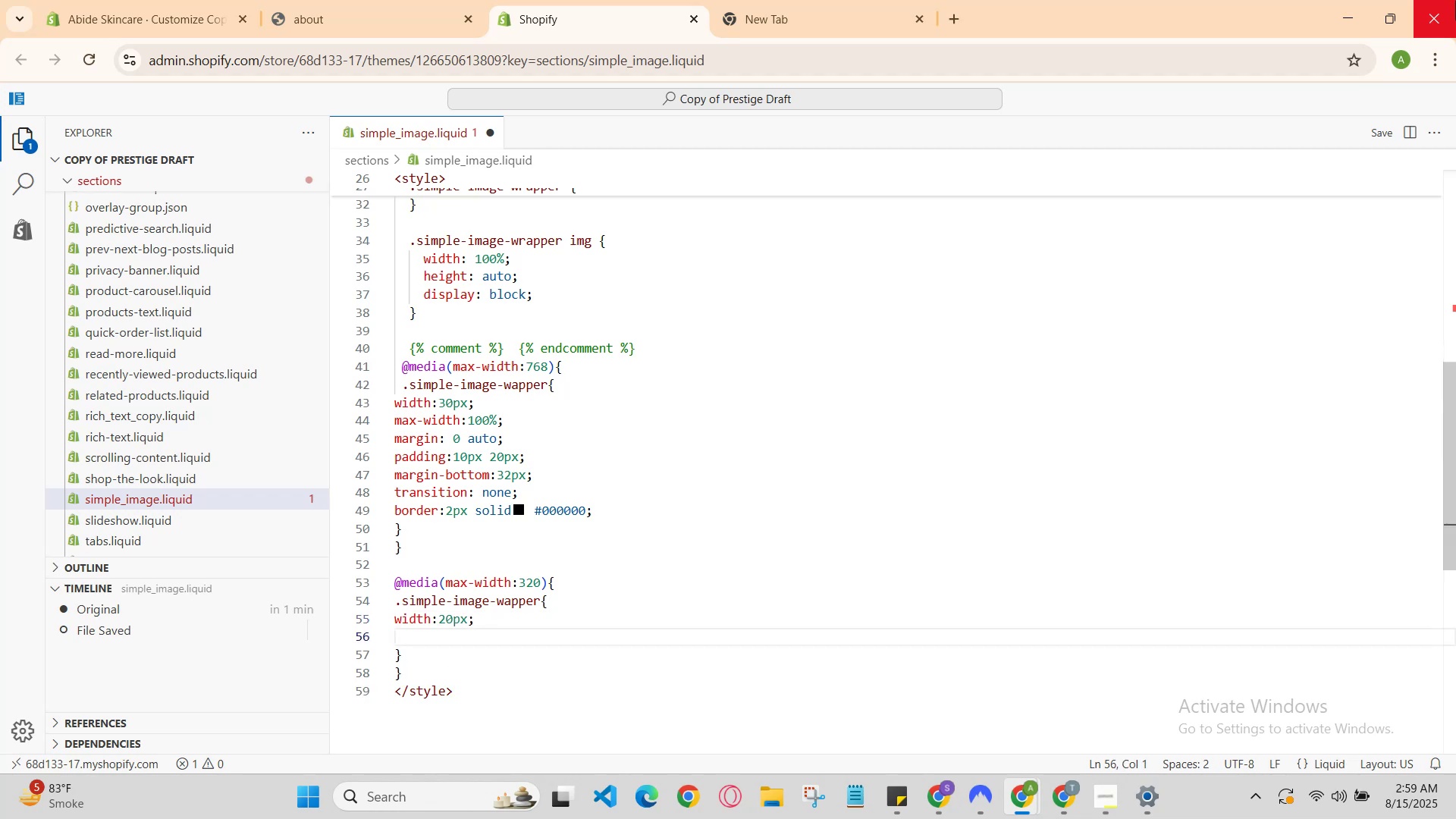 
type(max-)
key(Backspace)
type(-)
key(Backspace)
type(-width:2)
key(Backspace)
type(1)
key(Backspace)
type(100px)
key(Backspace)
key(Backspace)
type($)
key(Backspace)
type(%;)
 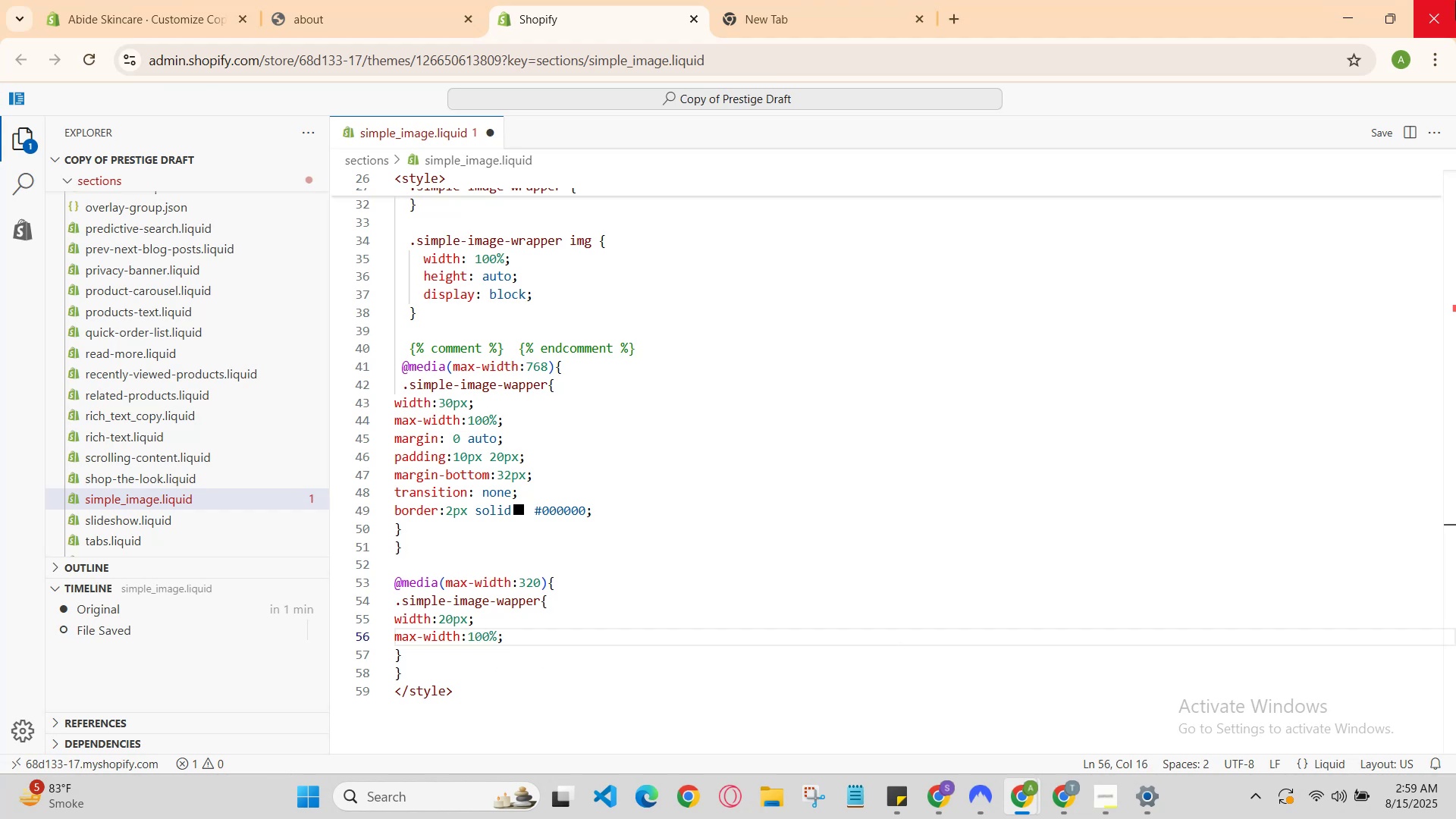 
key(Enter)
 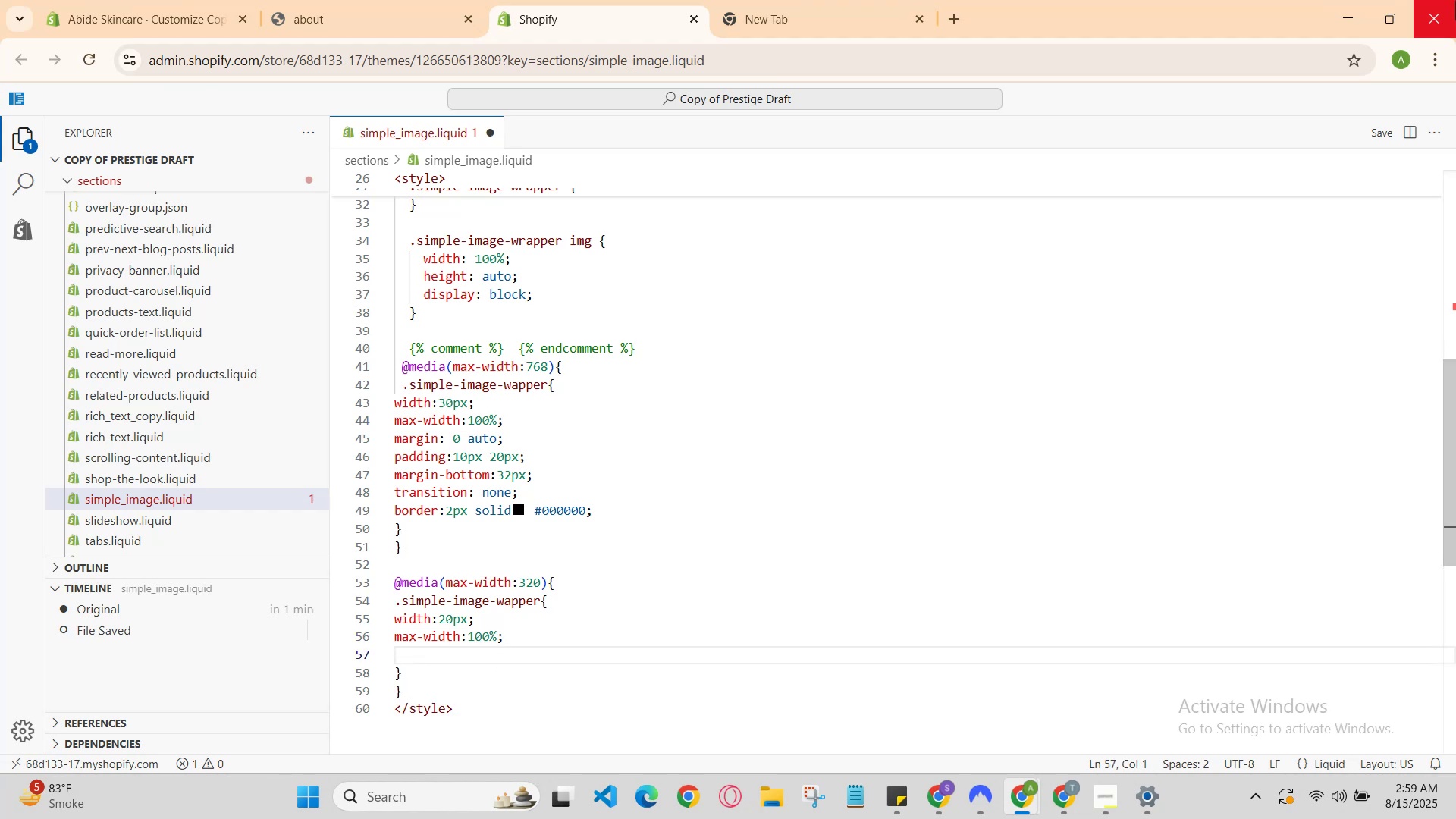 
type(marf)
key(Backspace)
type(gin: 1)
key(Backspace)
key(Backspace)
type(1 auto;)
 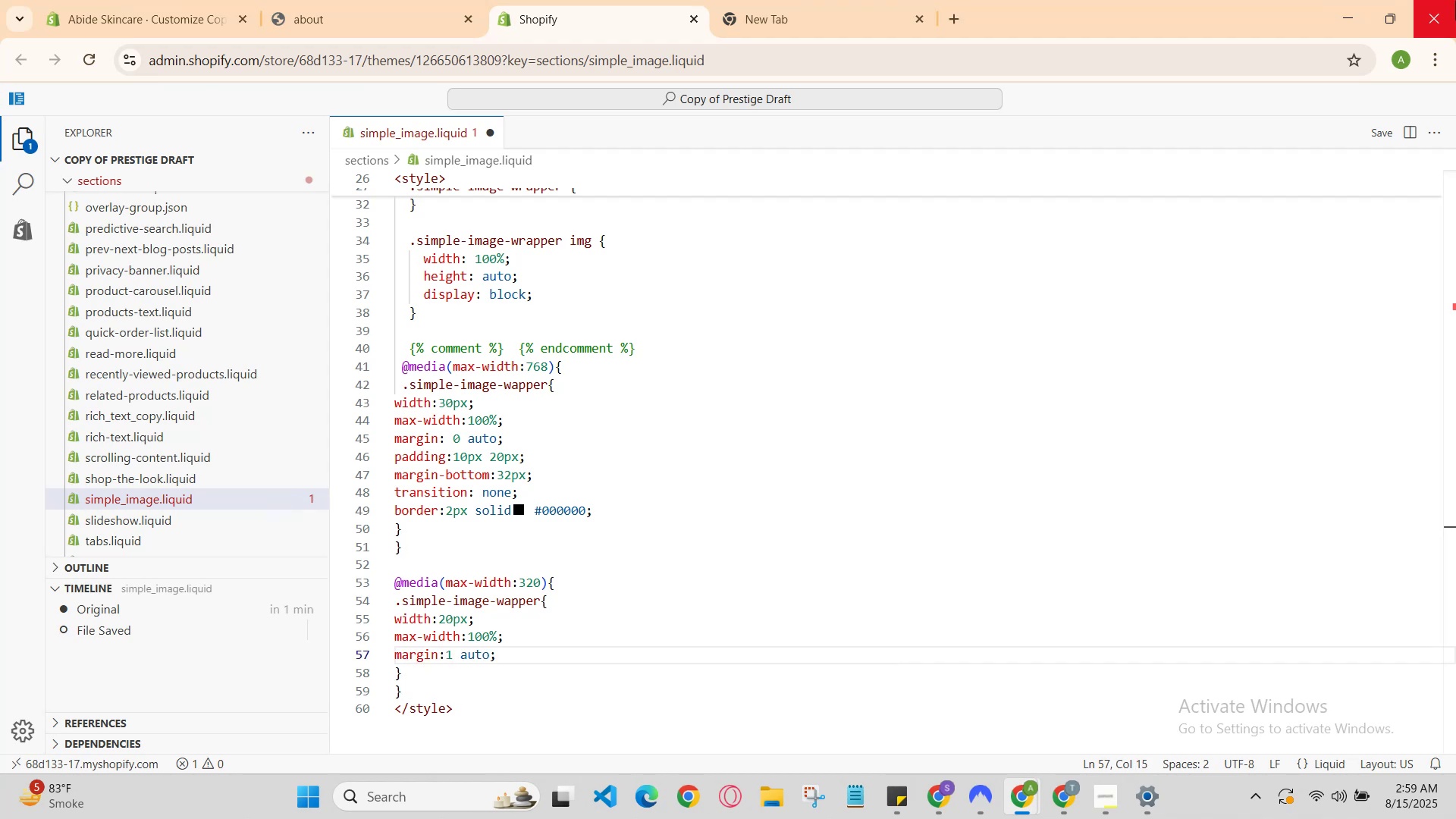 
key(Enter)
 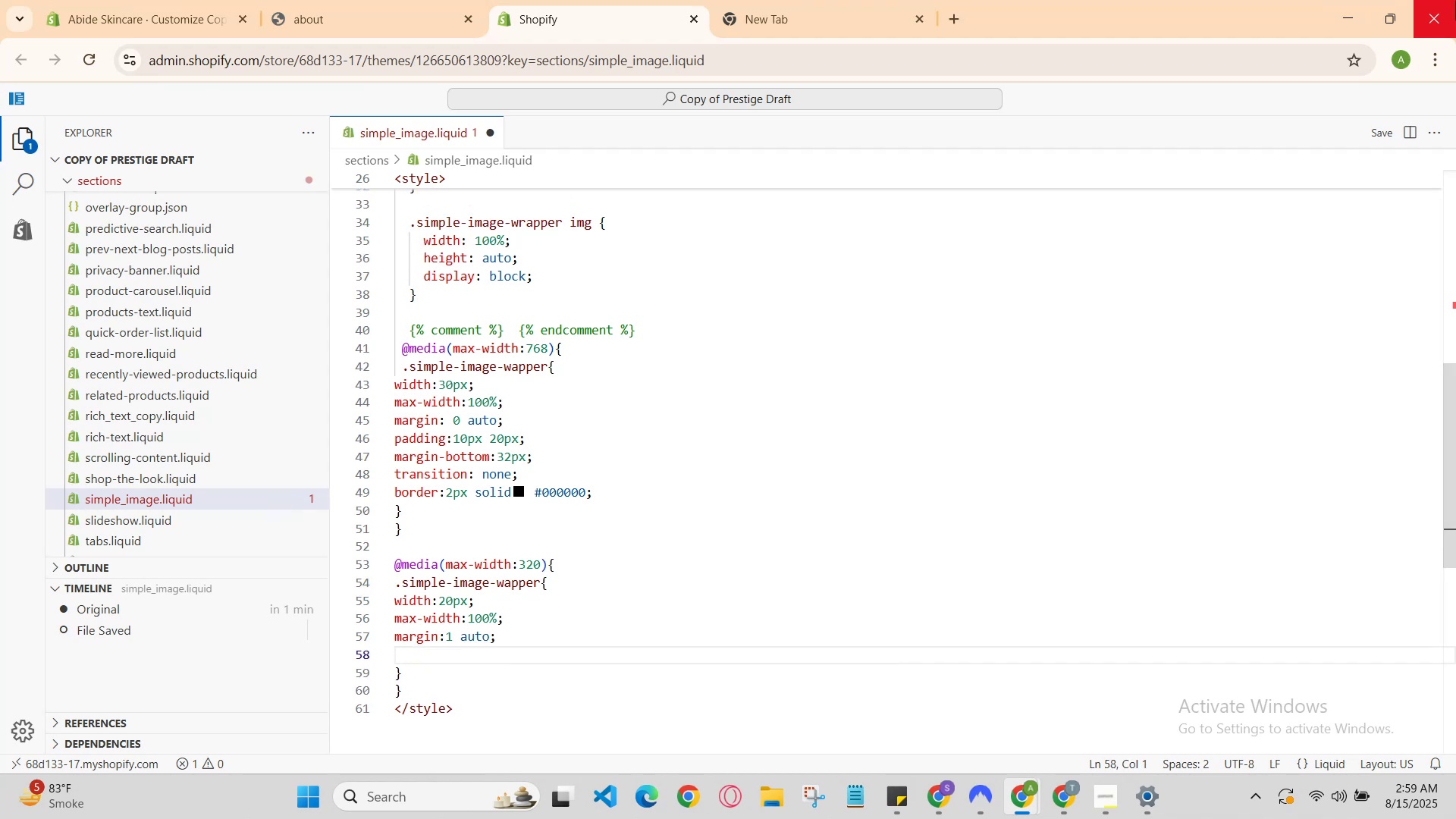 
type(padd)
 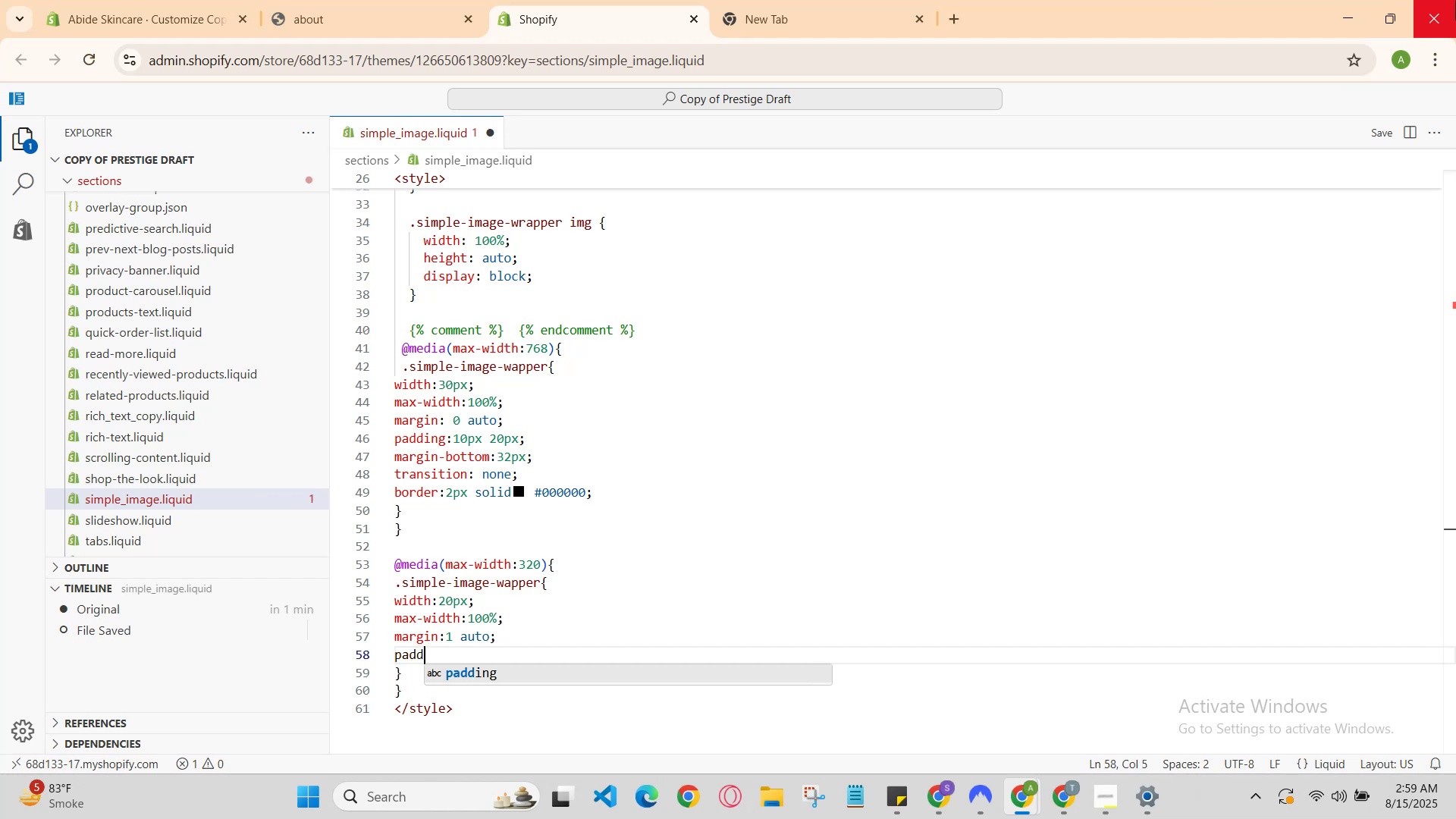 
key(Enter)
 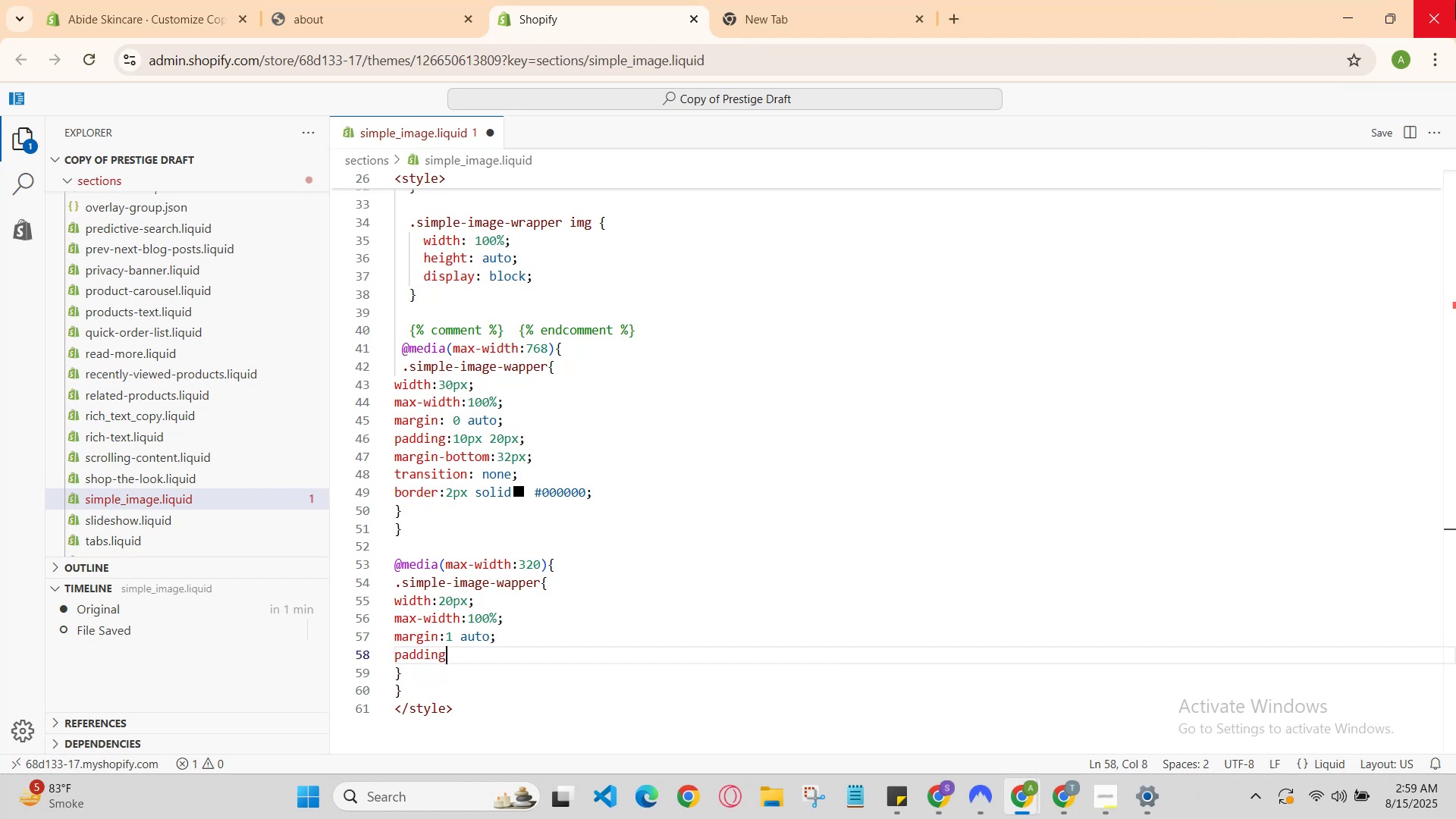 
type(: 1)
key(Backspace)
key(Backspace)
type(1p)
key(Backspace)
type(0px 15px;)
 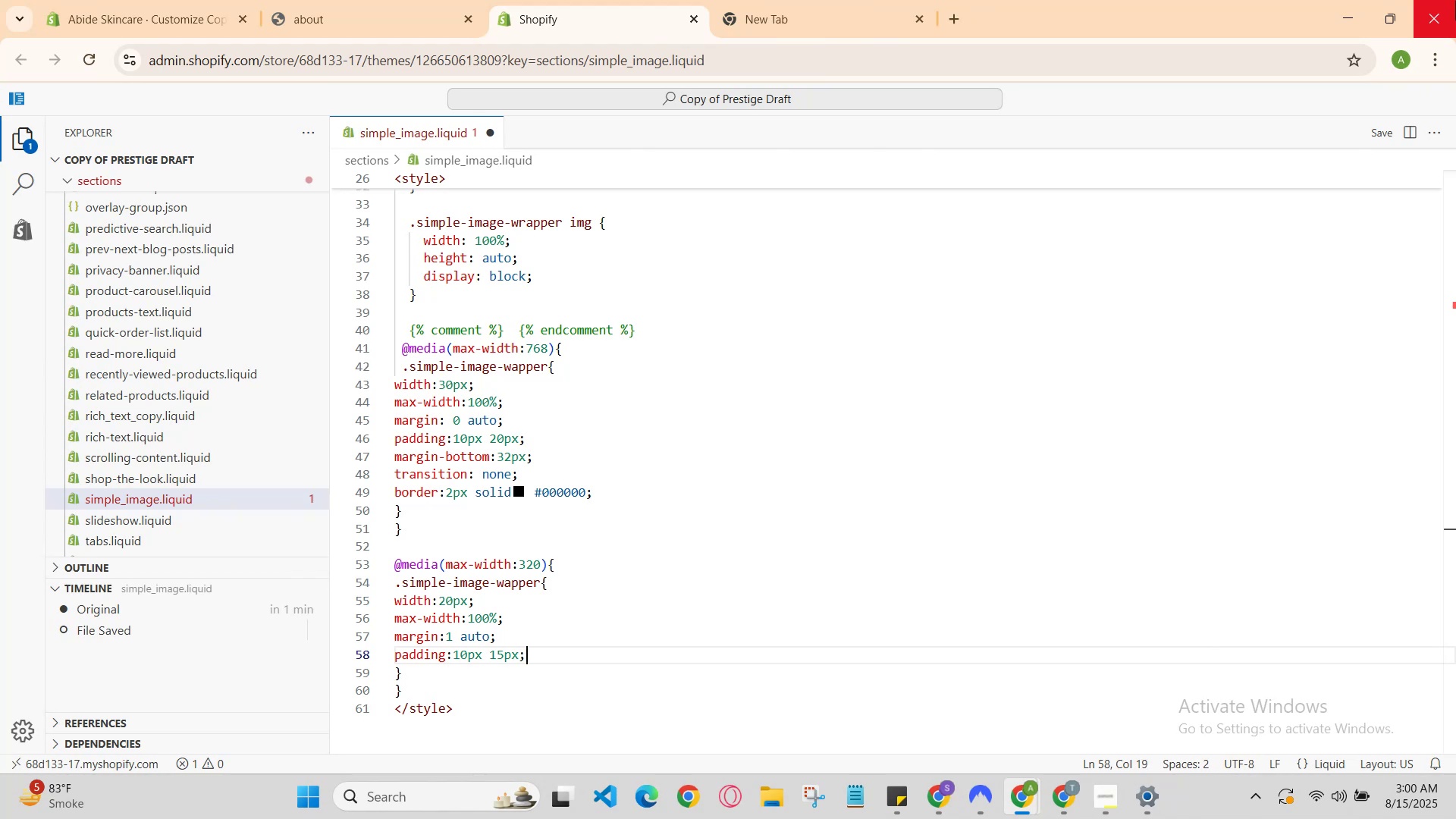 
key(Enter)
 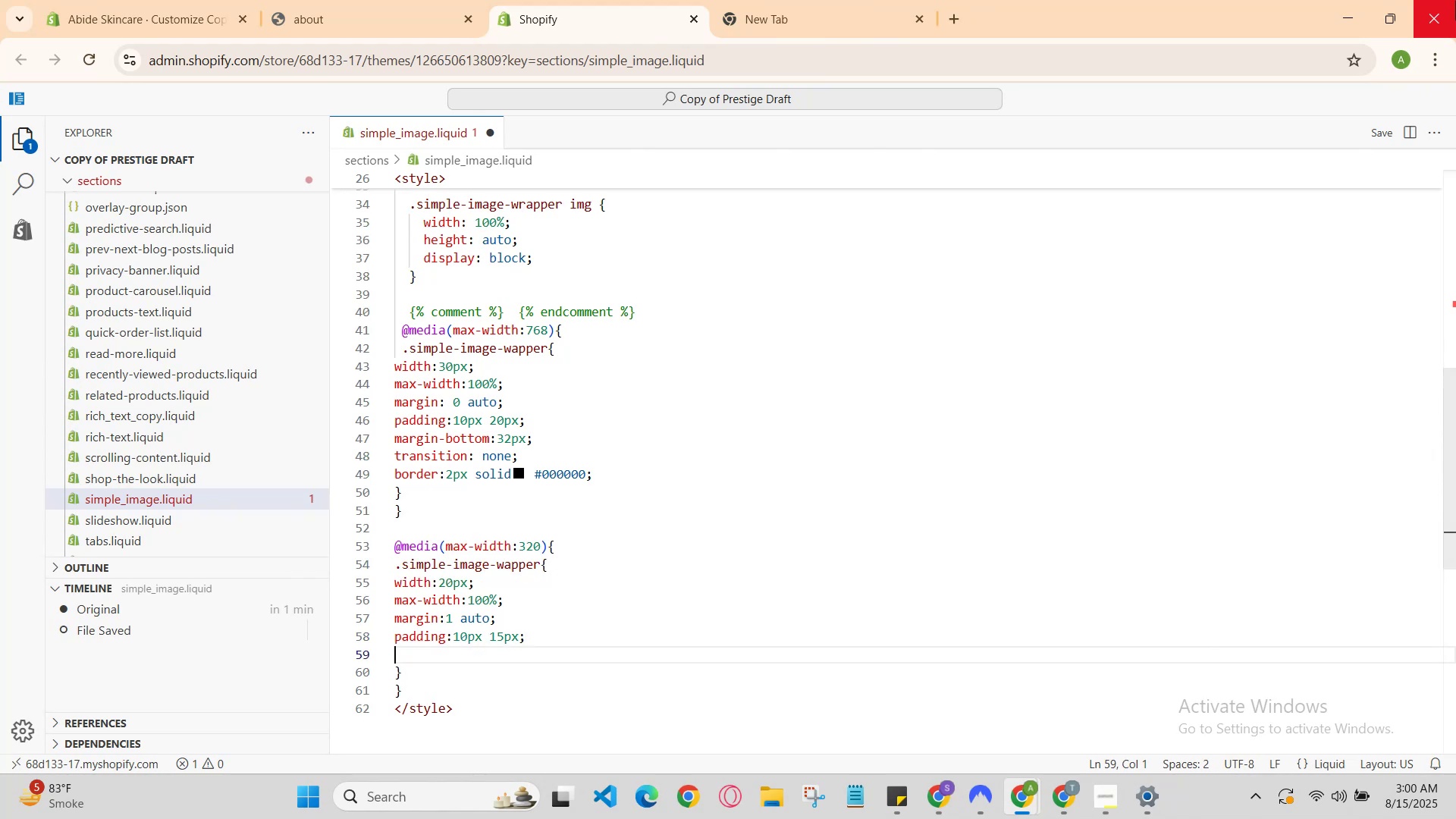 
type(mar)
 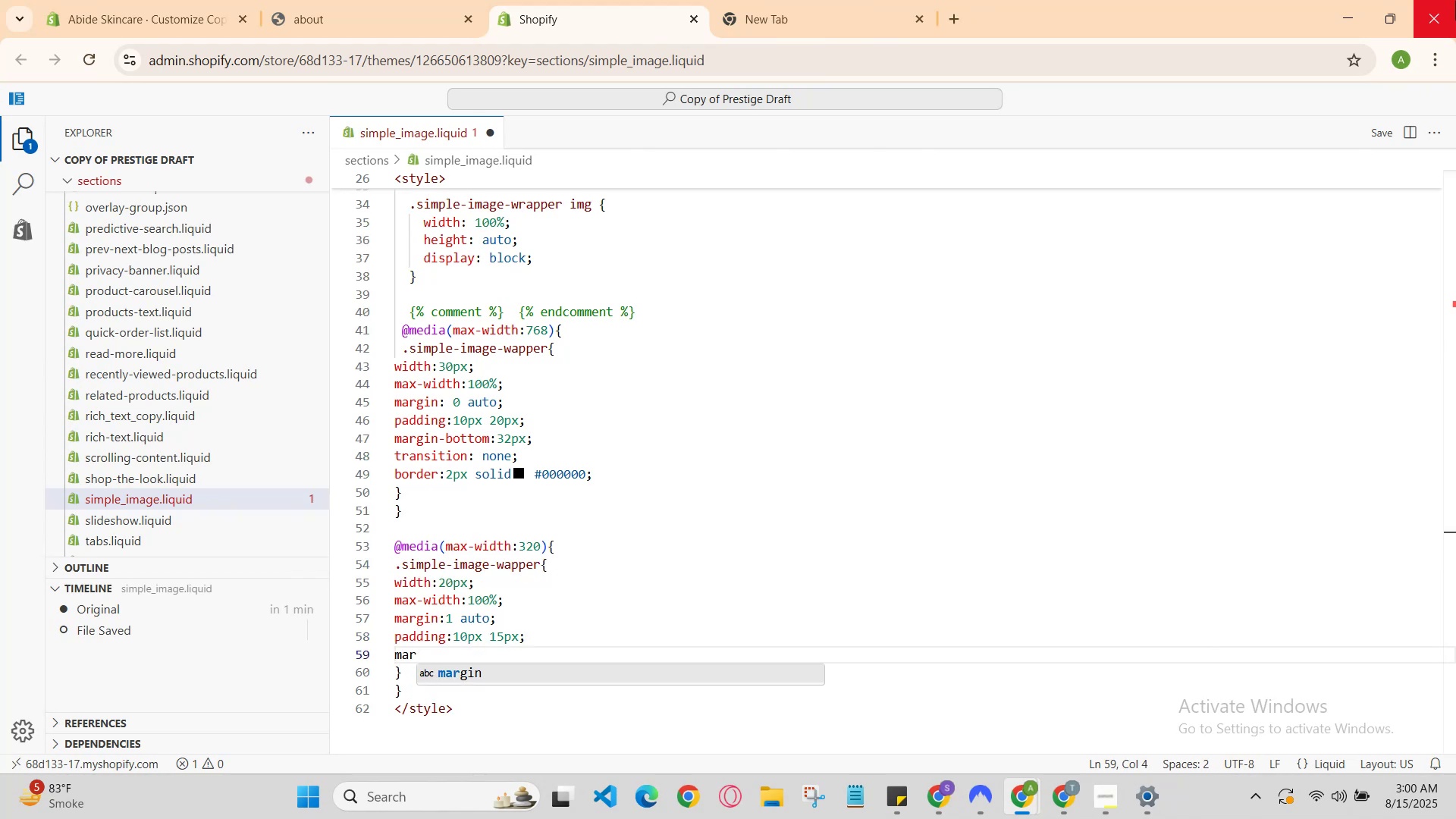 
key(Enter)
 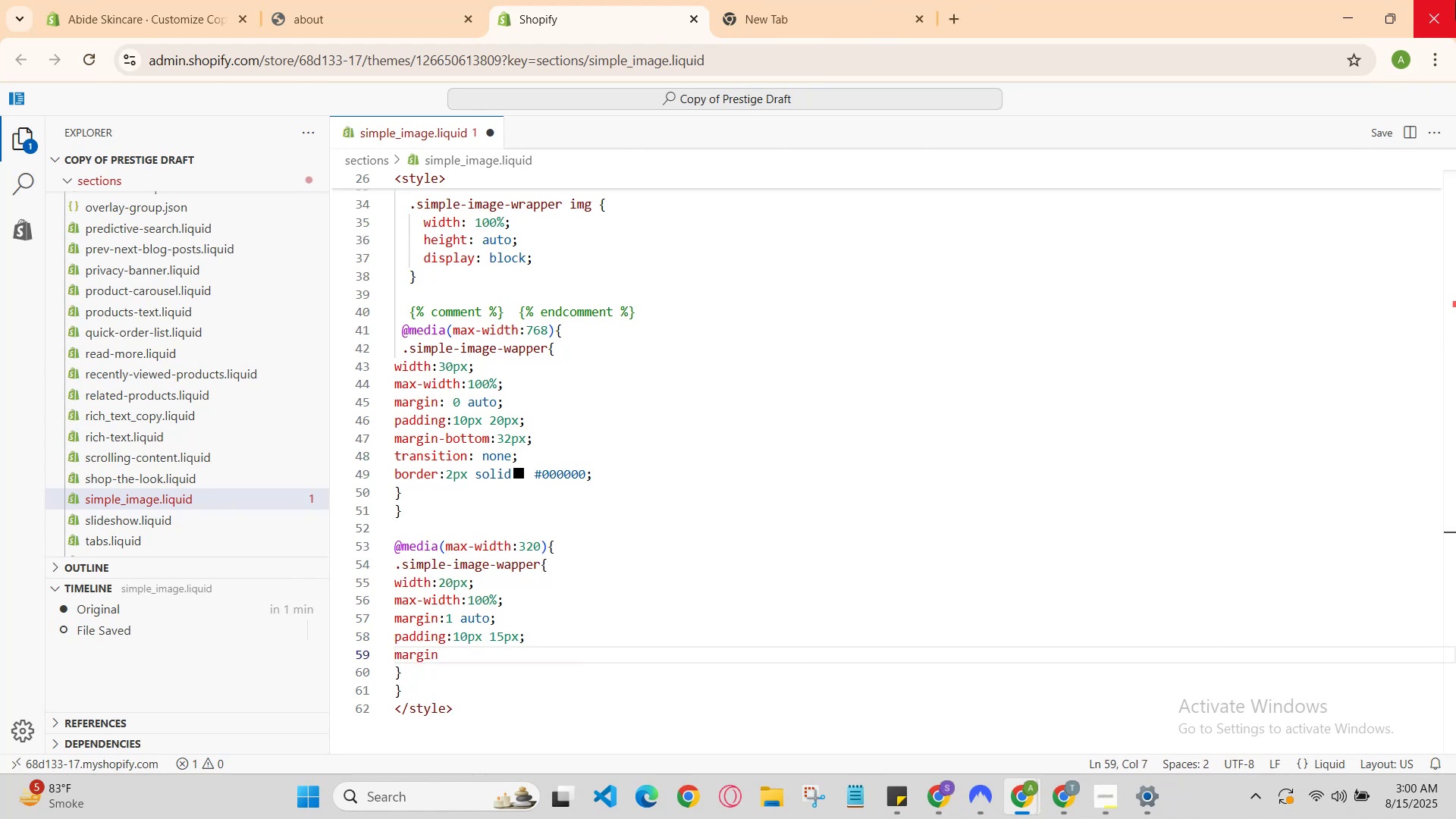 
type(-bottom:20px;)
 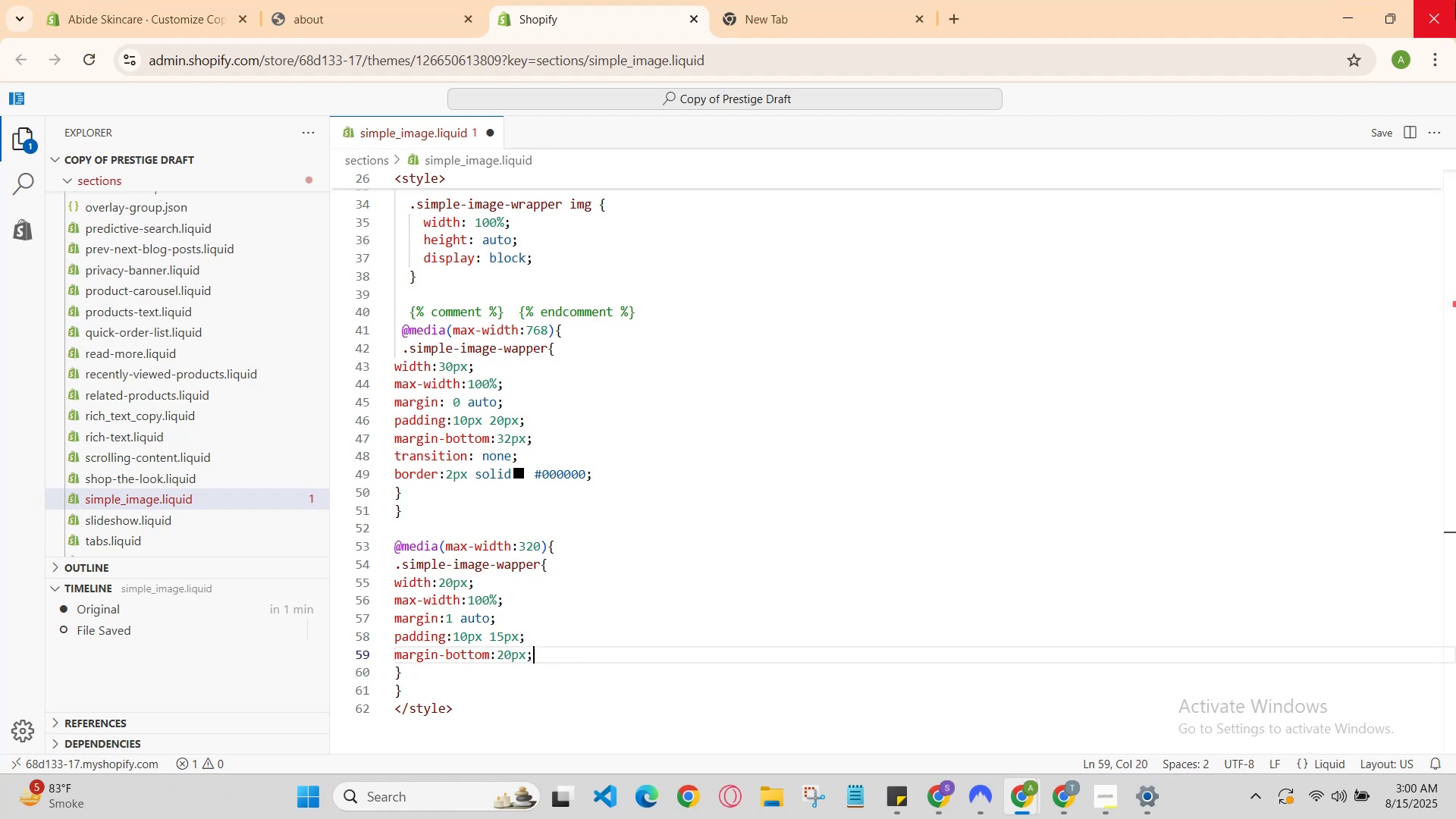 
key(Enter)
 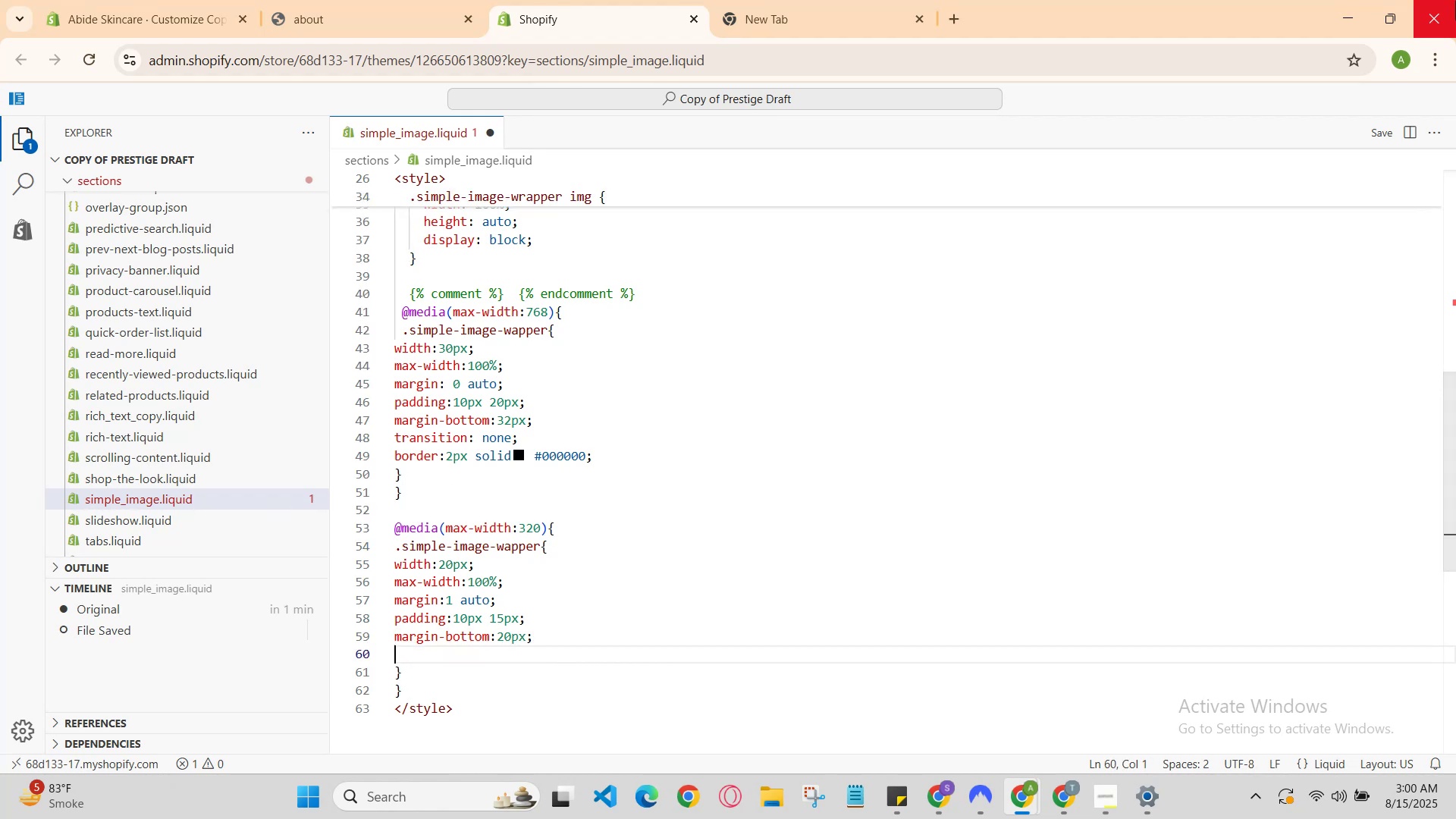 
key(R)
 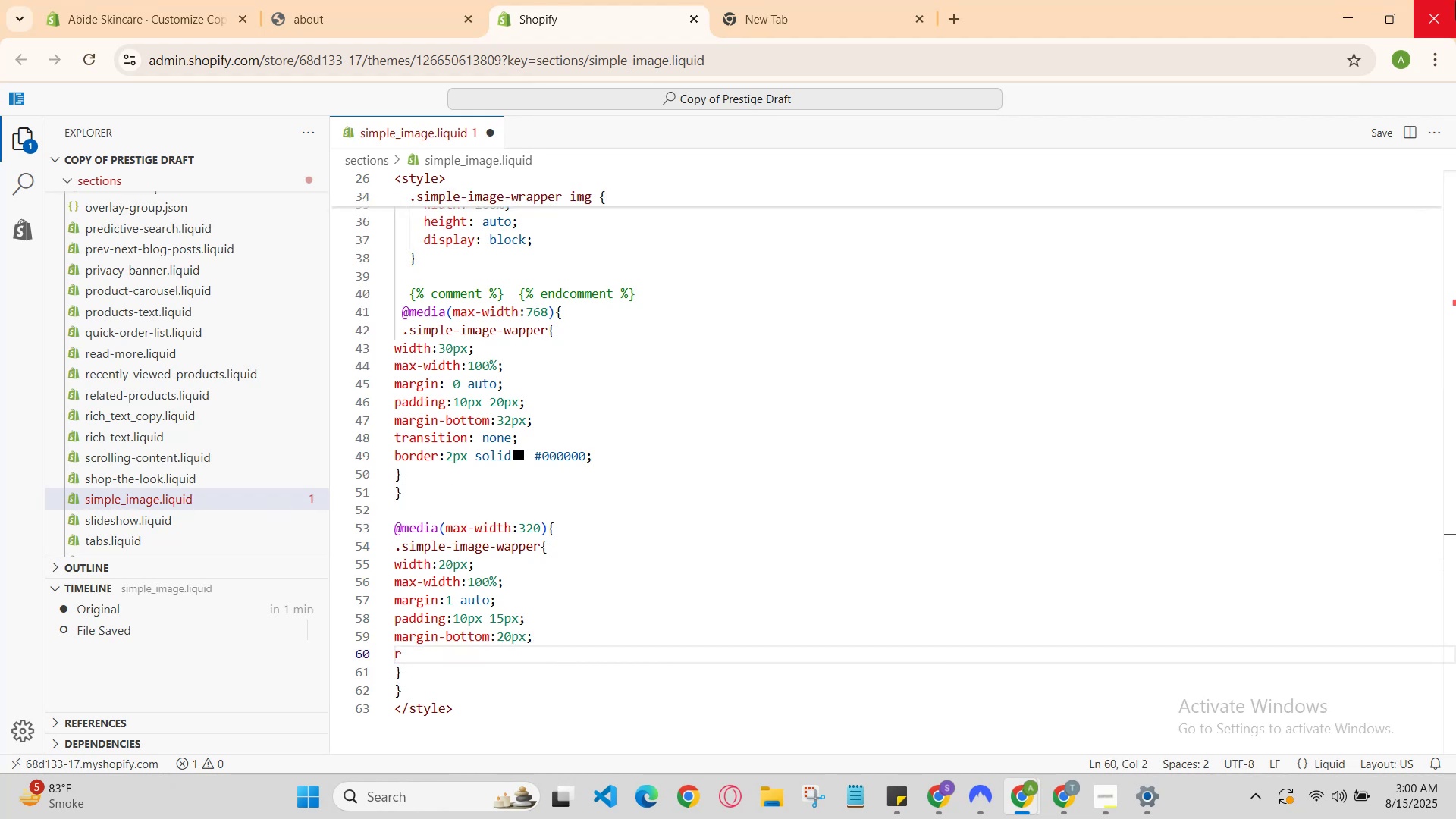 
key(Backspace)
 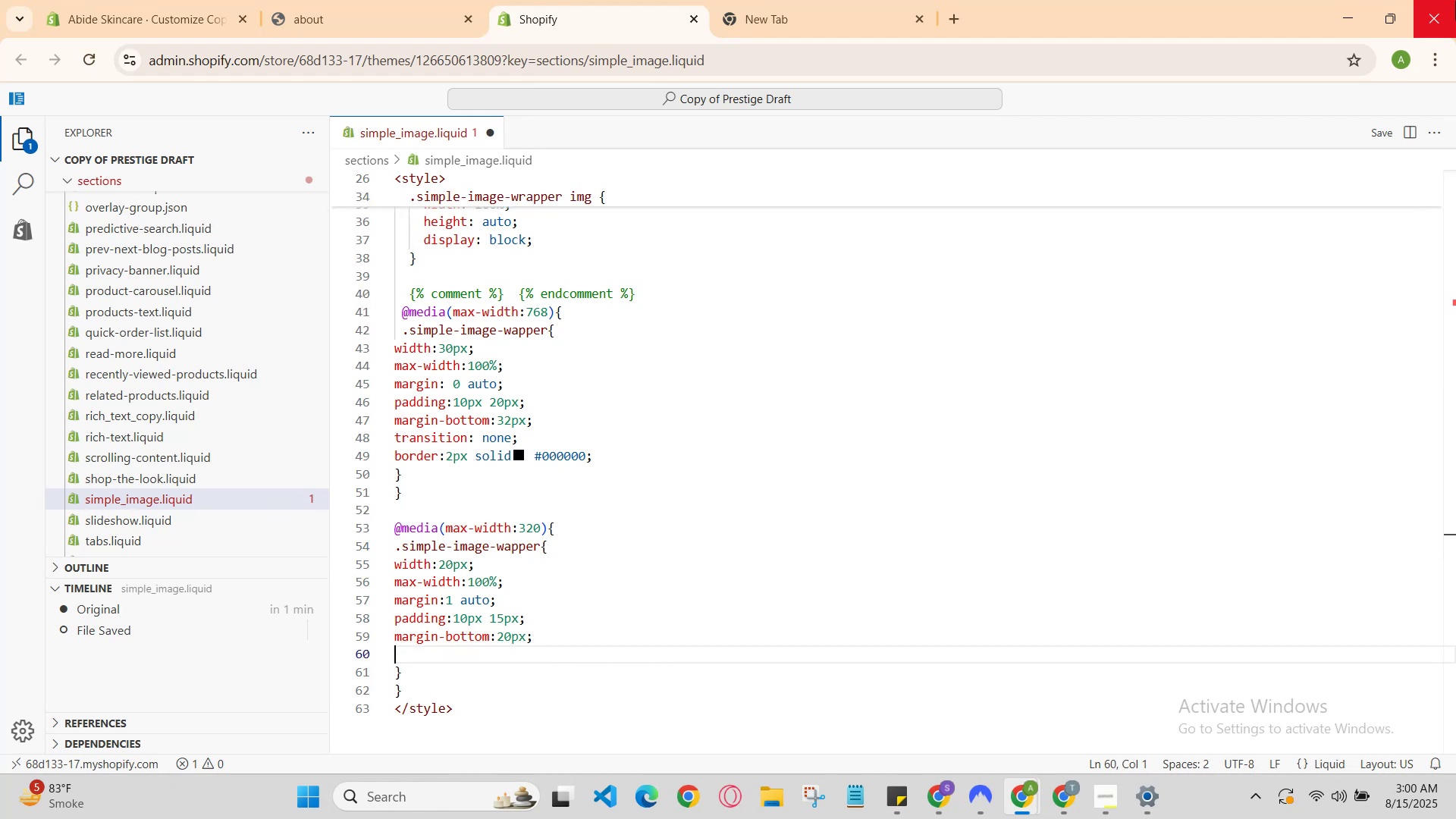 
key(T)
 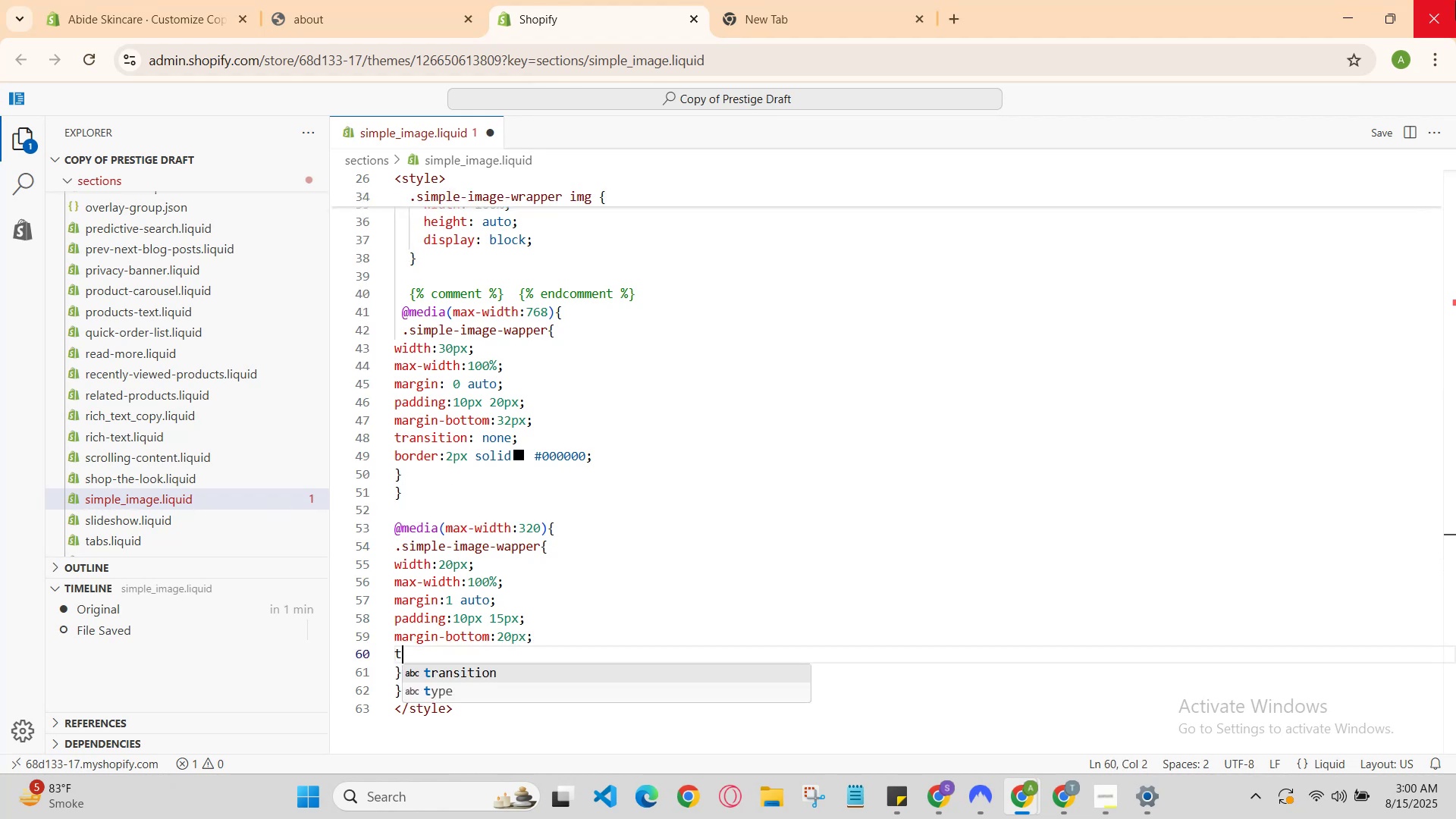 
key(Enter)
 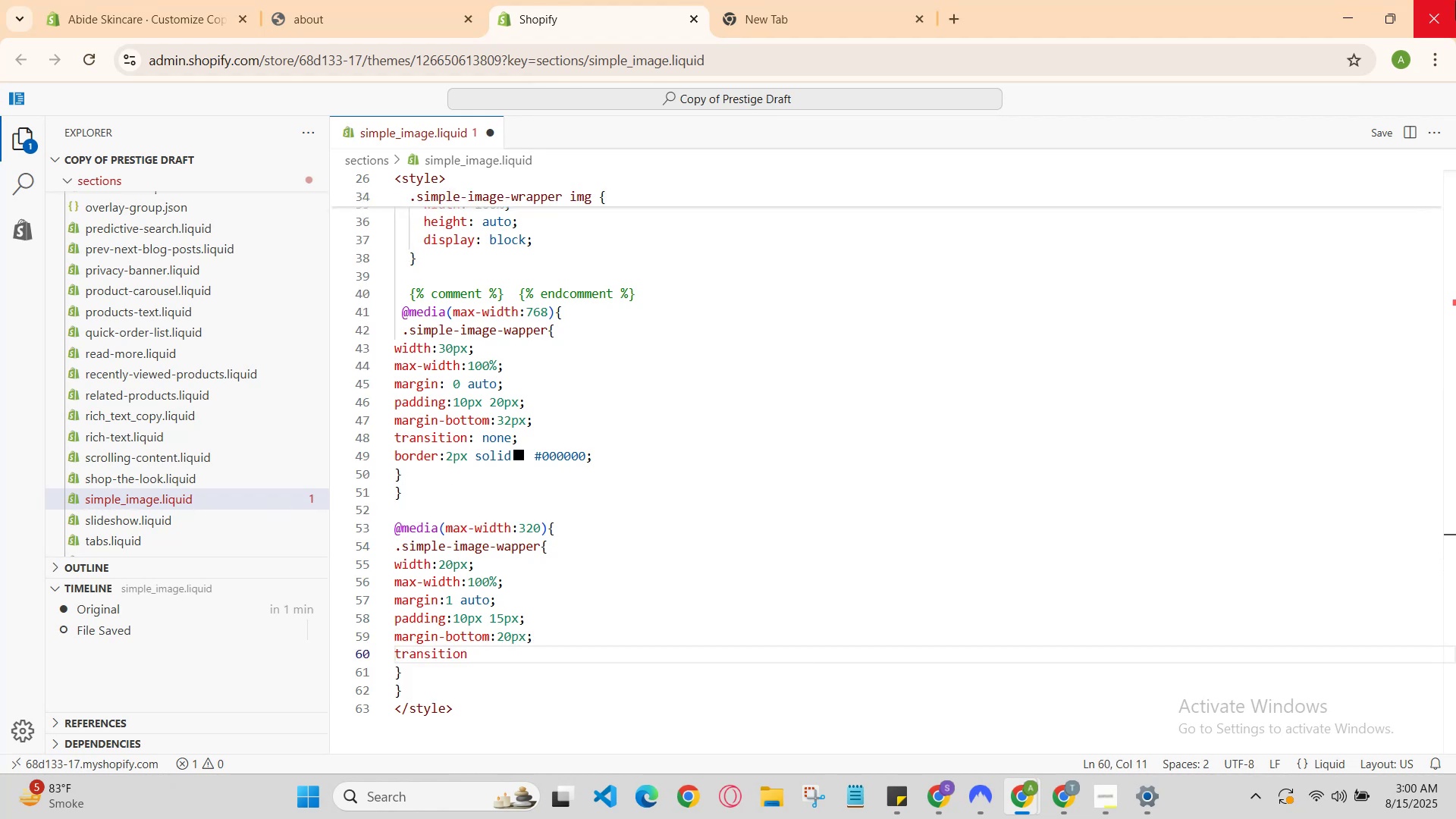 
key(Backspace)
key(Backspace)
key(Backspace)
key(Backspace)
key(Backspace)
type(fork)
key(Backspace)
type(m: t)
 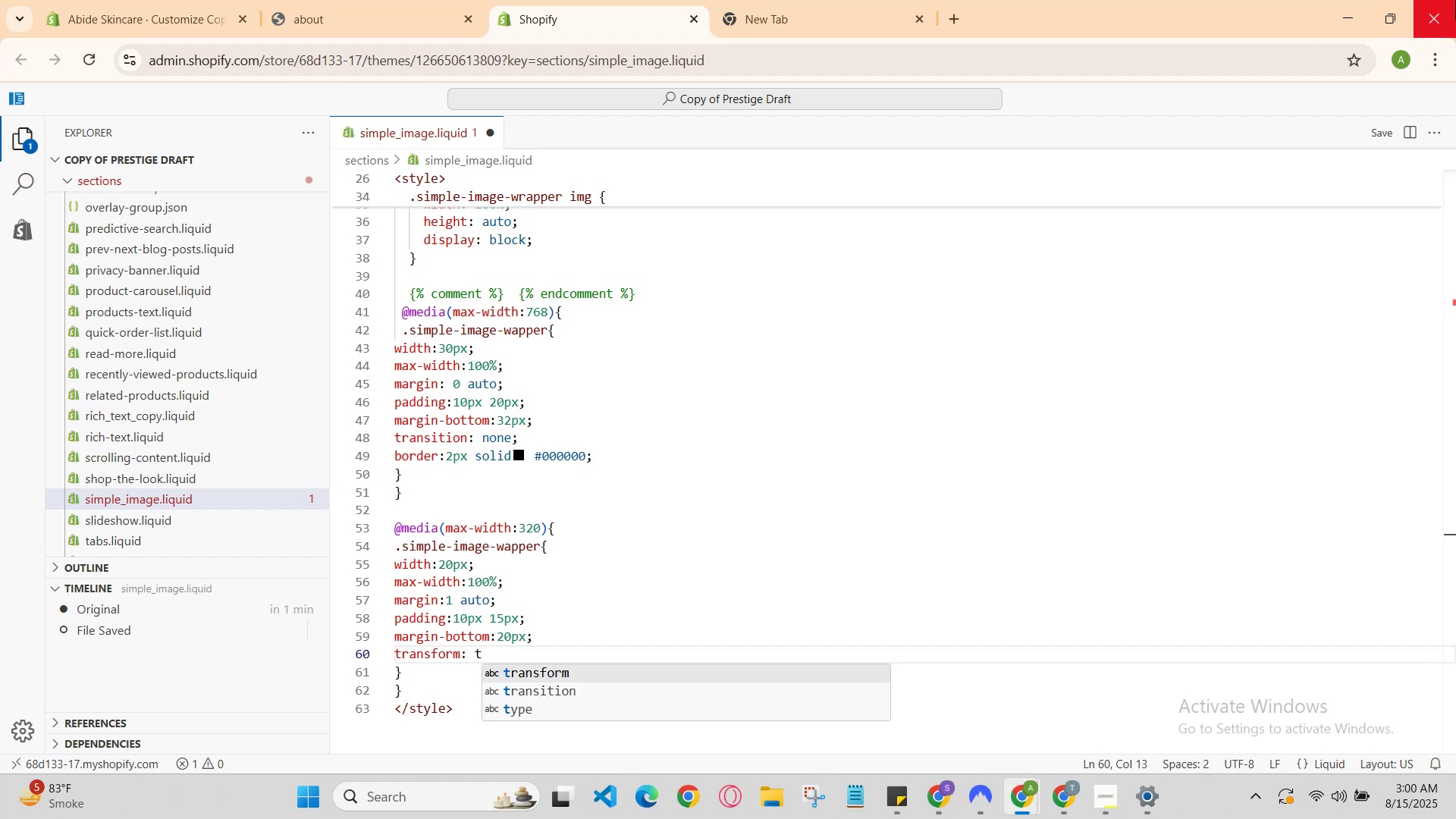 
key(Enter)
 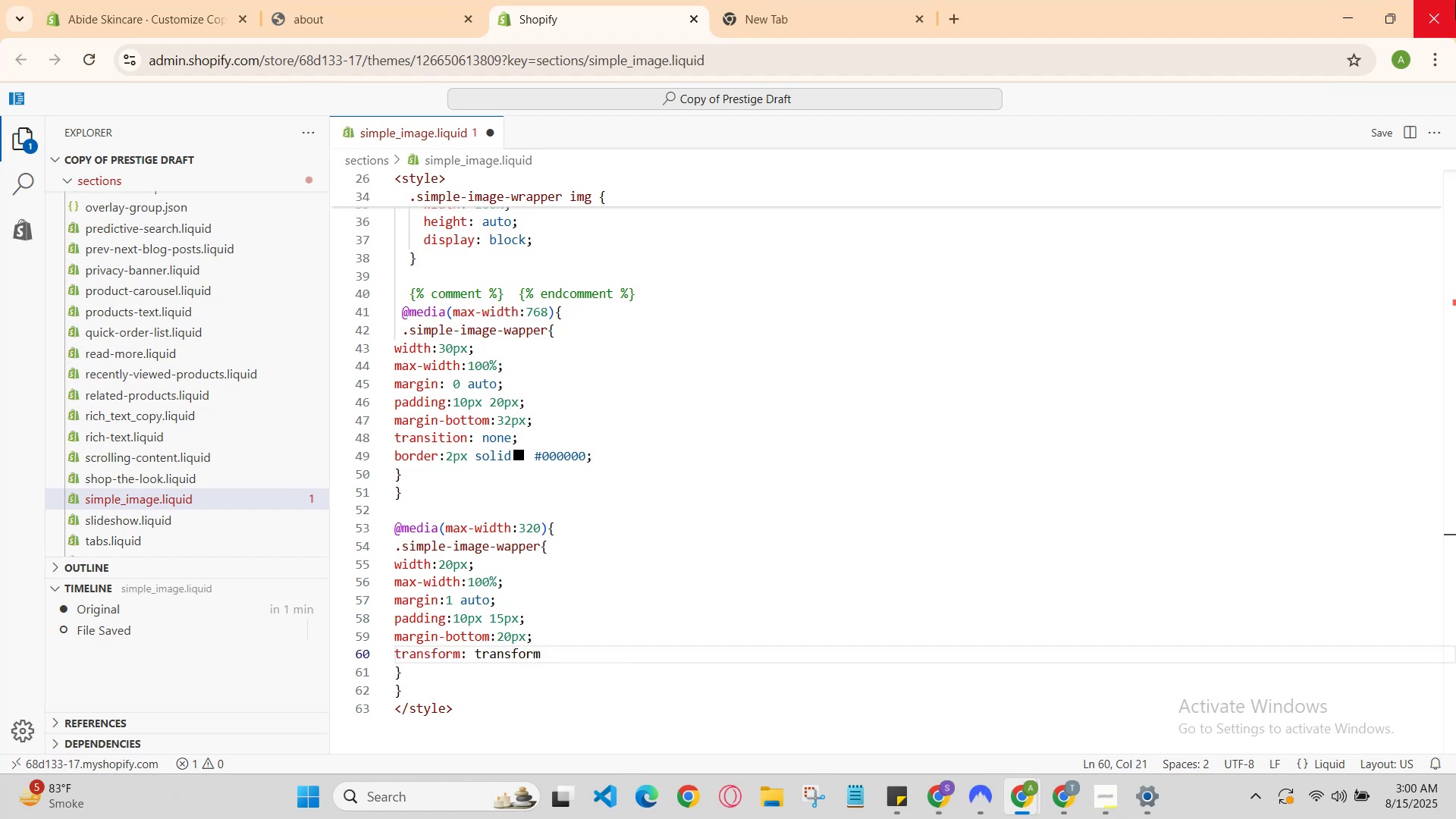 
type(X)
key(Backspace)
key(Backspace)
key(Backspace)
key(Backspace)
key(Backspace)
key(Backspace)
key(Backspace)
key(Backspace)
key(Backspace)
key(Backspace)
type(r)
key(Backspace)
type(tr)
 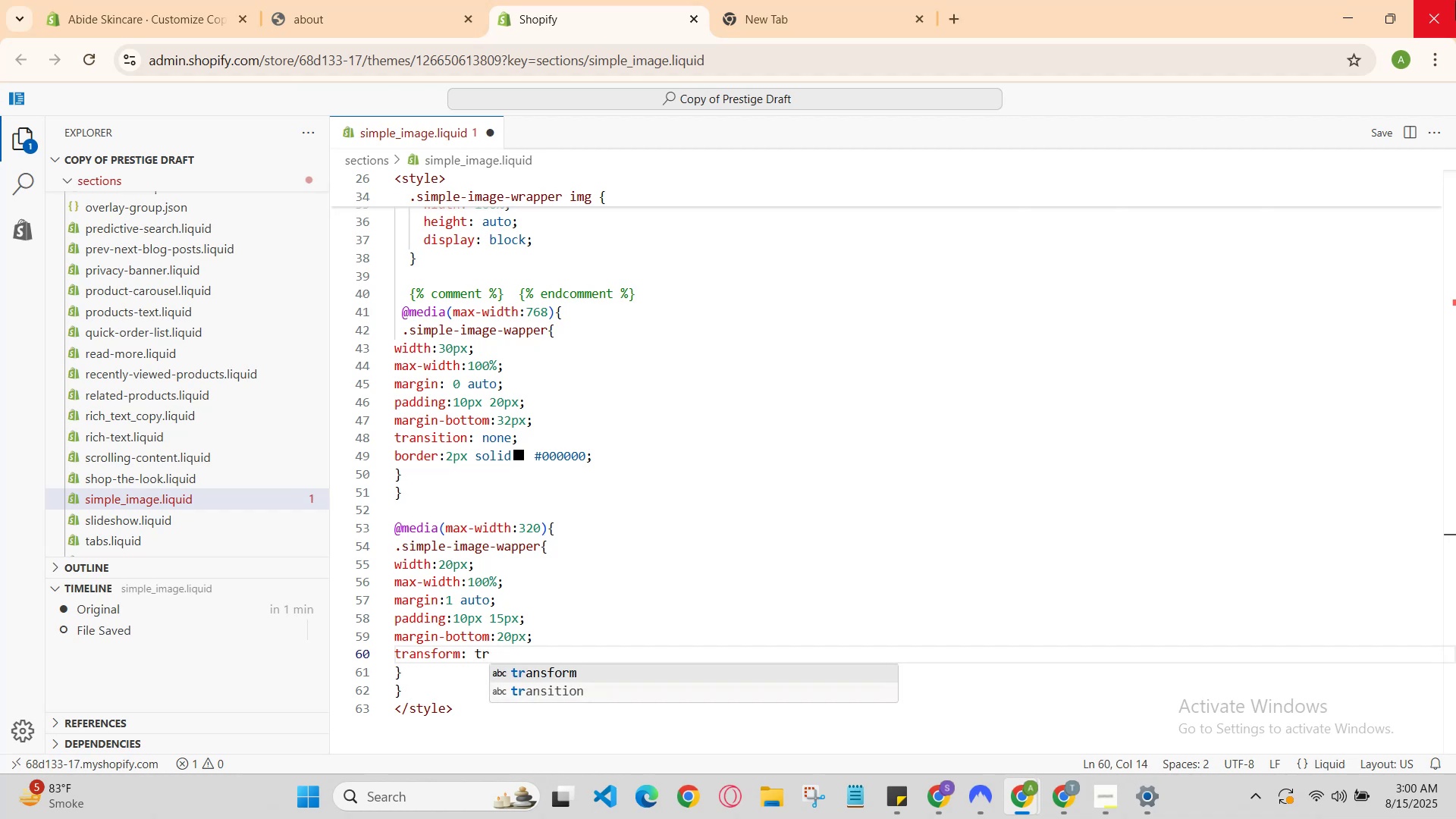 
key(Enter)
 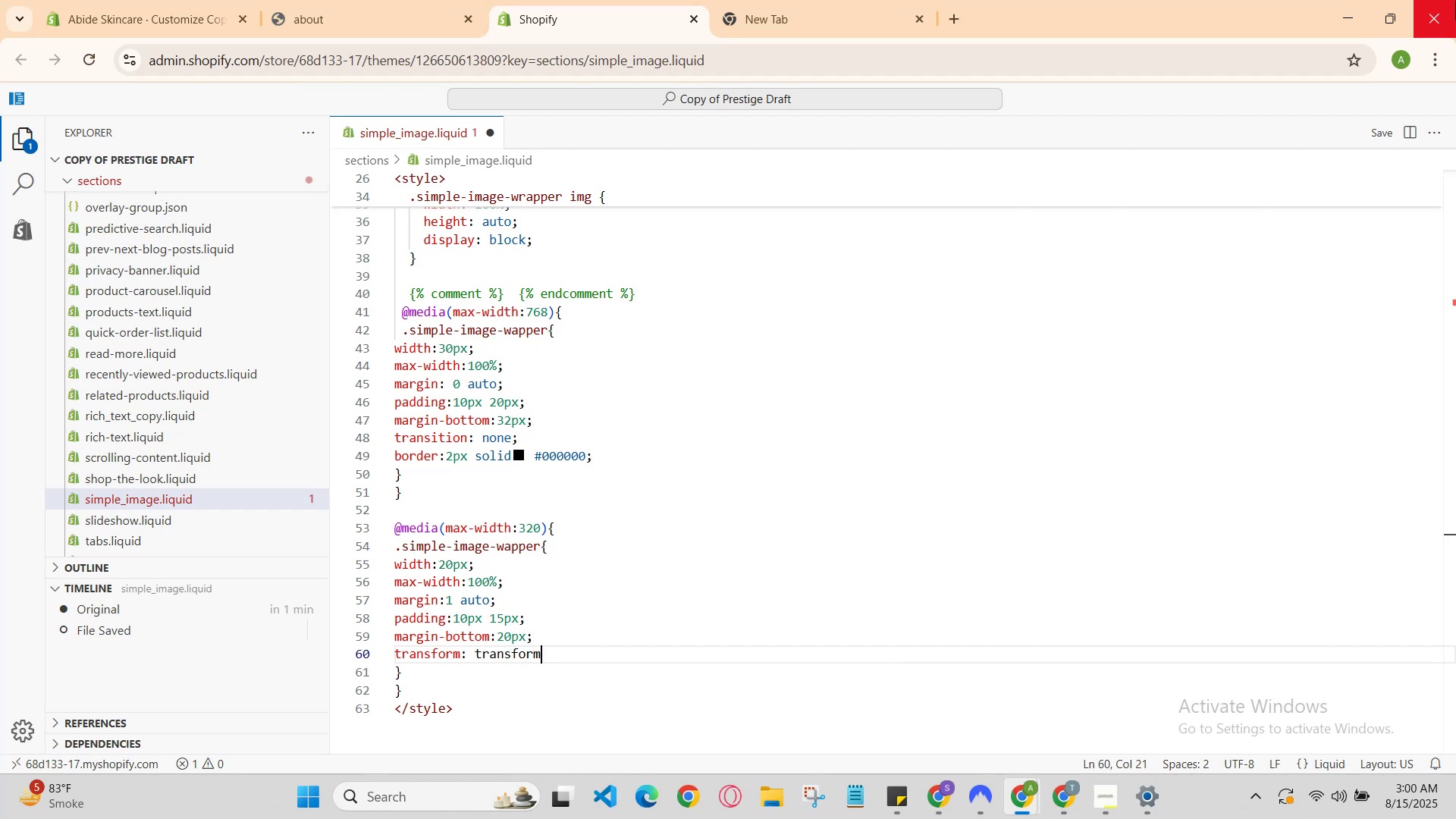 
type(X(3)
key(Backspace)
type(0)
key(Backspace)
type(2)
key(Backspace)
type(1)
 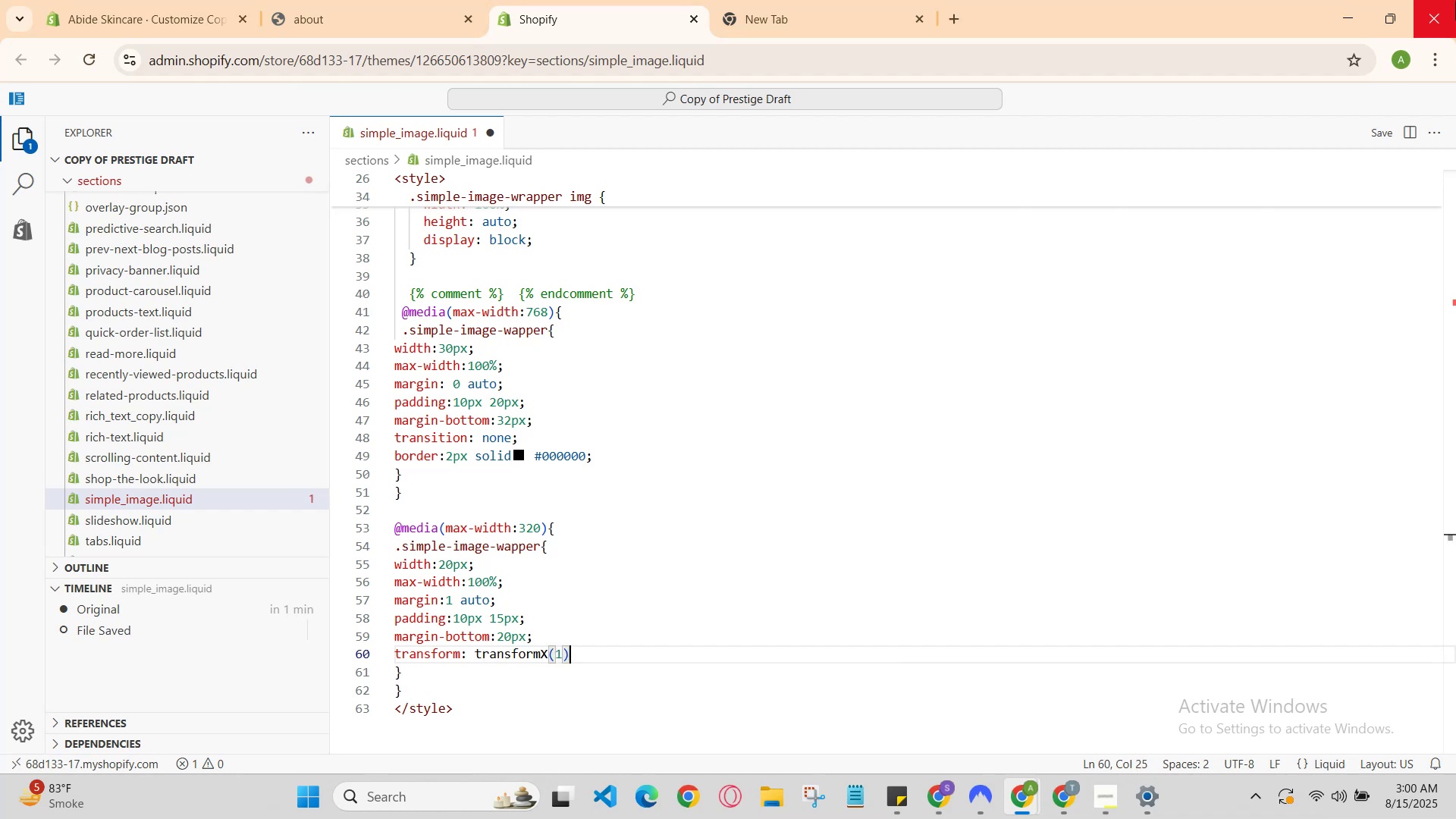 
 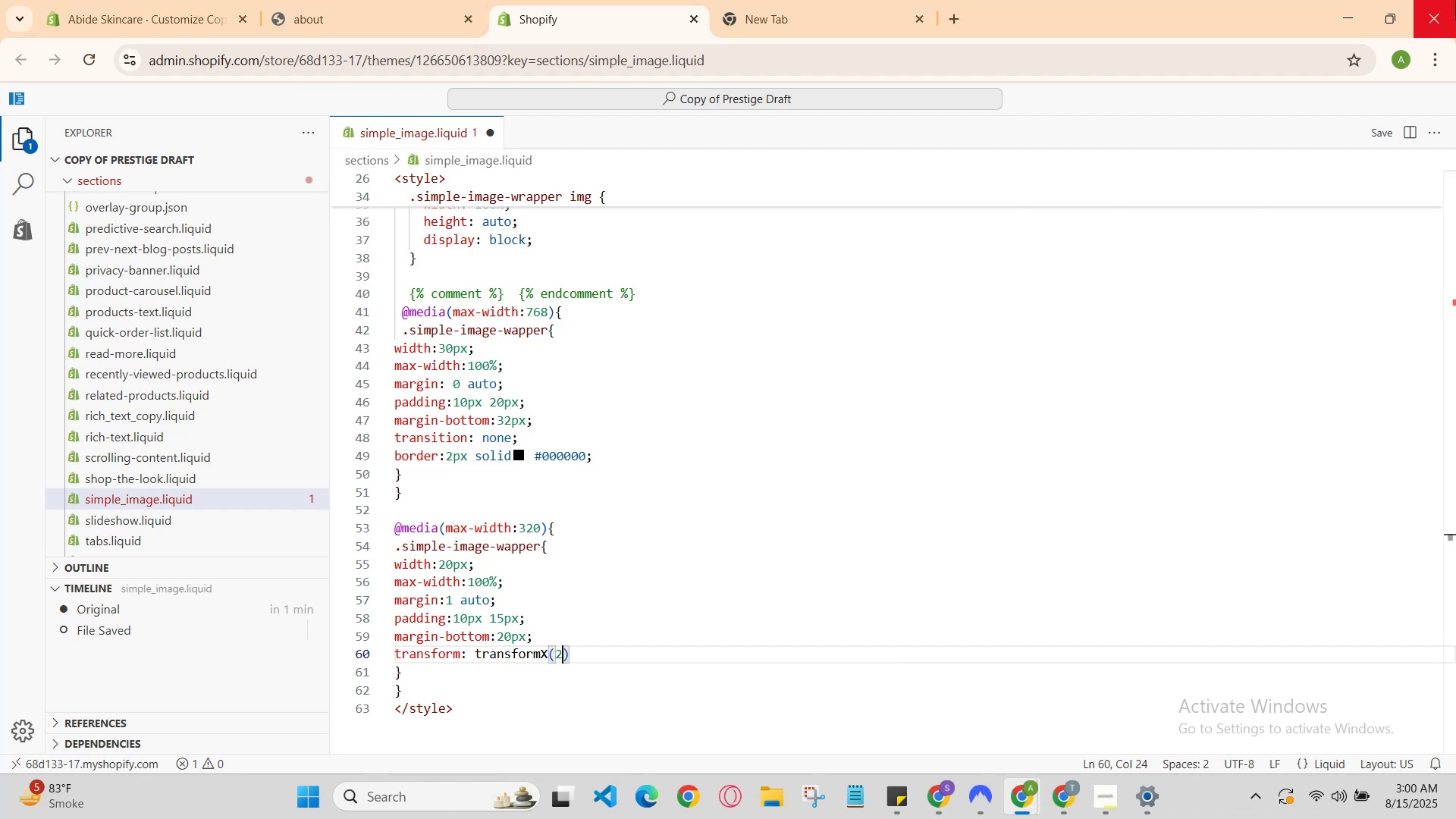 
key(ArrowRight)
 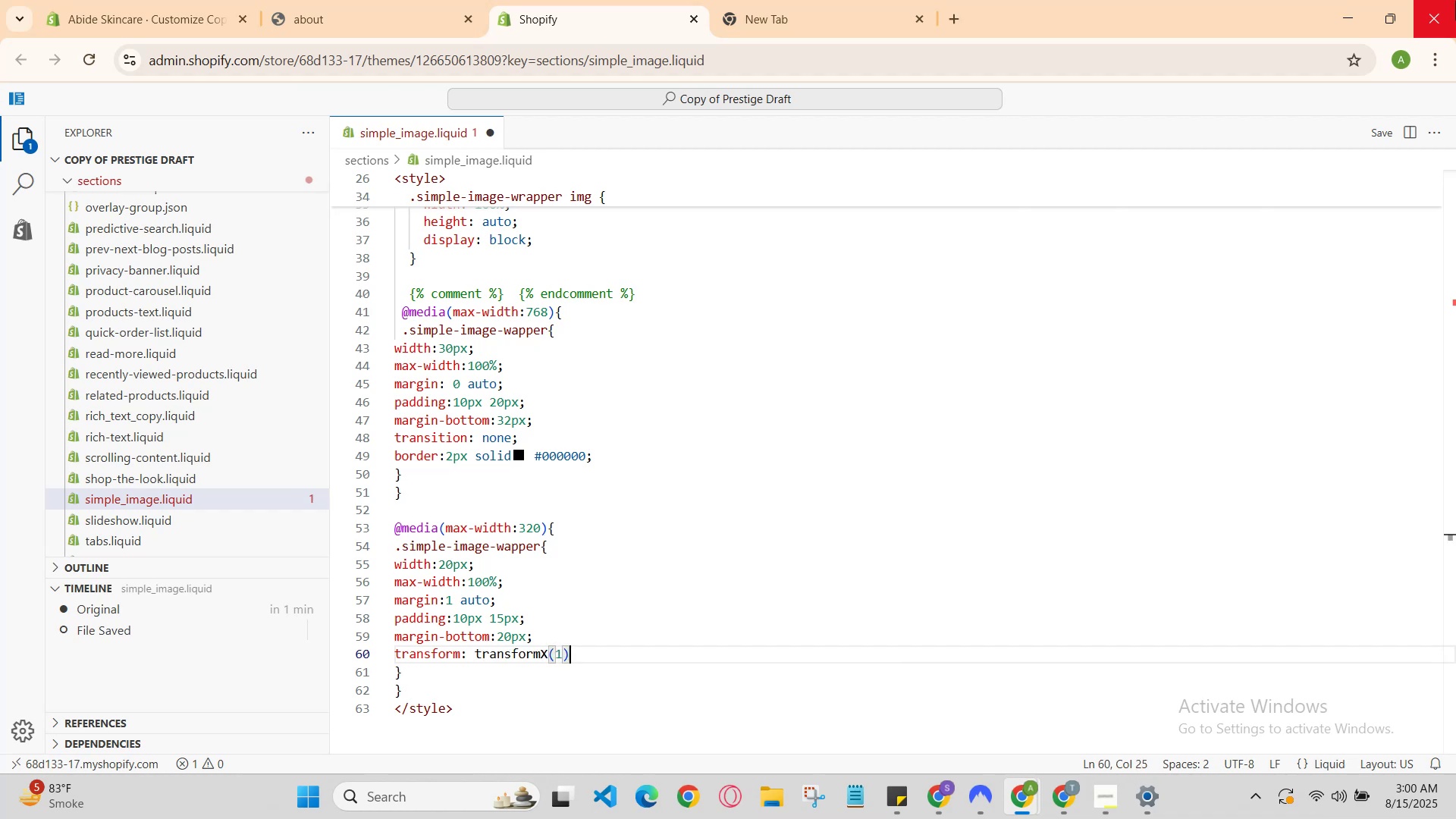 
key(ArrowRight)
 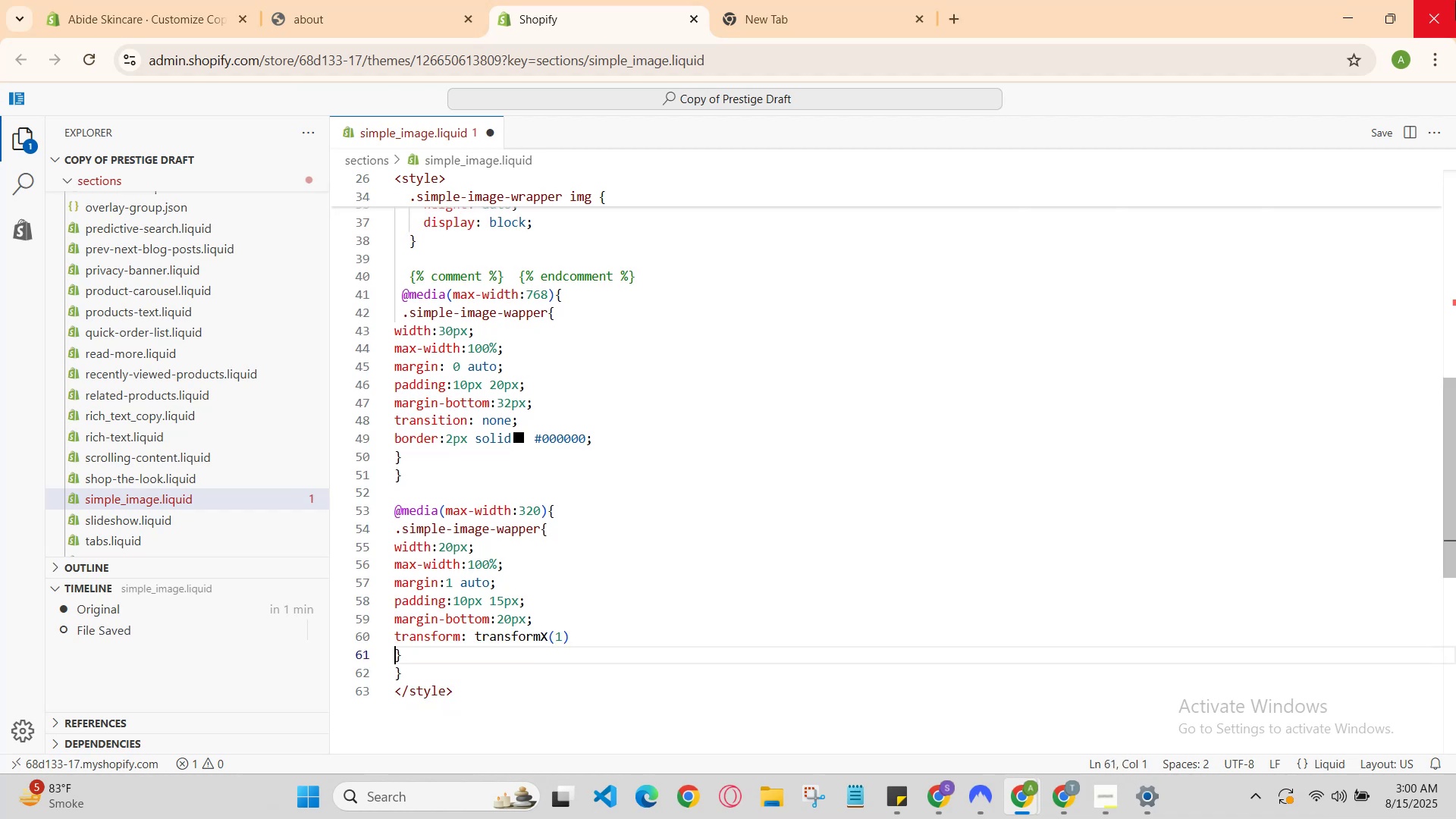 
key(ArrowLeft)
 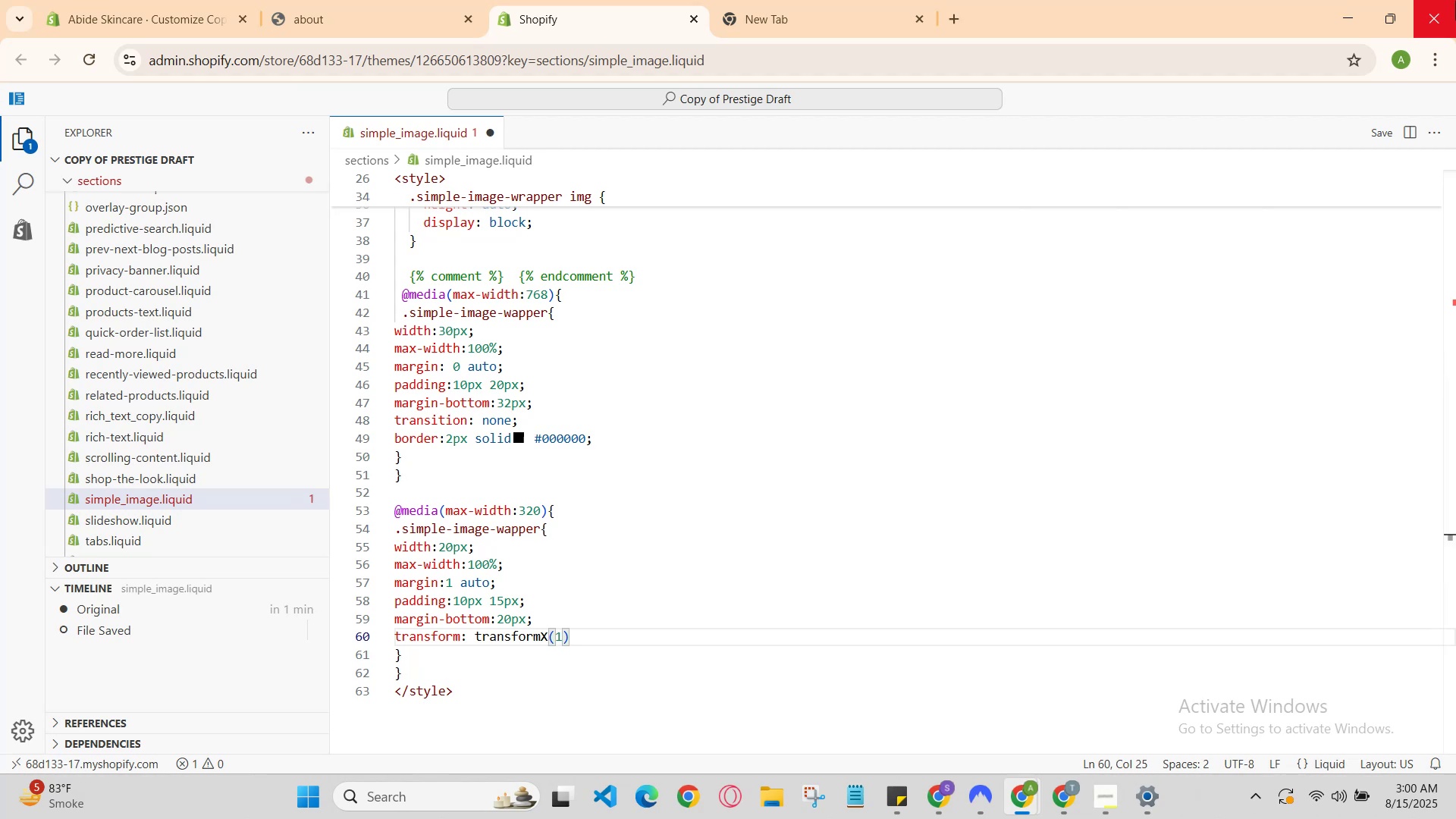 
key(Semicolon)
 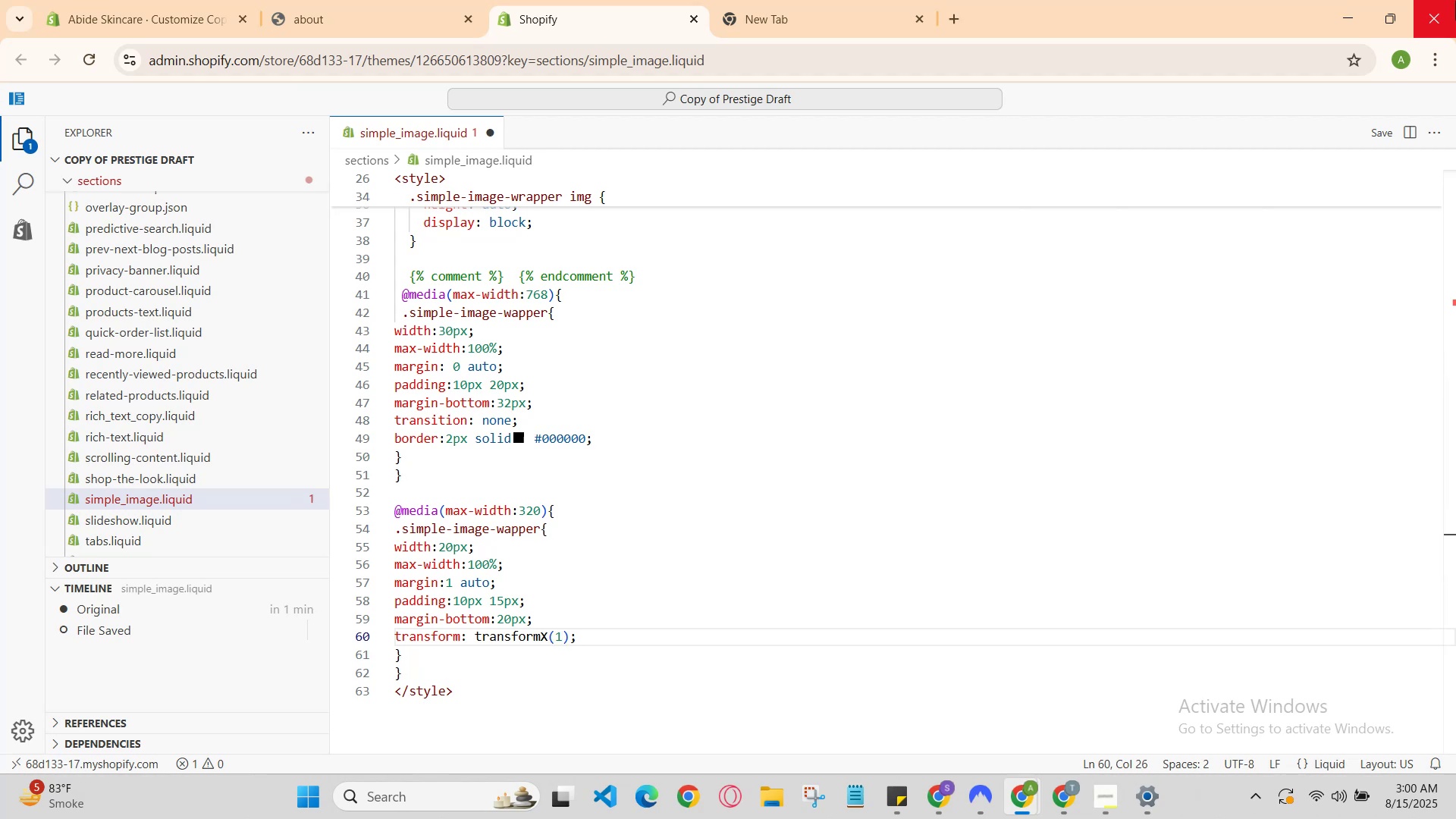 
key(Enter)
 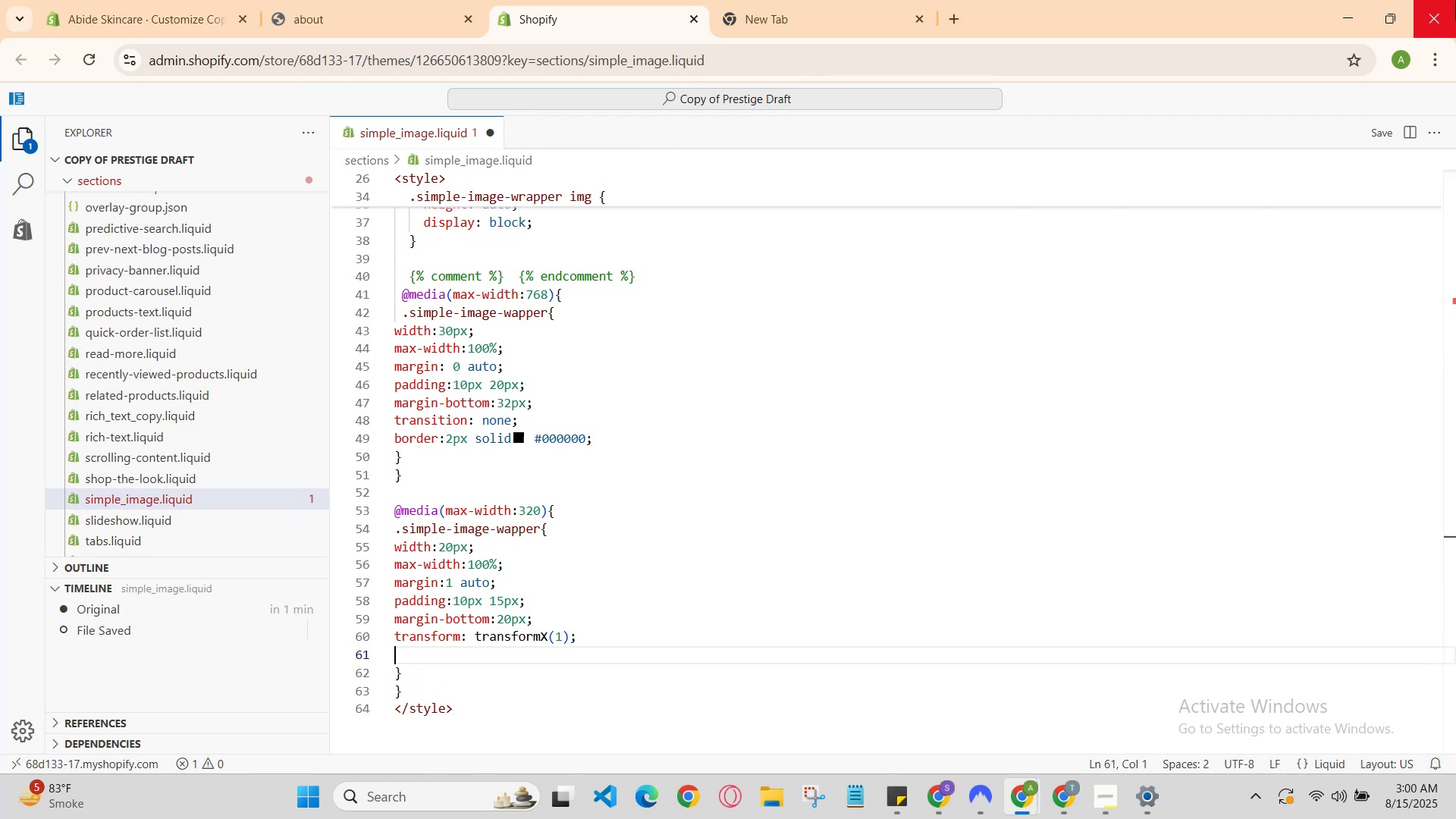 
type(m)
key(Backspace)
type(ta)
 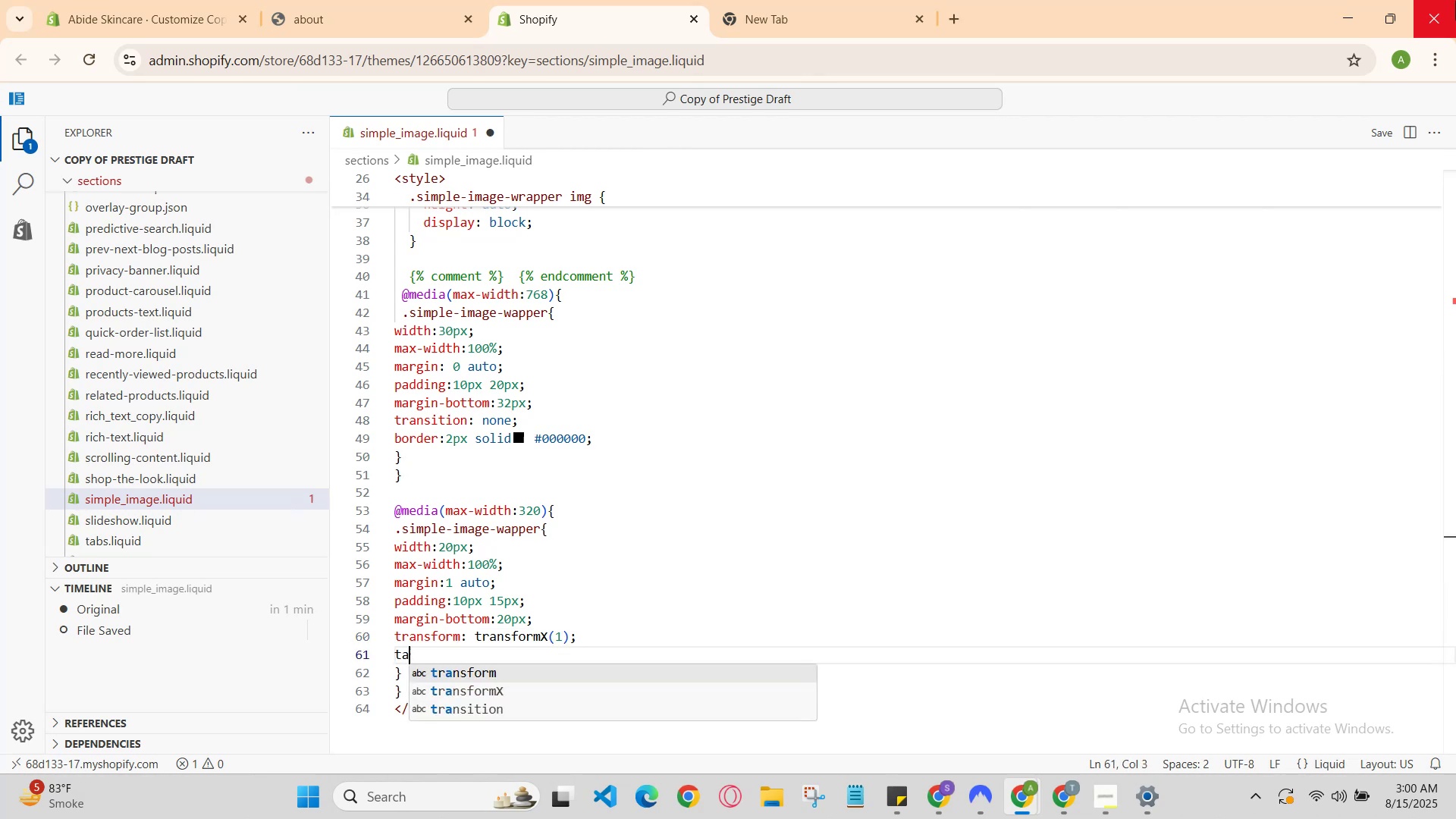 
key(ArrowUp)
 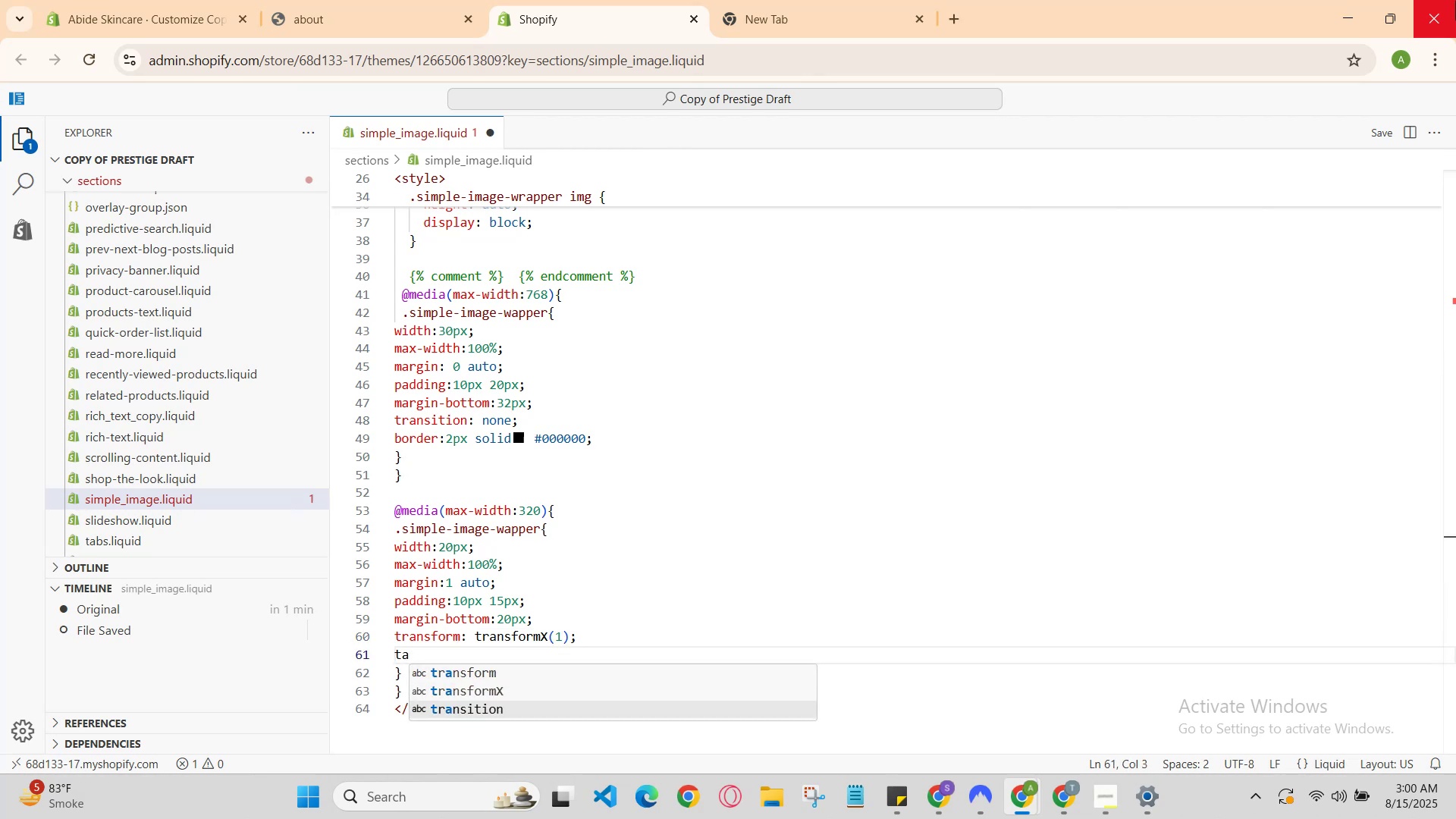 
key(Enter)
 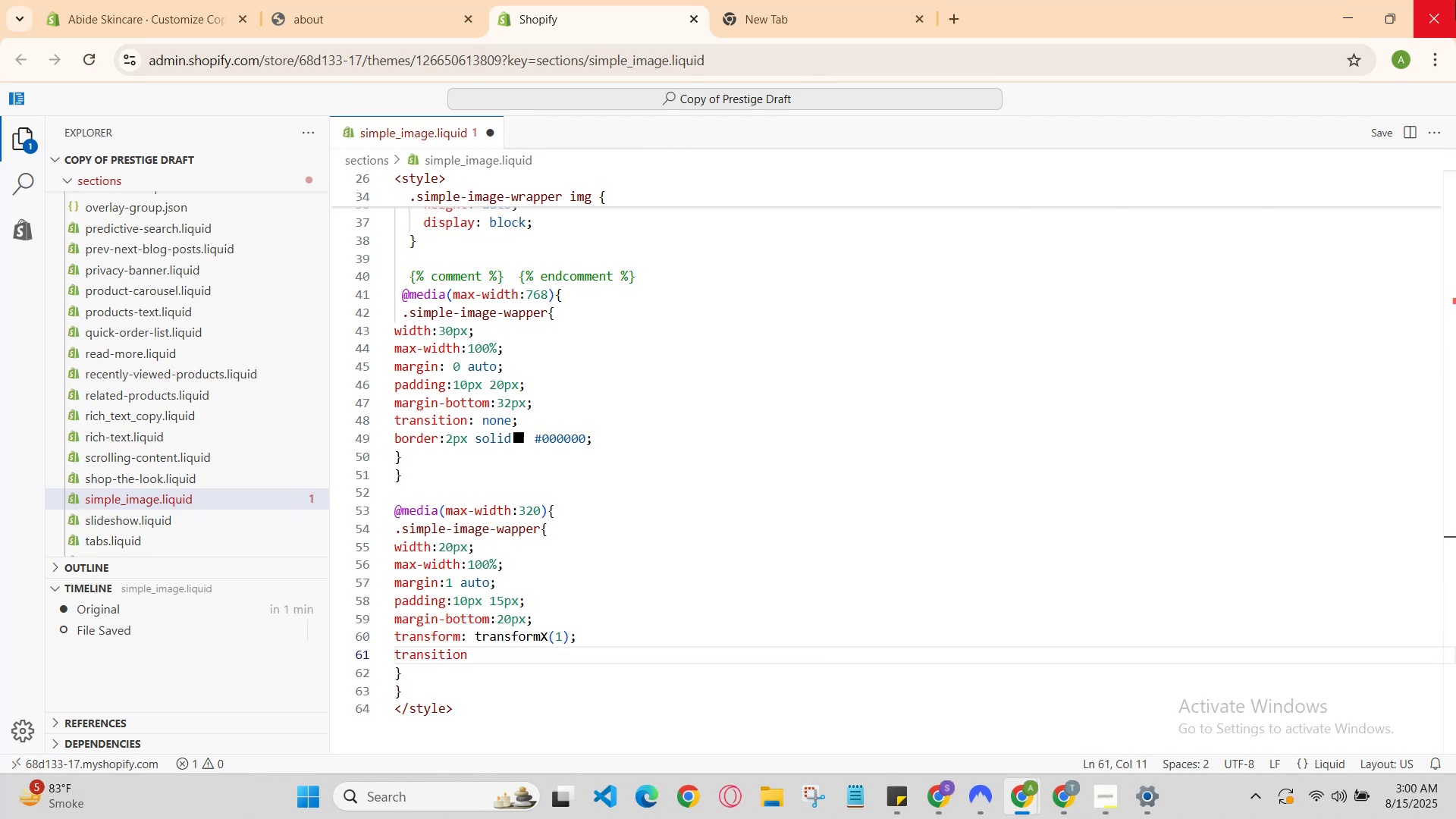 
type(:bone)
key(Backspace)
key(Backspace)
key(Backspace)
key(Backspace)
type(none )
key(Backspace)
type(;)
 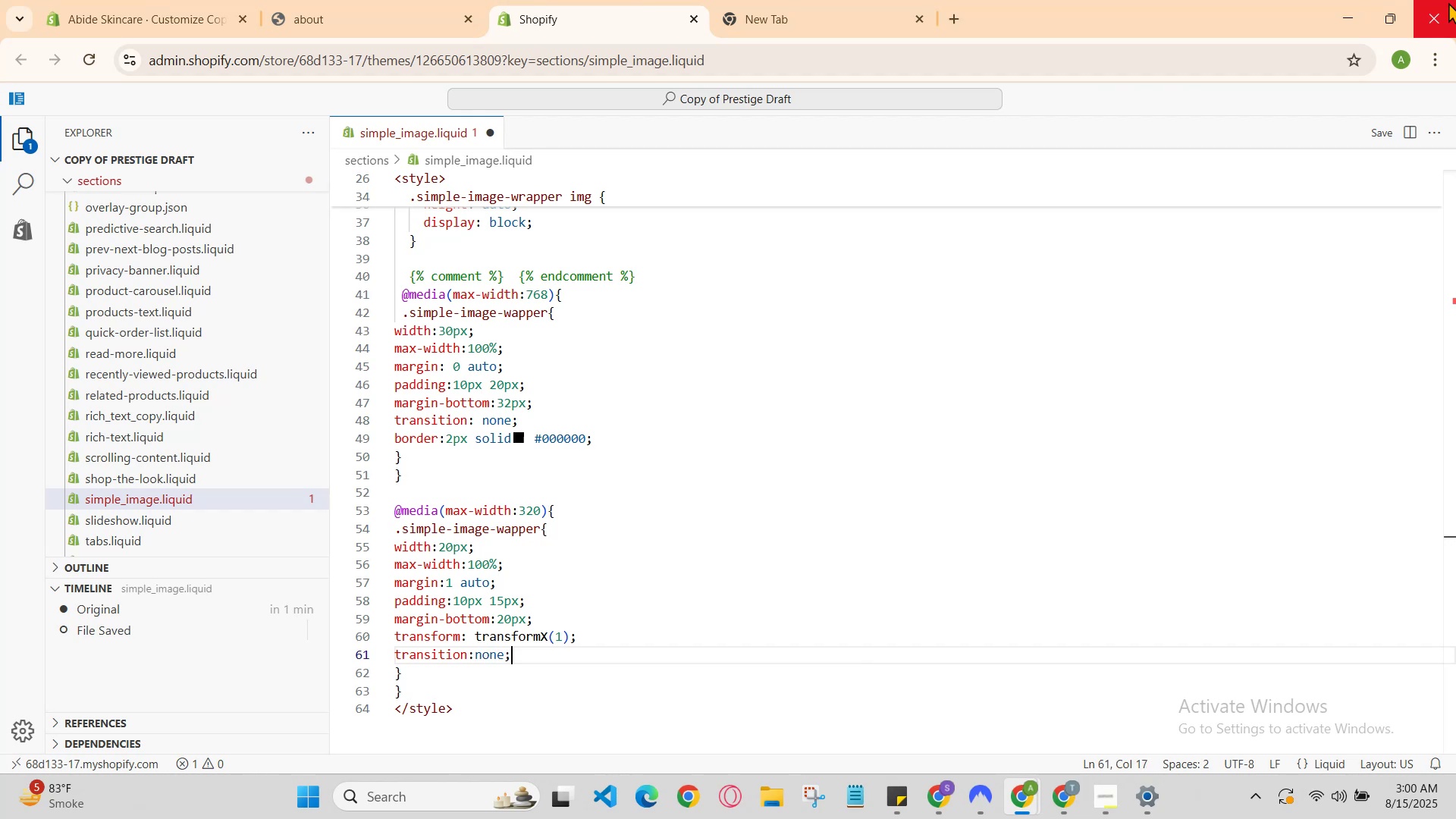 
left_click([720, 654])
 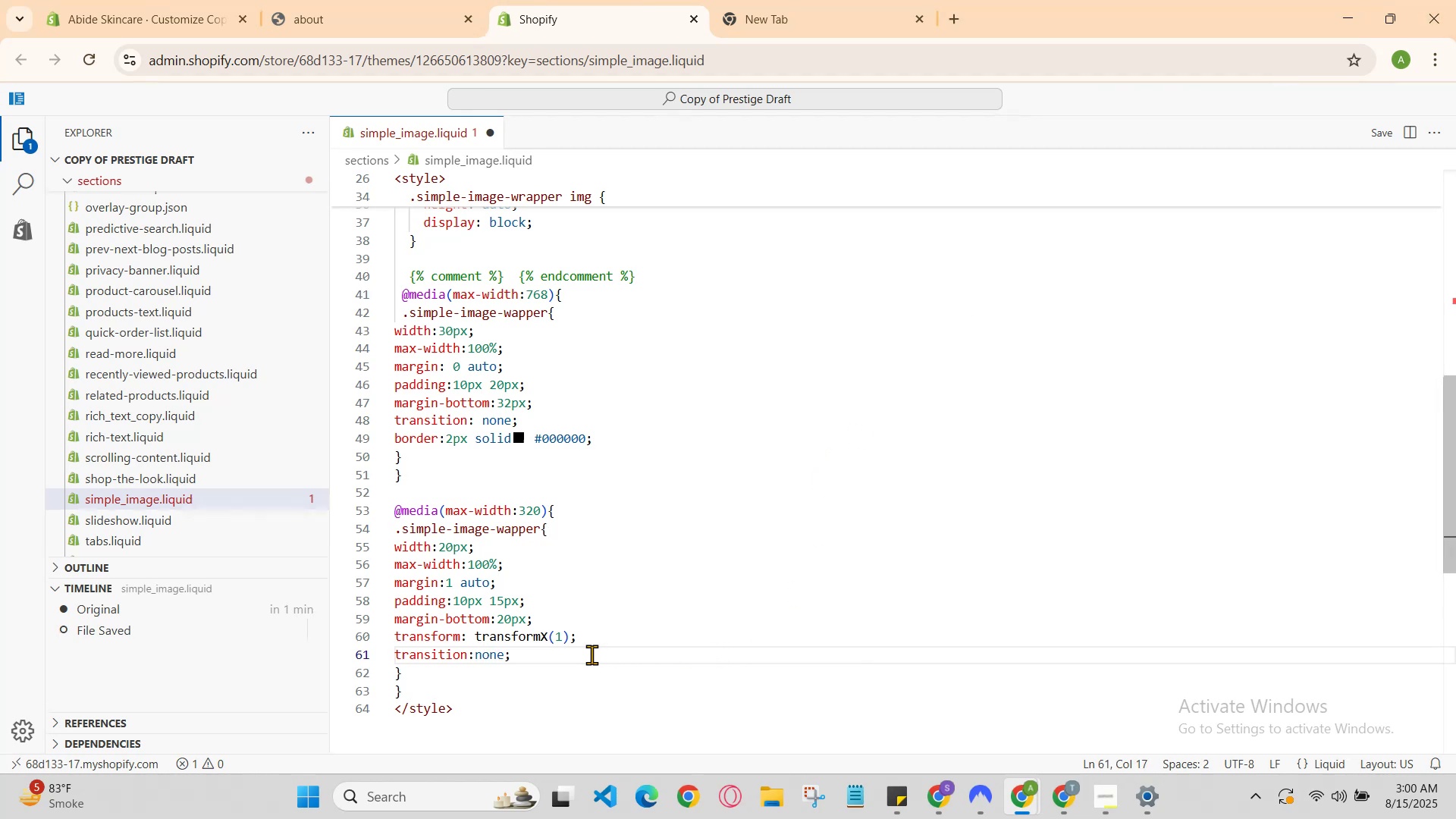 
hold_key(key=ControlLeft, duration=0.7)
 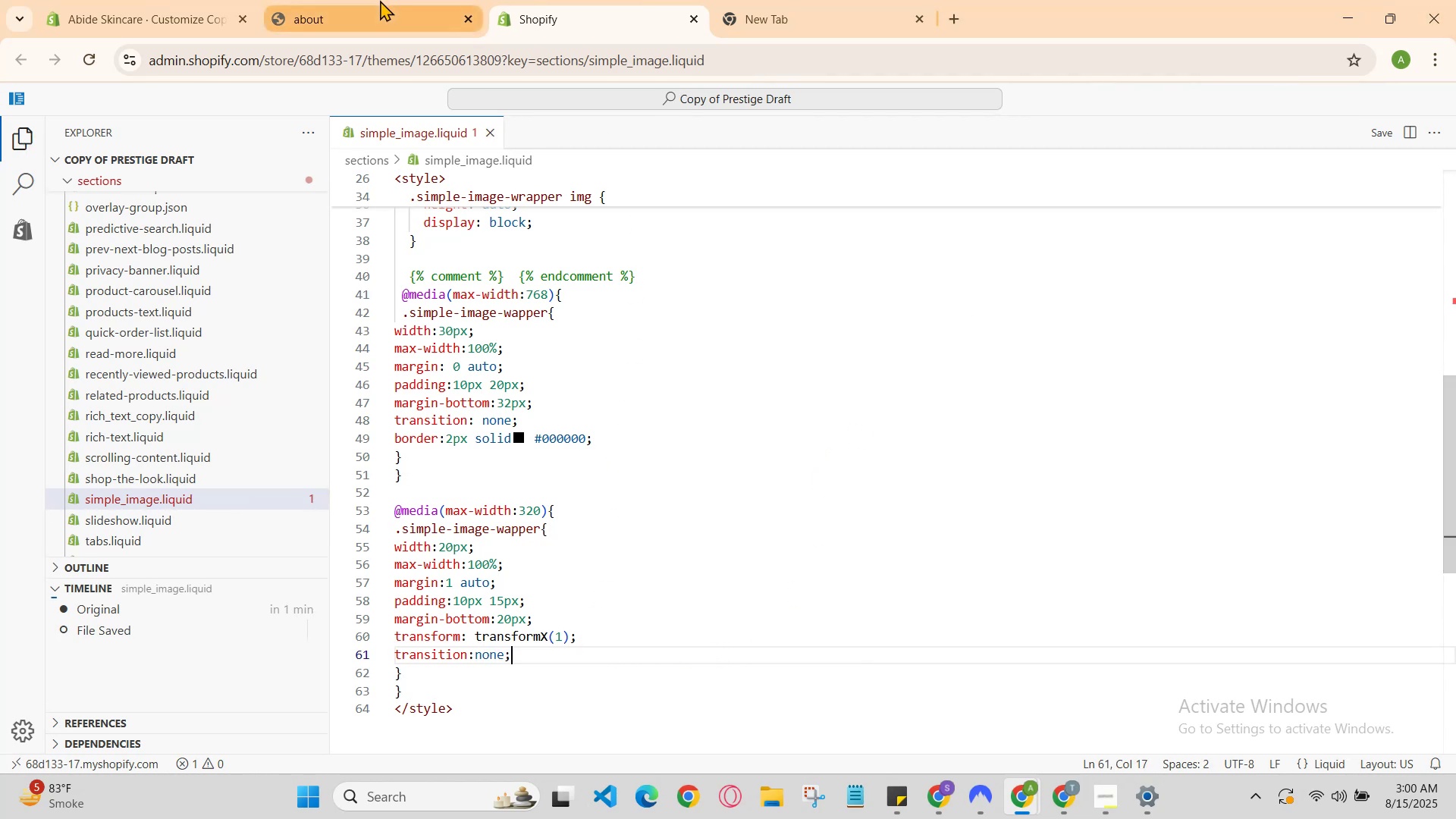 
hold_key(key=S, duration=0.47)
 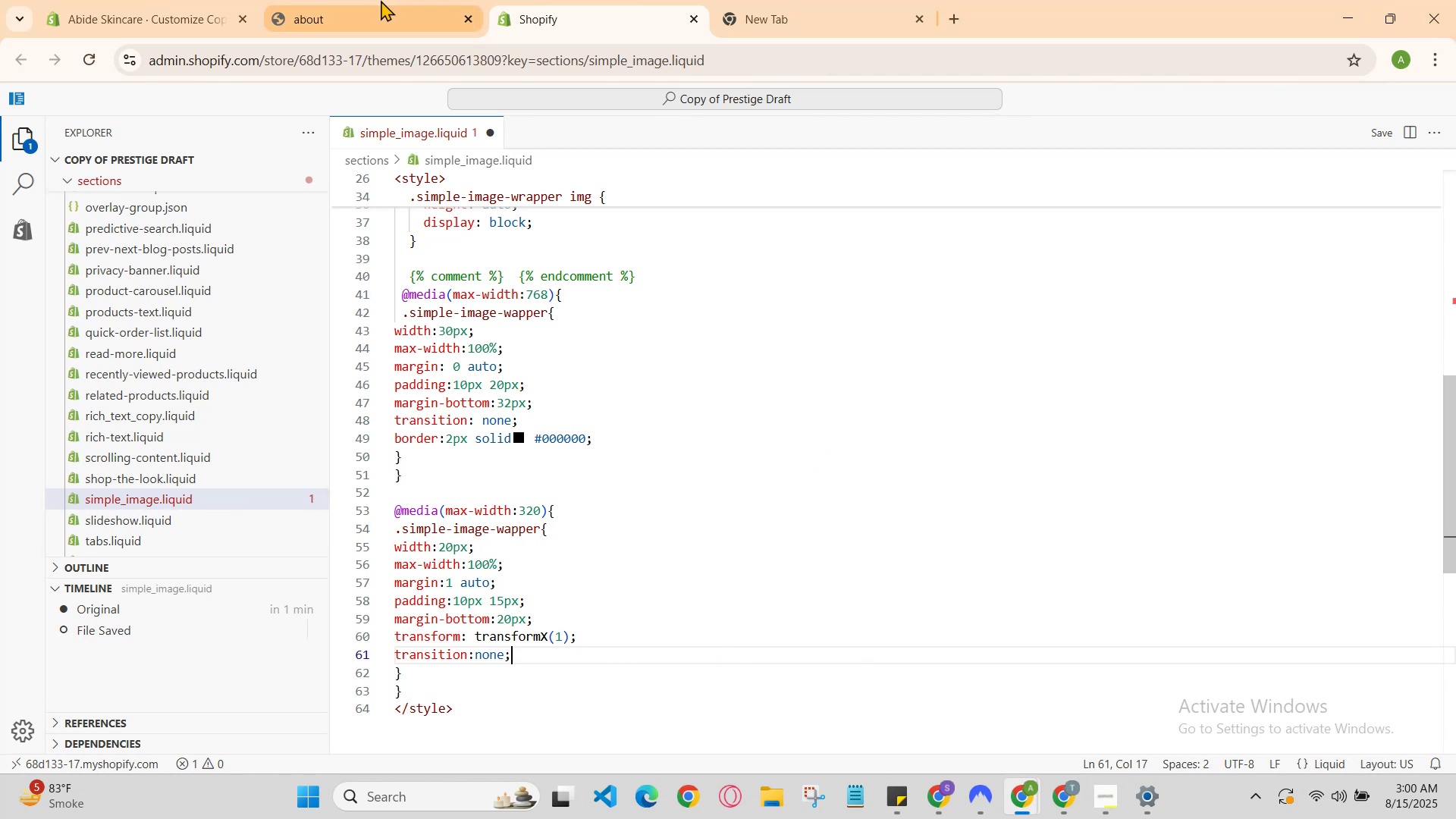 
left_click([380, 0])
 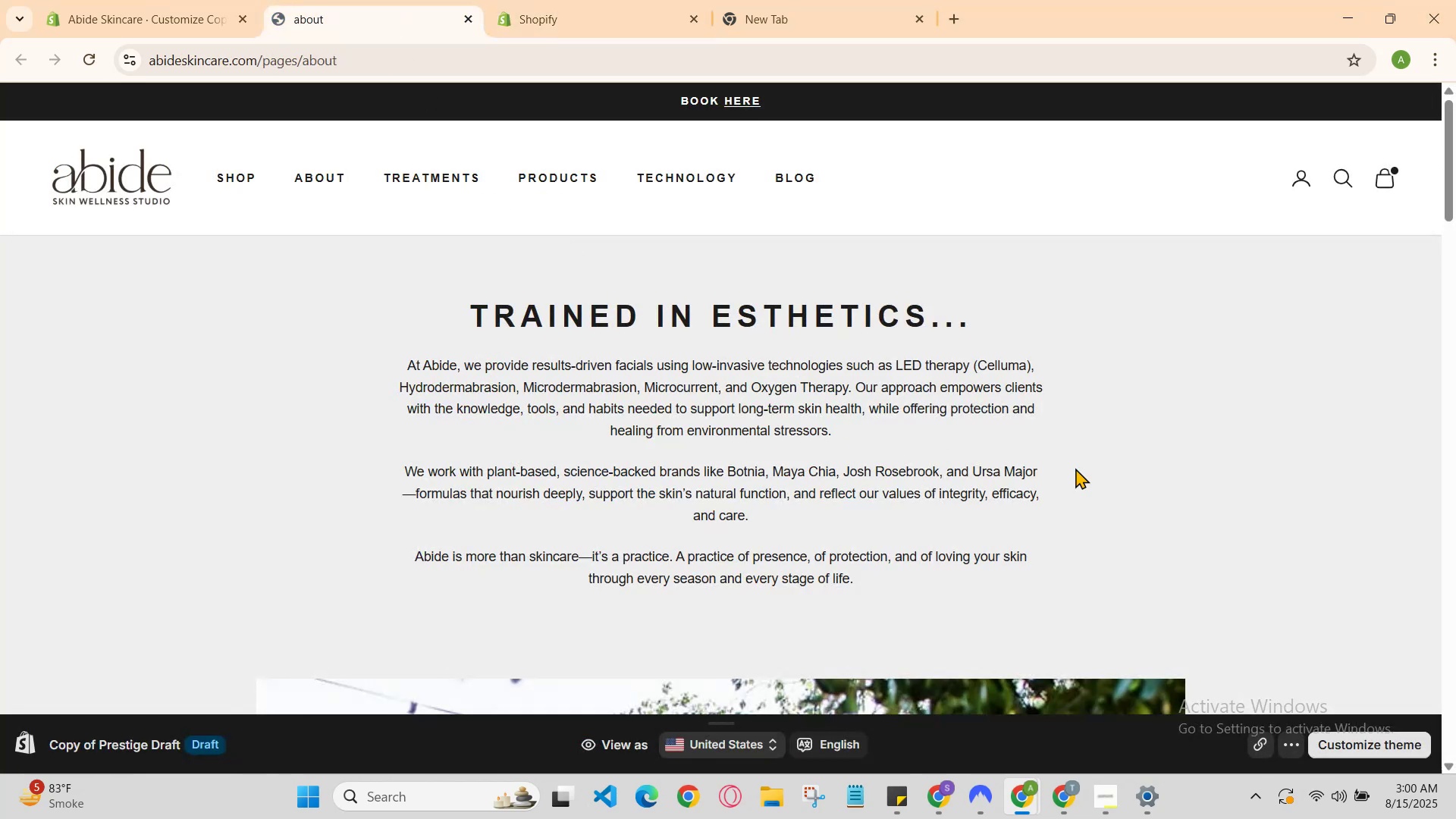 
right_click([1094, 476])
 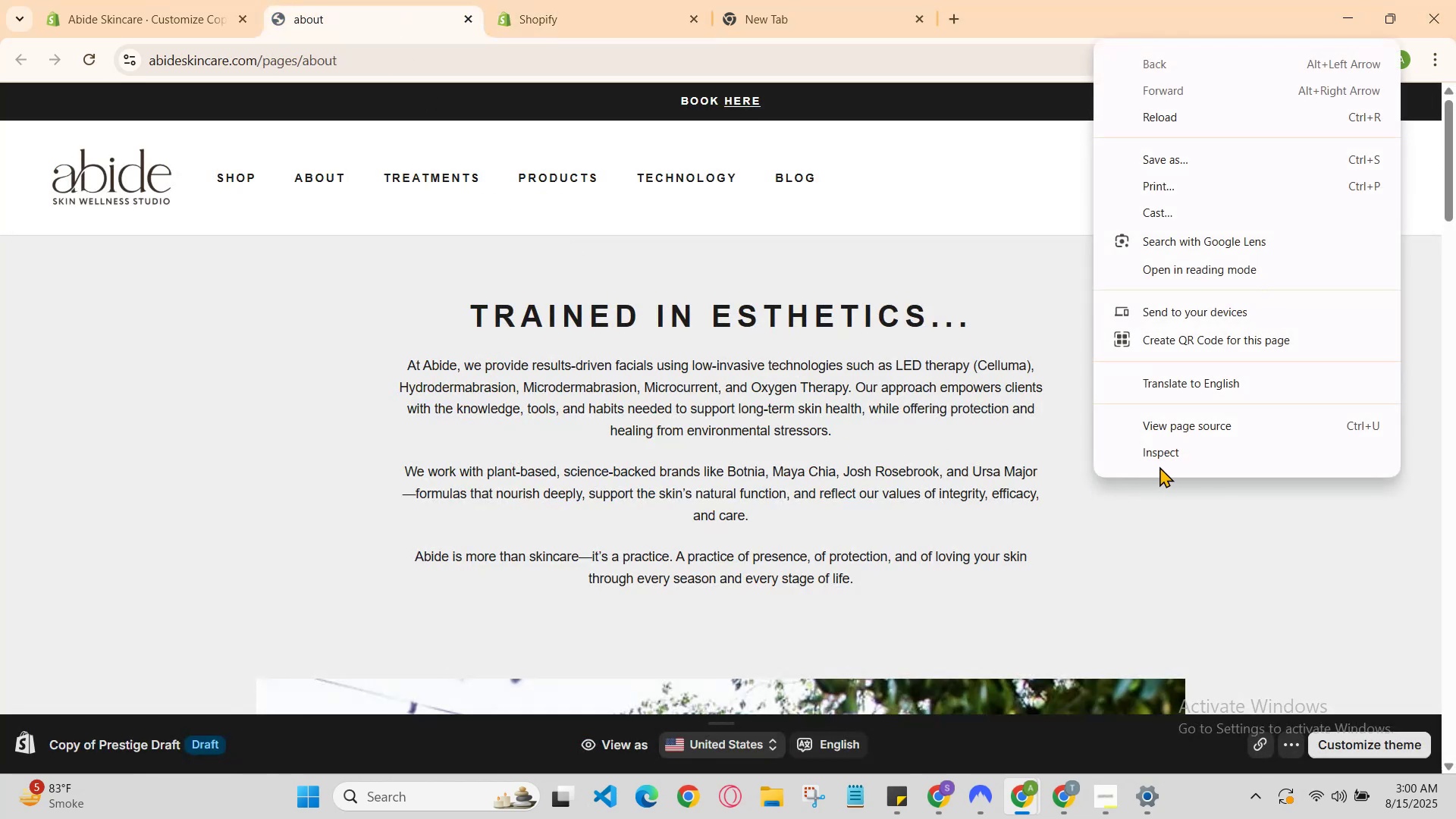 
left_click([1162, 460])
 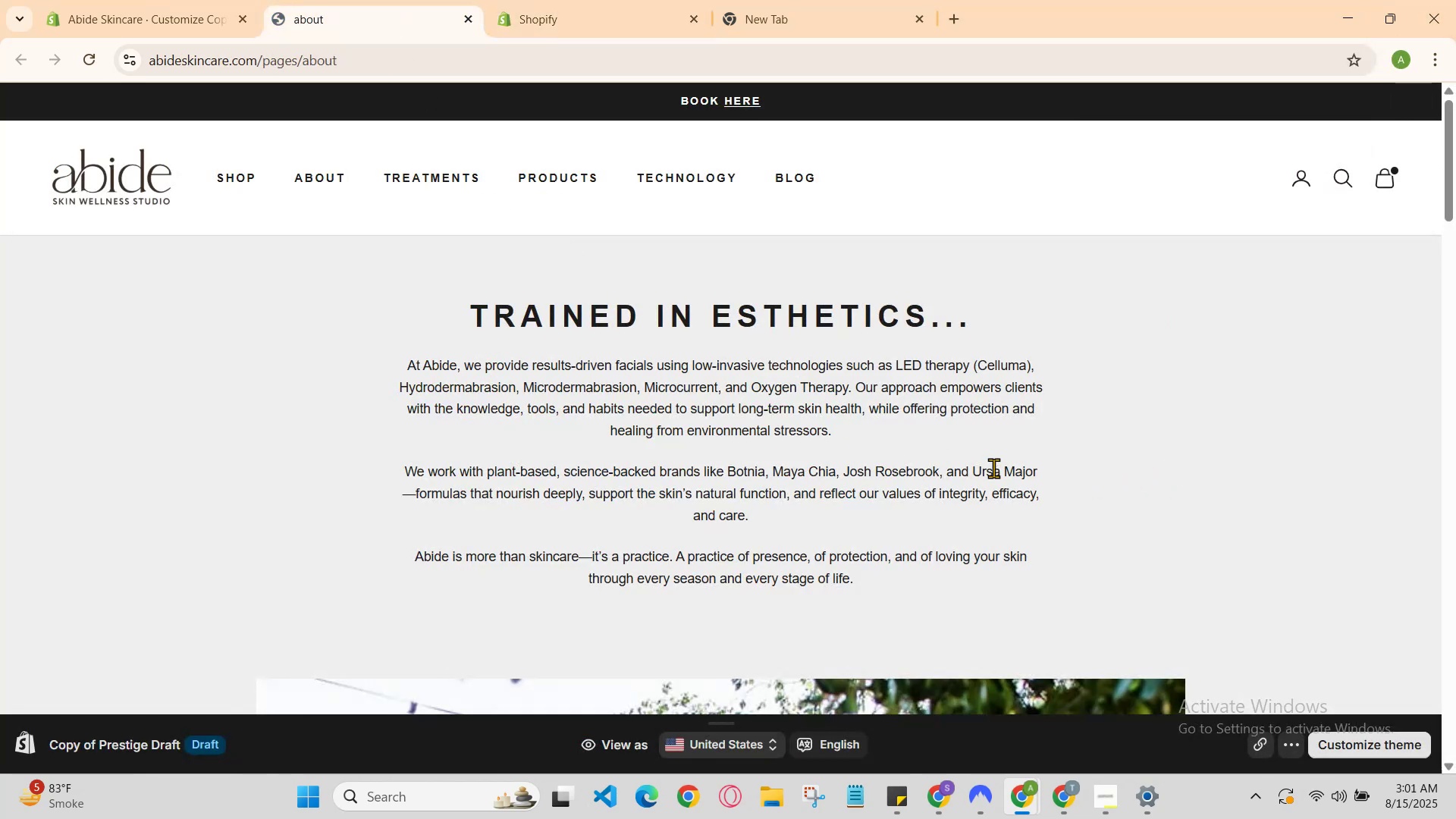 
scroll: coordinate [741, 357], scroll_direction: down, amount: 9.0
 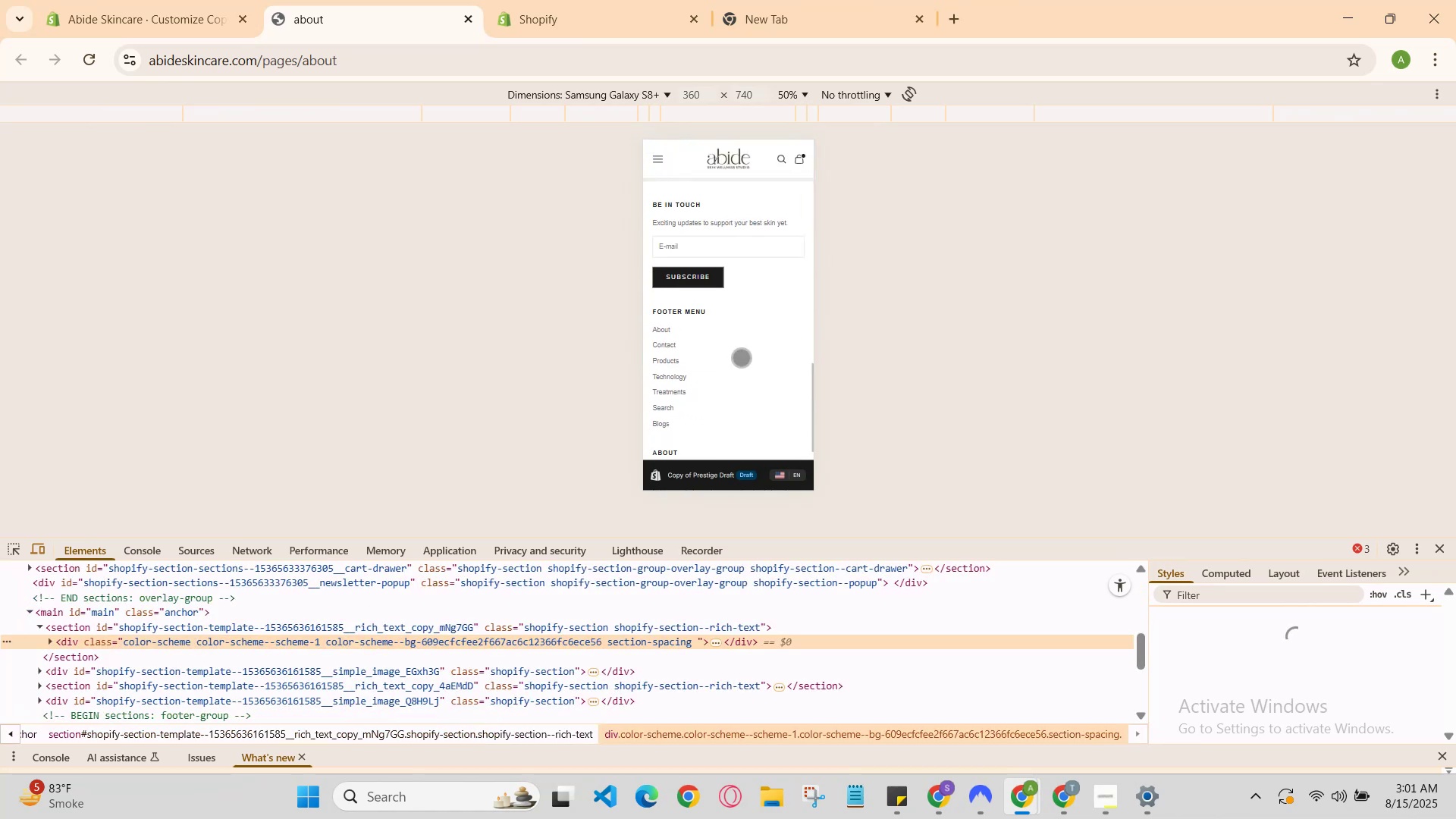 
scroll: coordinate [741, 357], scroll_direction: up, amount: 4.0
 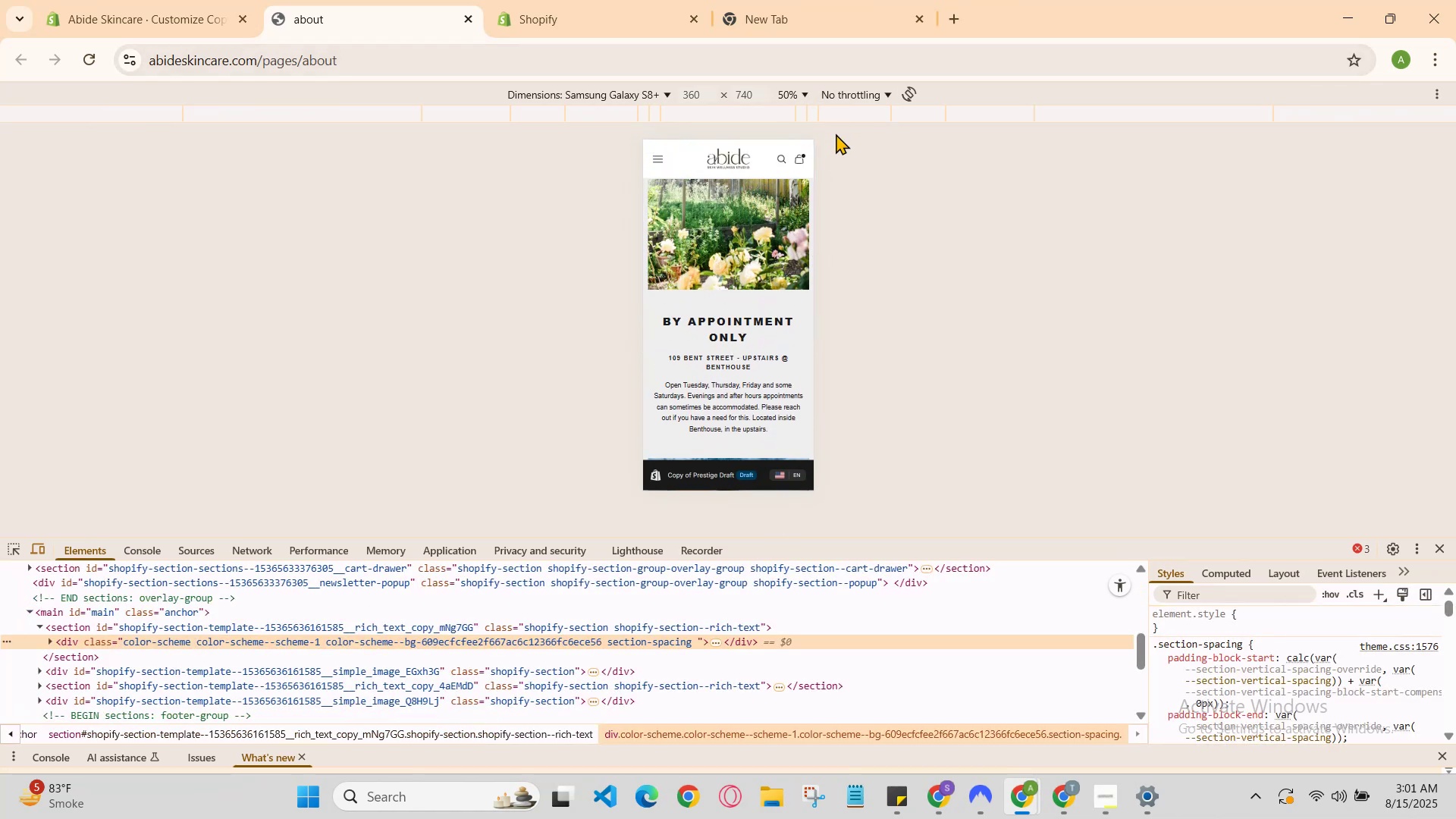 
left_click([842, 121])
 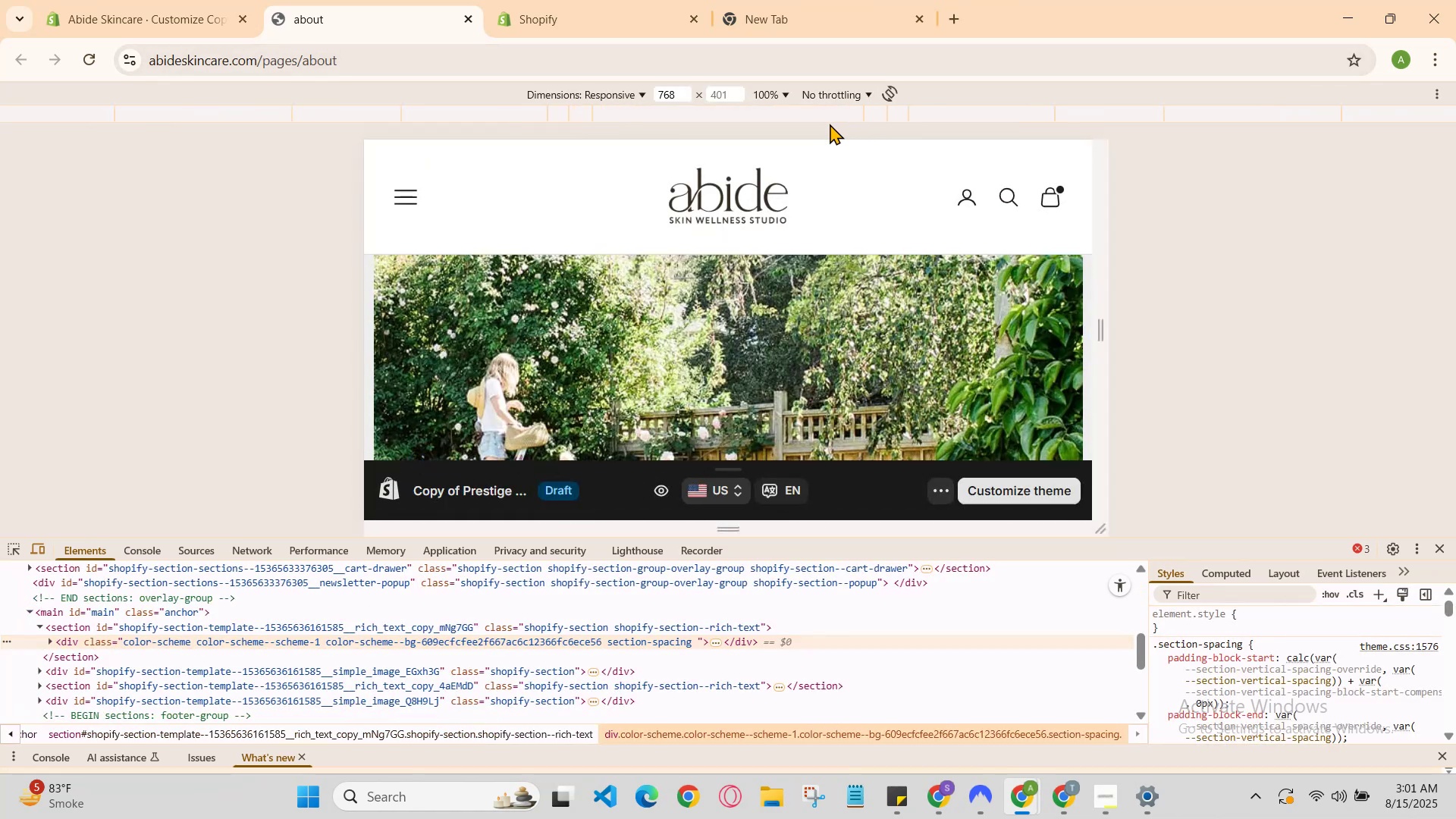 
scroll: coordinate [853, 329], scroll_direction: down, amount: 4.0
 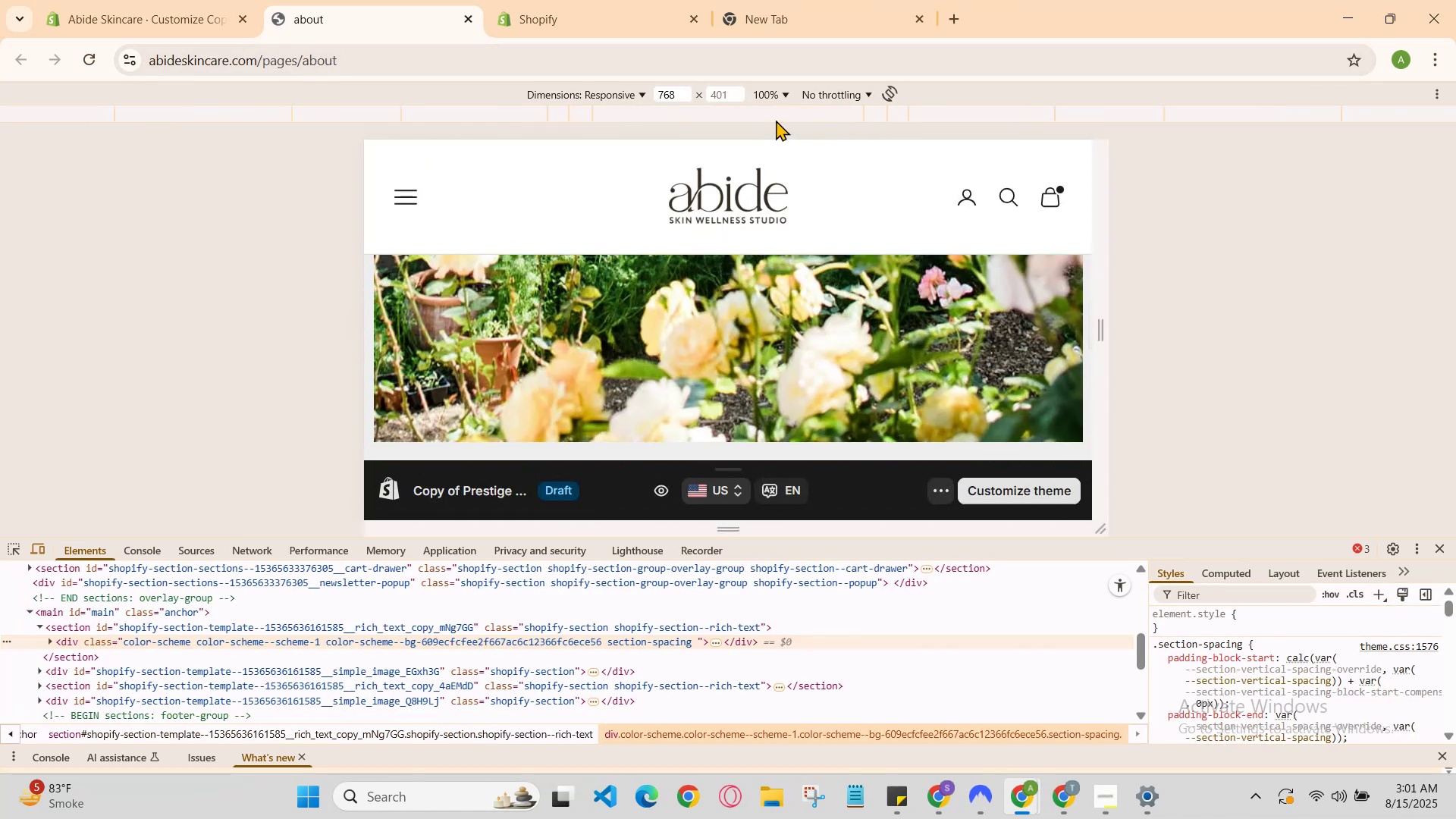 
left_click([776, 116])
 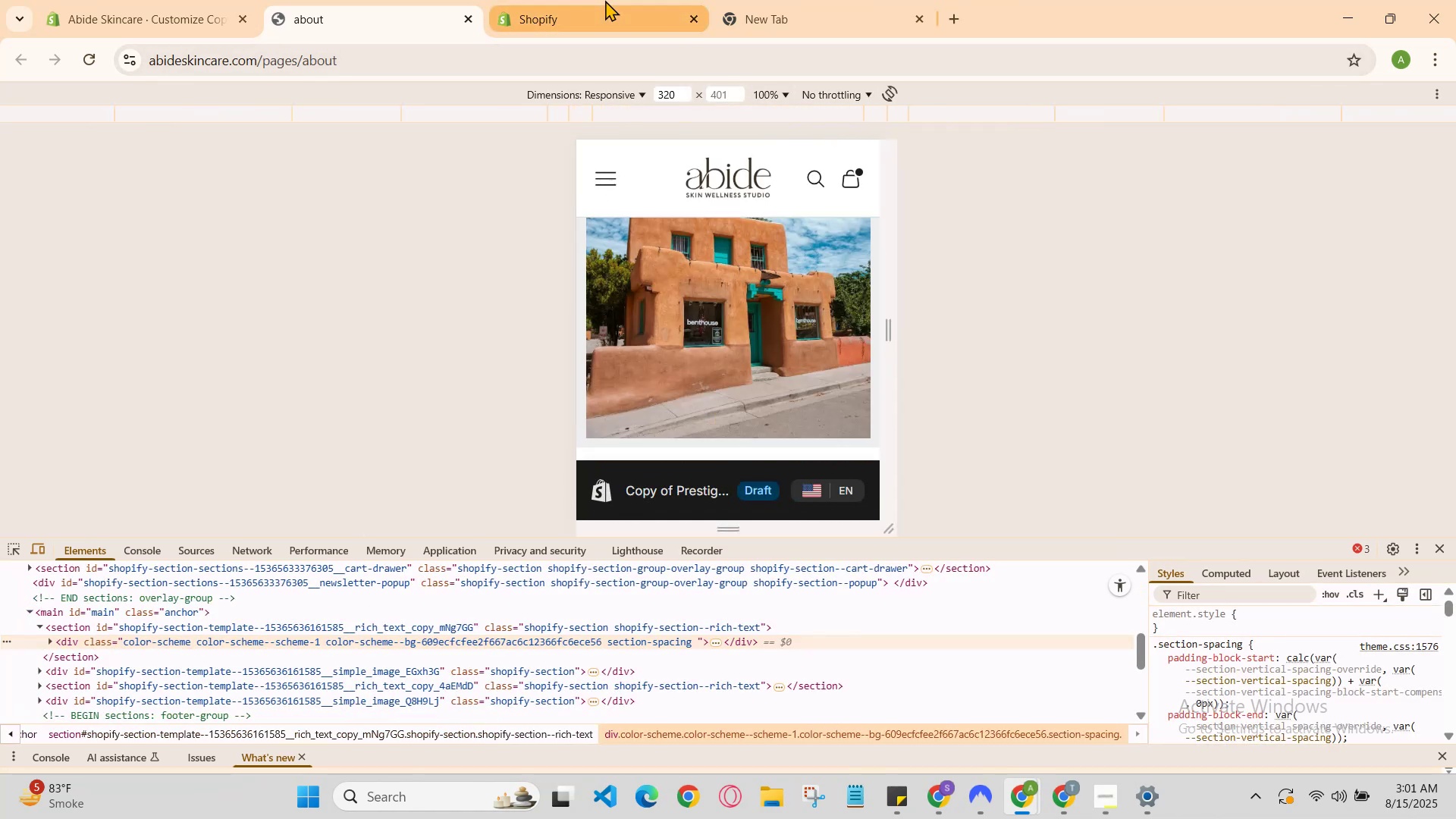 
left_click([595, 0])
 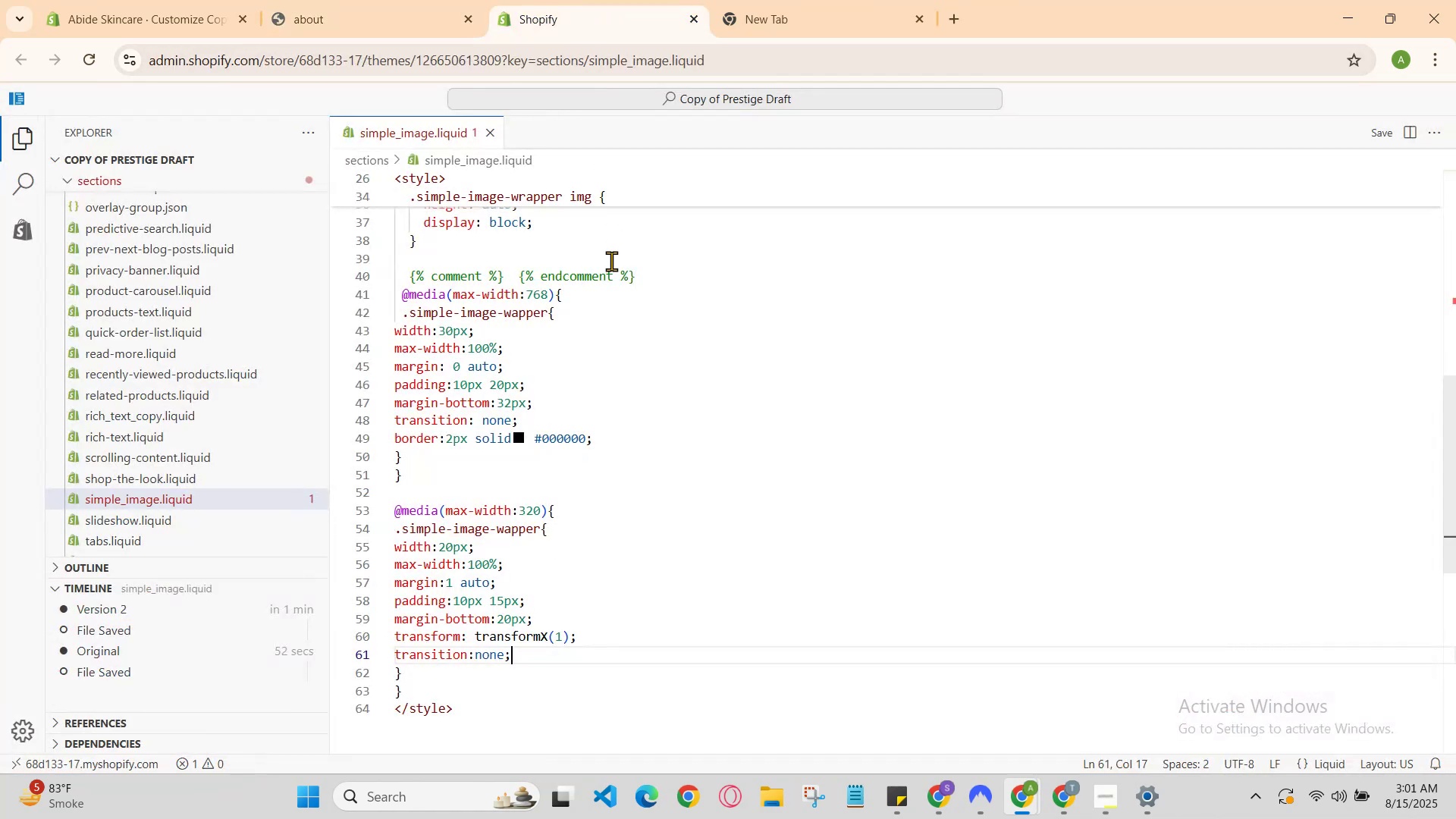 
scroll: coordinate [618, 370], scroll_direction: down, amount: 1.0
 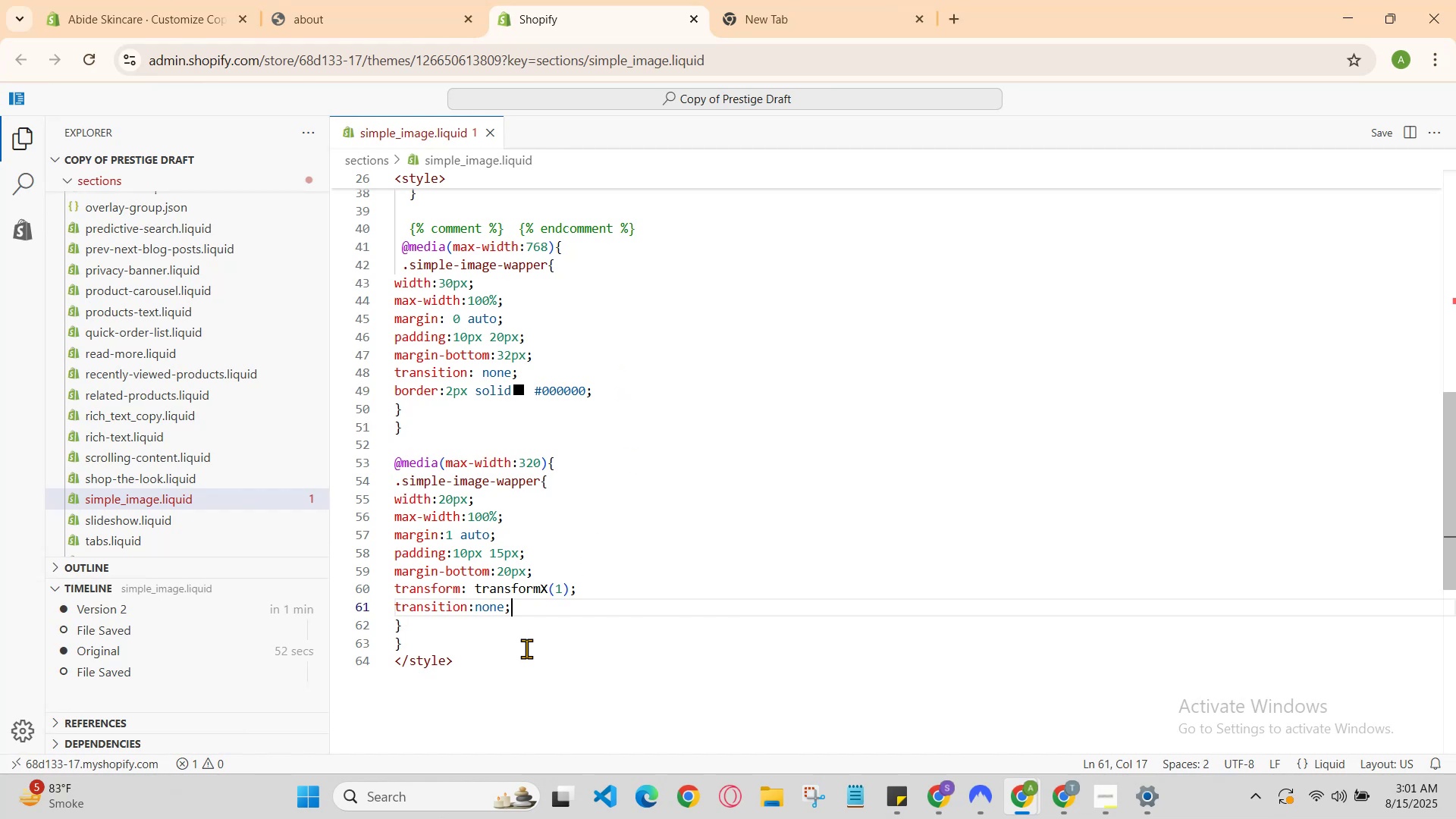 
left_click([526, 649])
 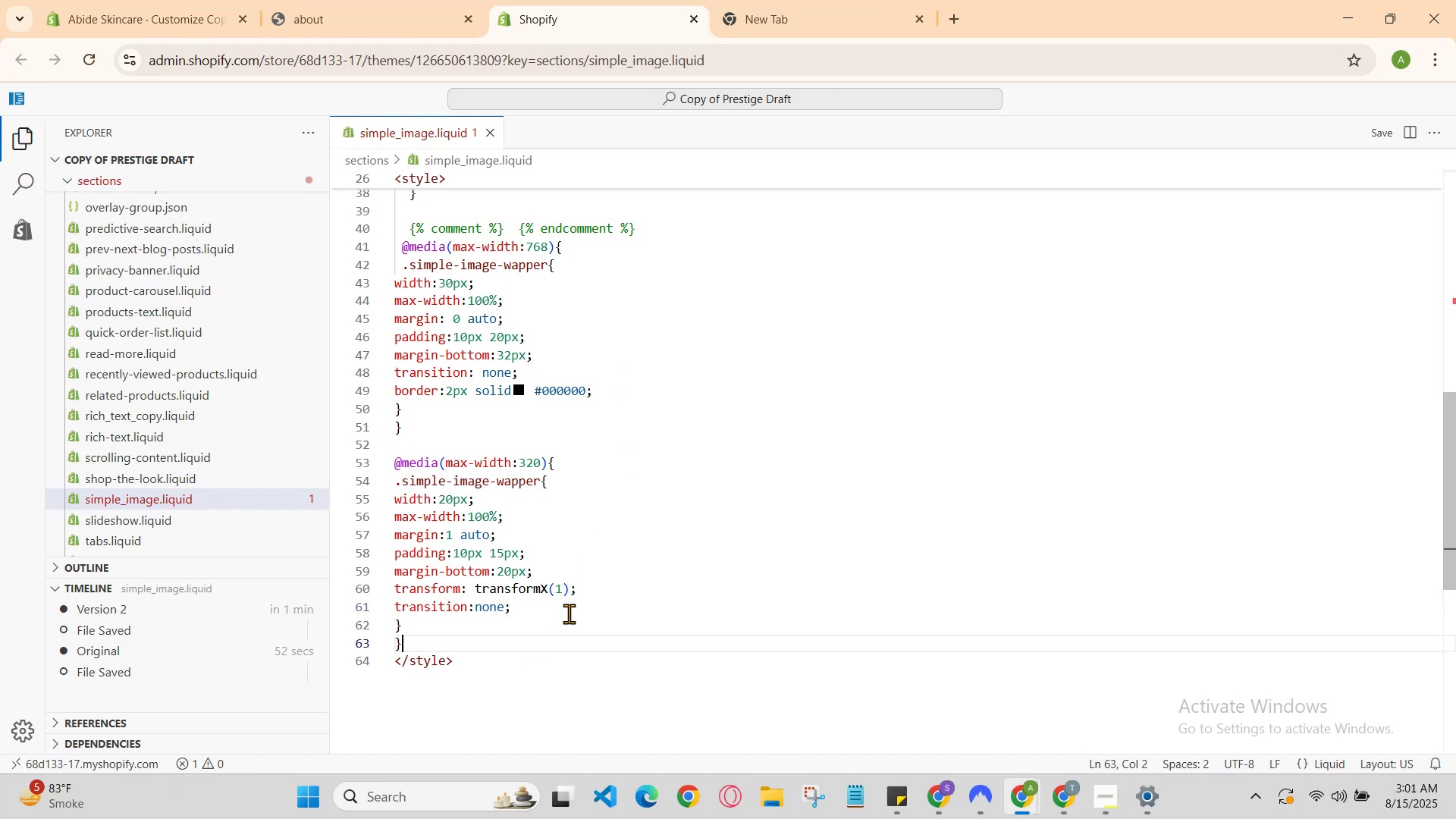 
key(Enter)
 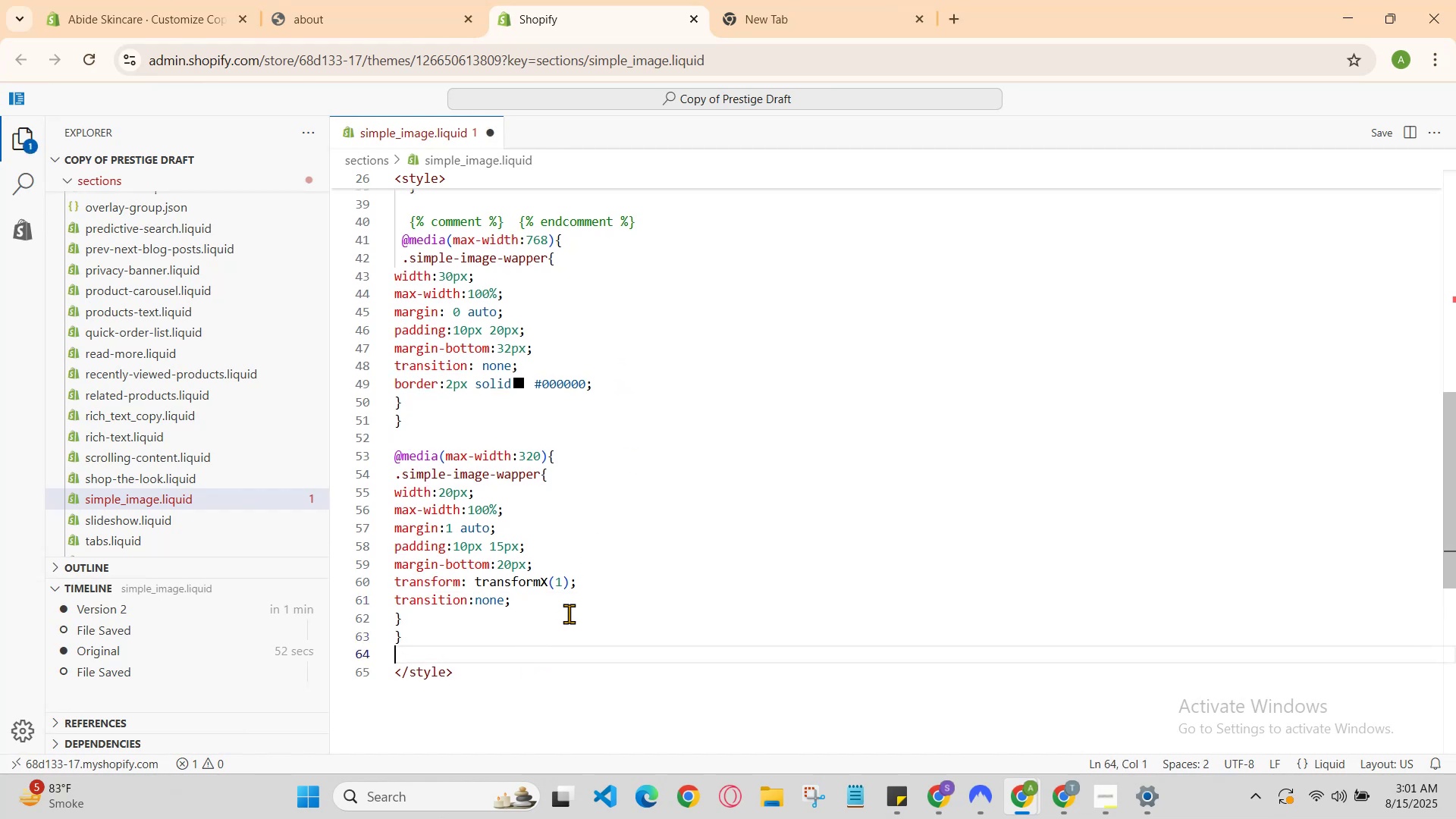 
key(Enter)
 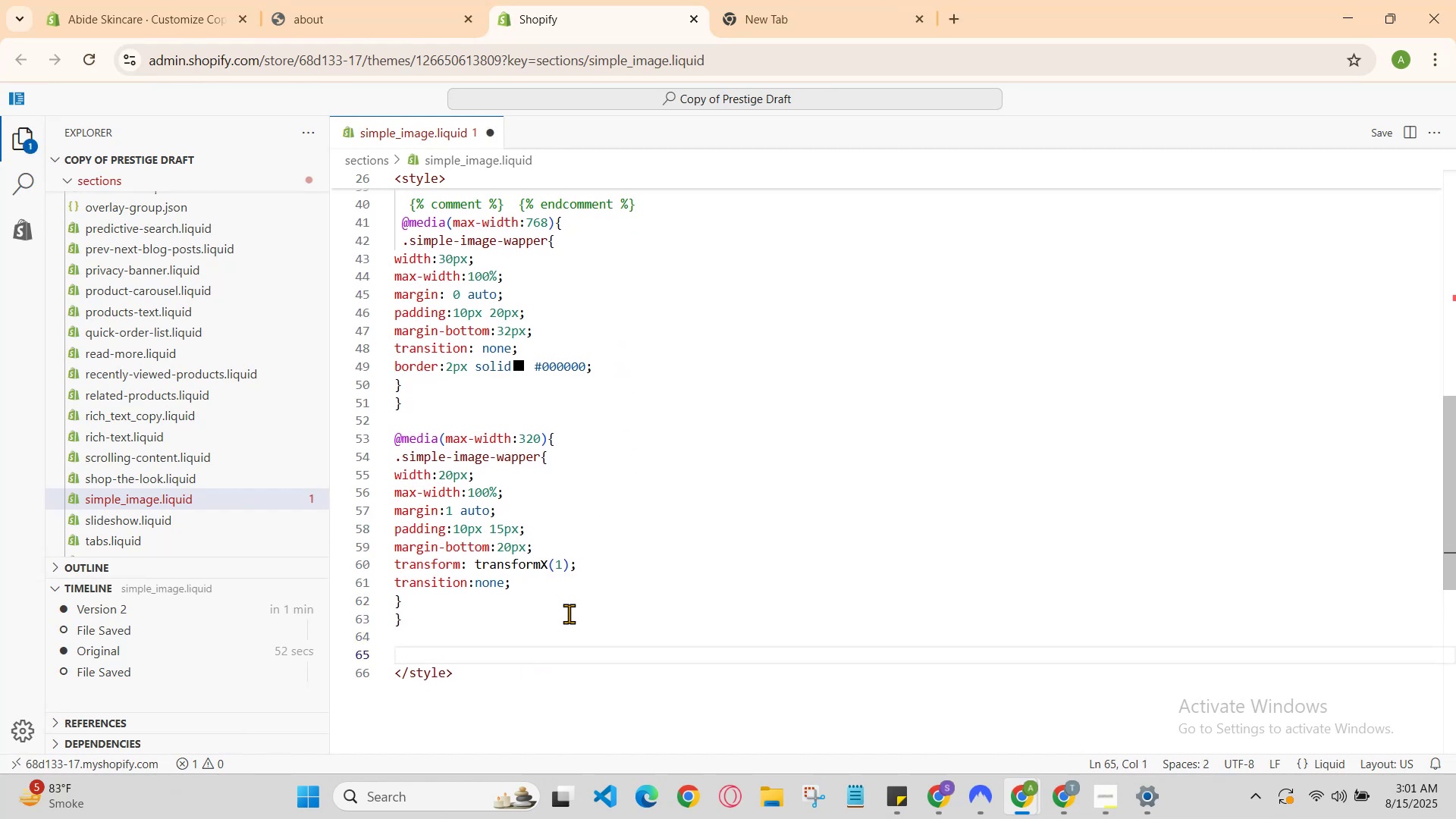 
type(@media )
key(Backspace)
type((max-width: )
key(Backspace)
type(19)
key(Backspace)
key(Backspace)
type(999px)
 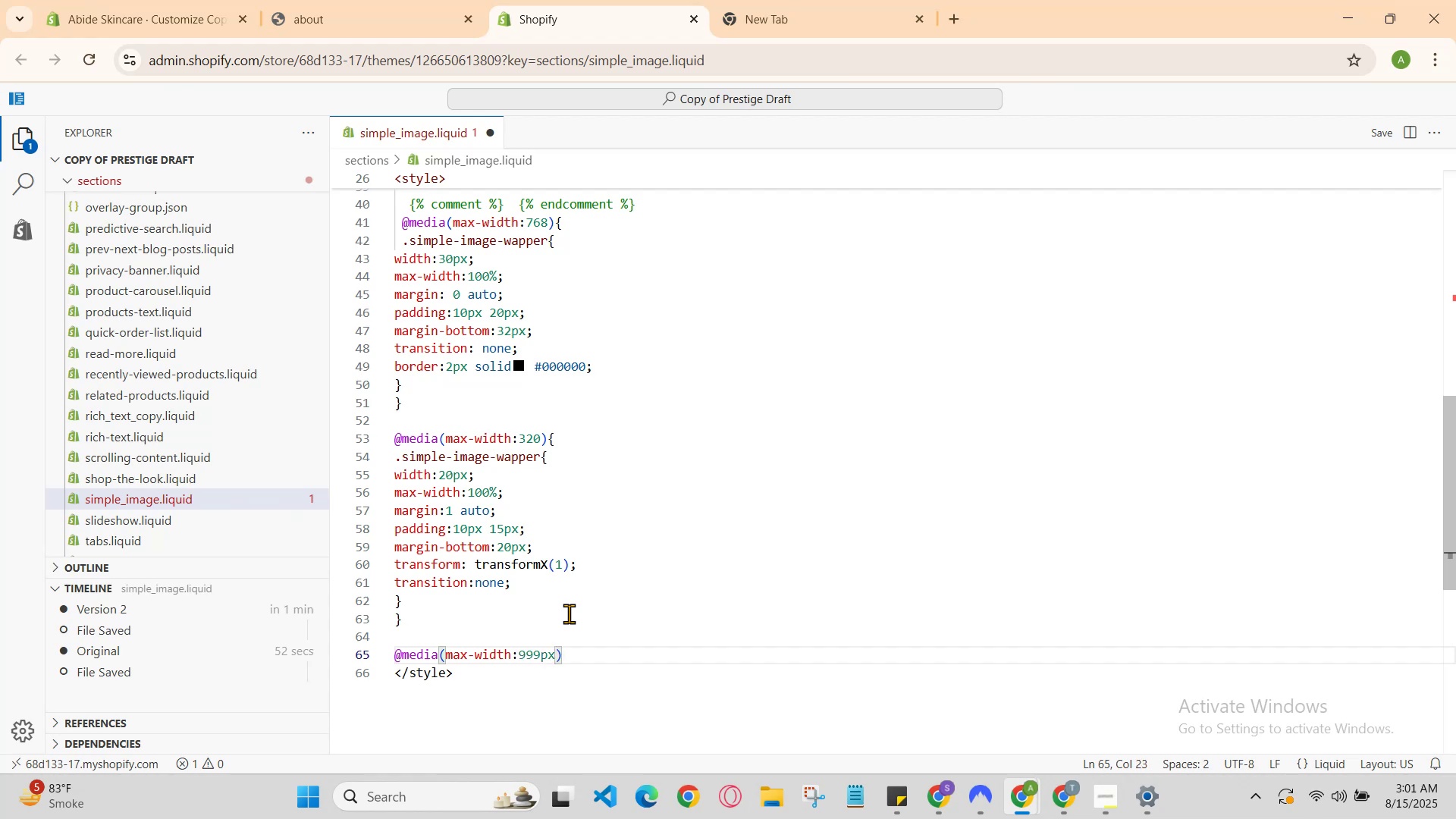 
left_click([1026, 798])
 